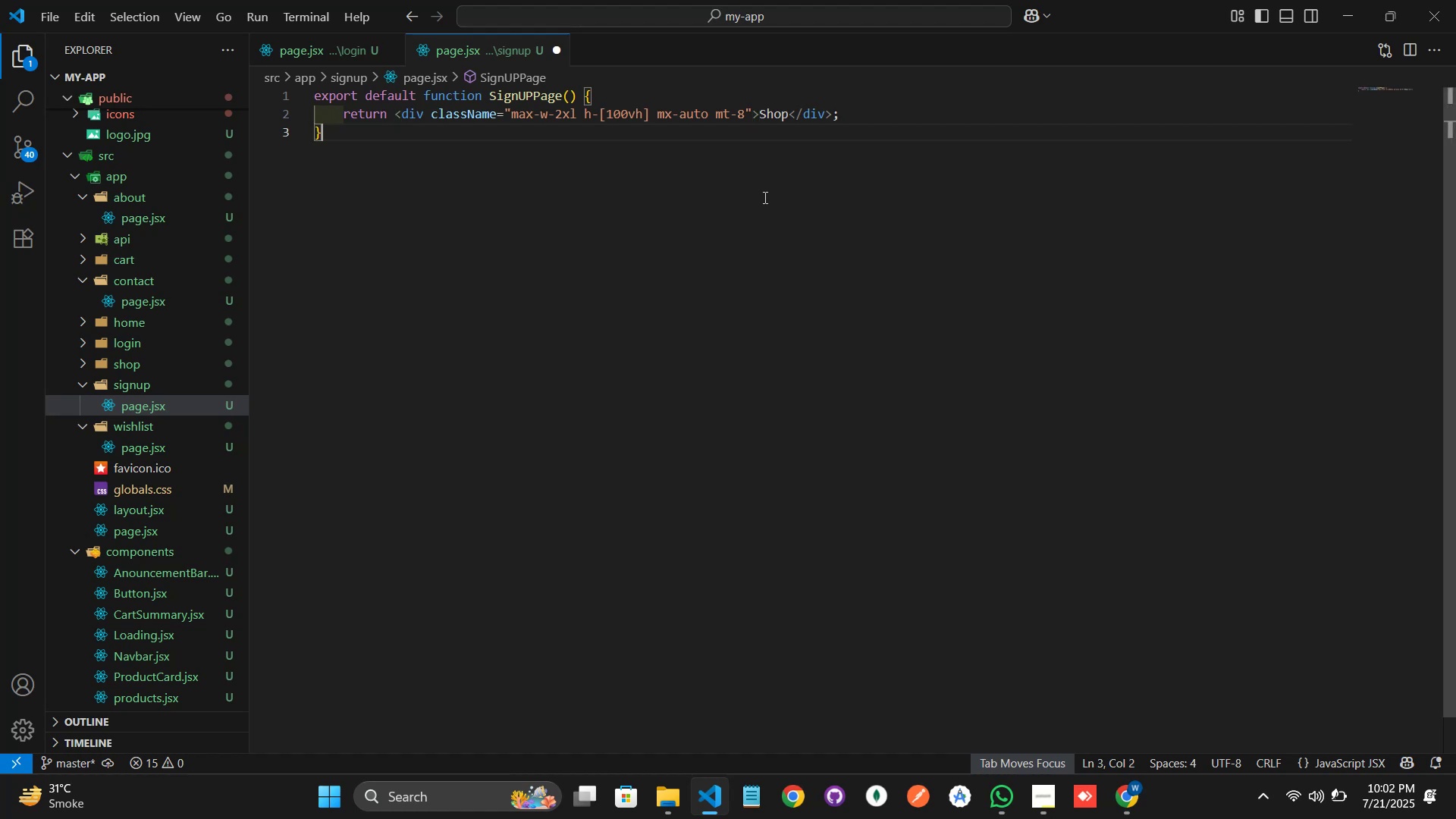 
hold_key(key=ArrowLeft, duration=0.76)
 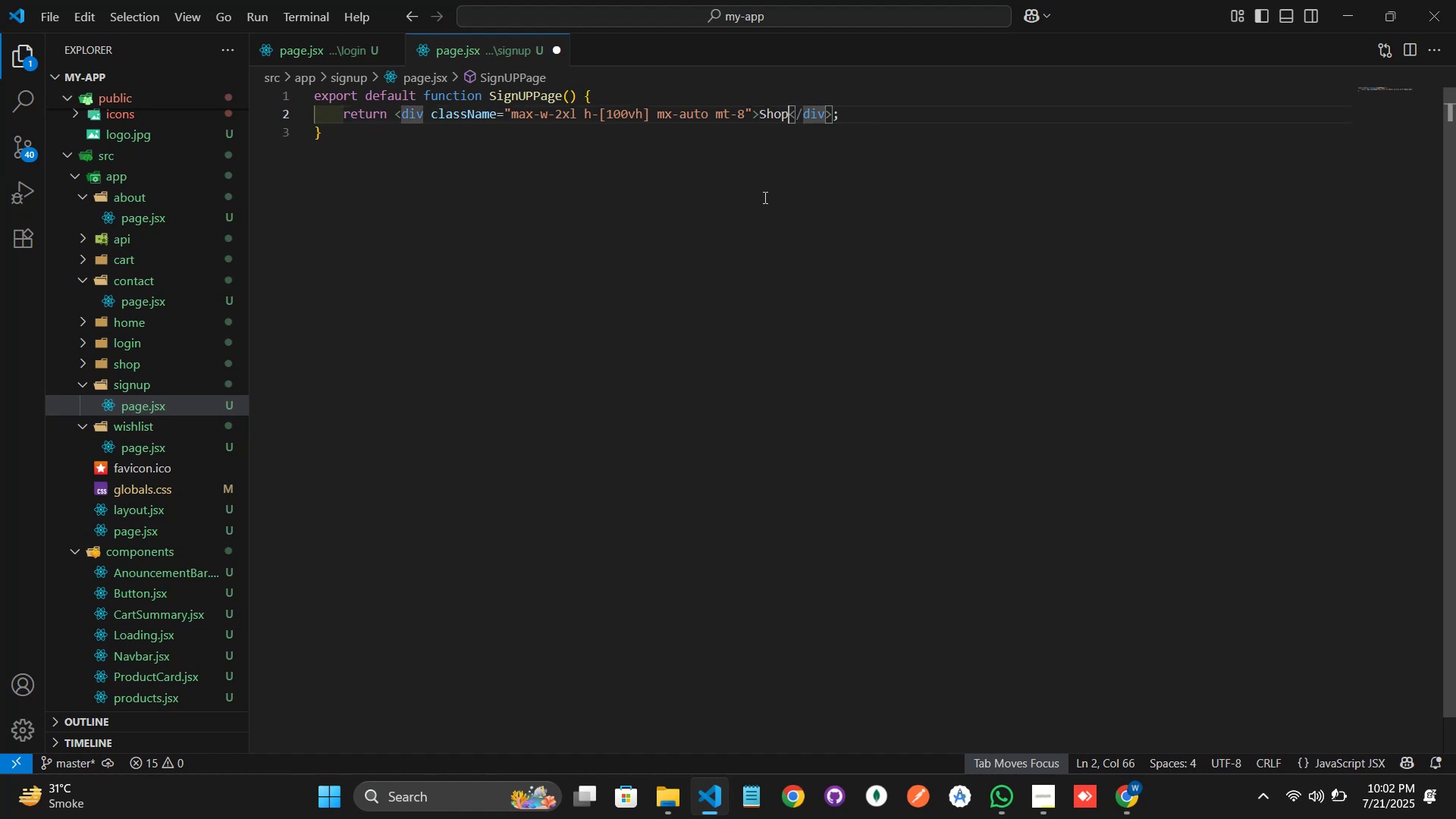 
key(Shift+ArrowLeft)
 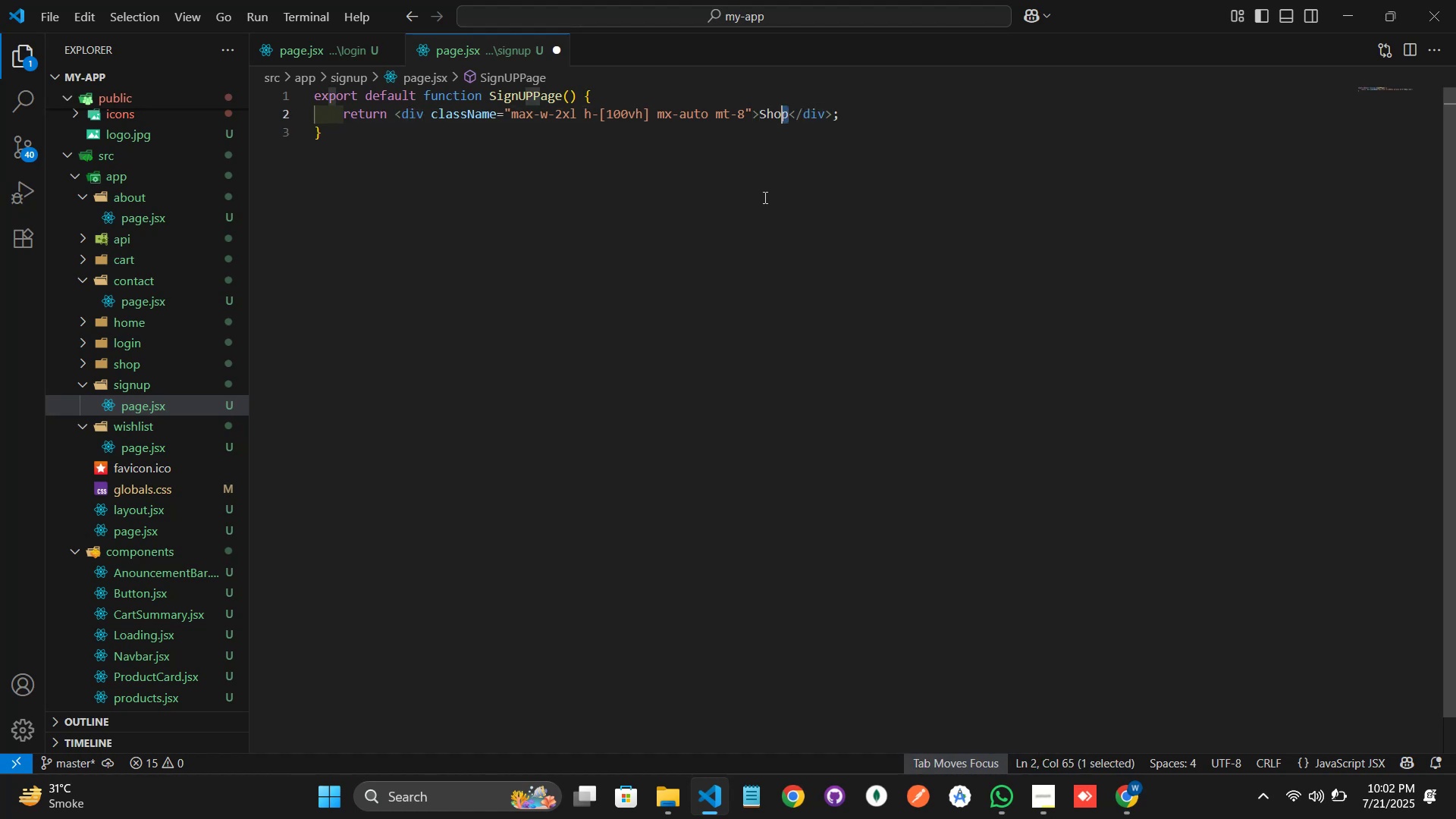 
key(Shift+ArrowLeft)
 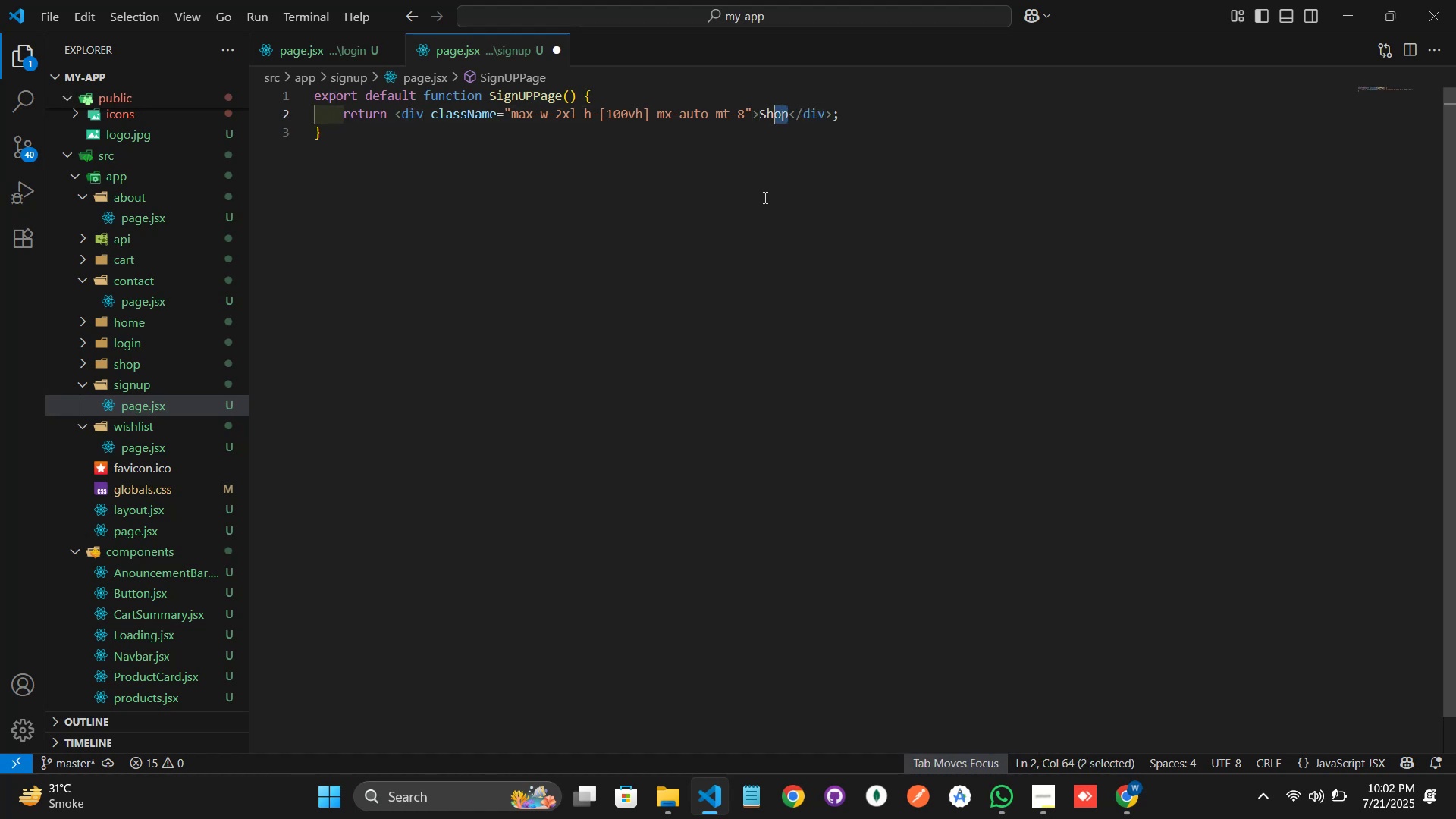 
key(Shift+ArrowLeft)
 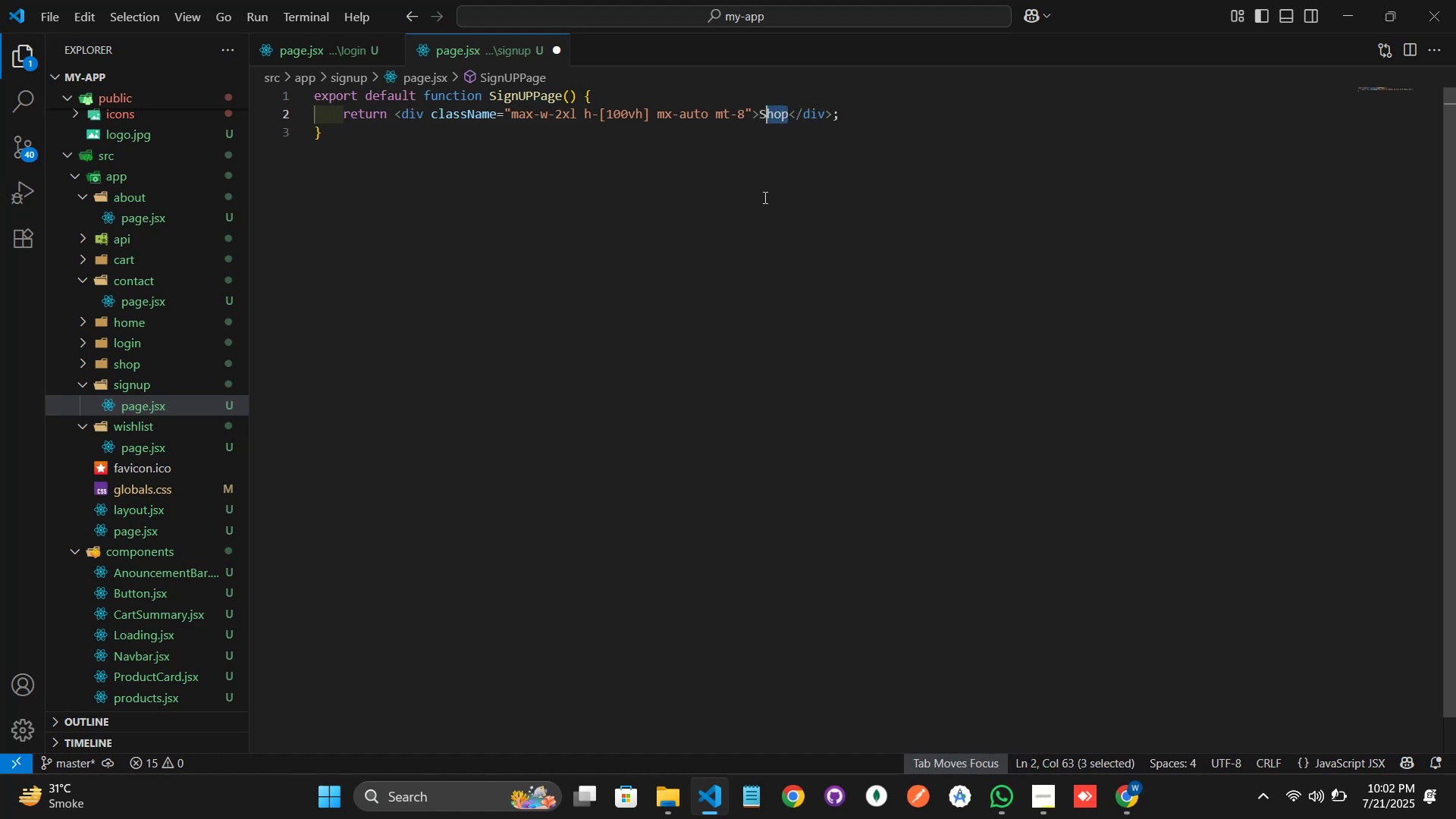 
key(Shift+ArrowLeft)
 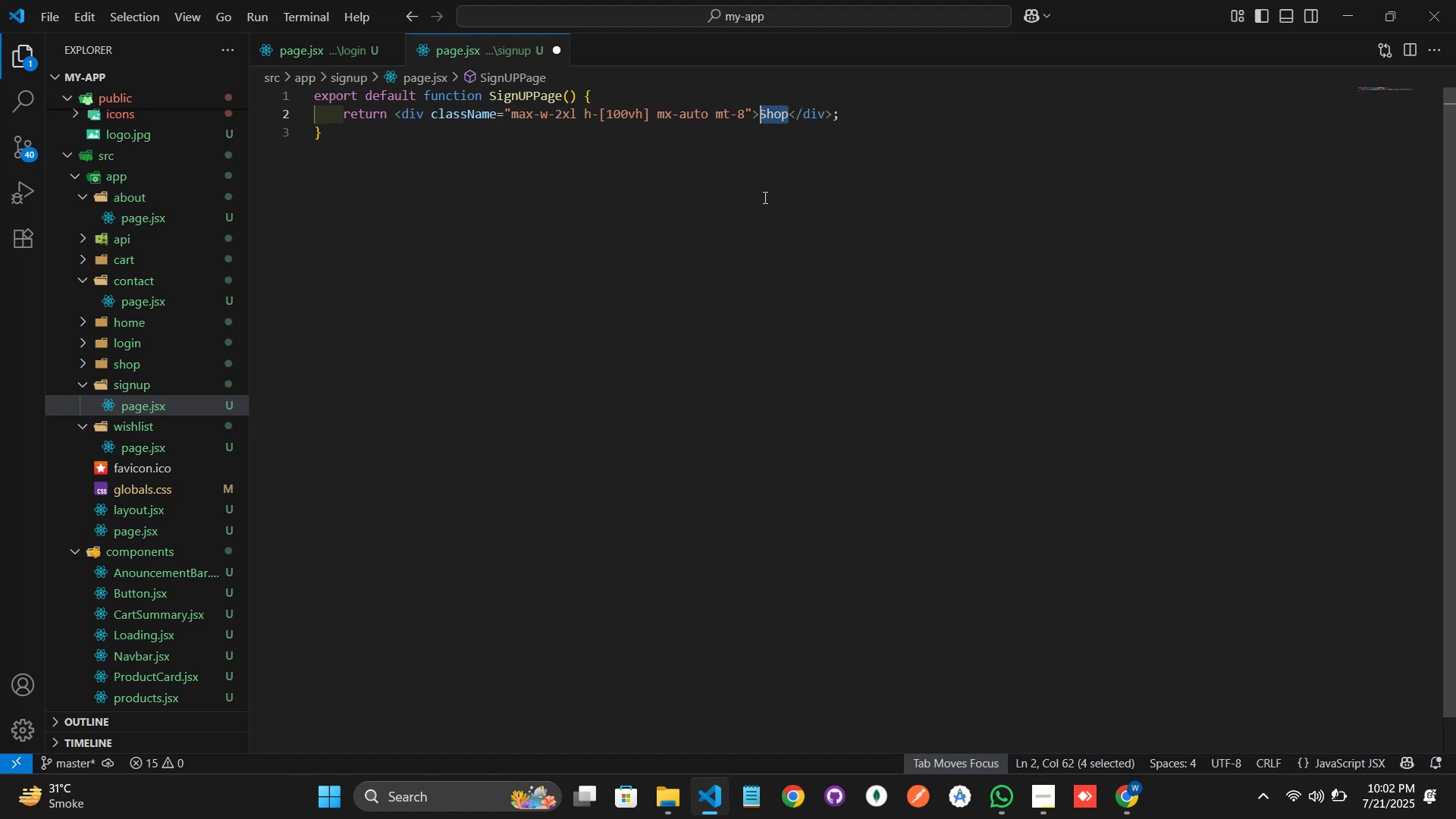 
key(Control+V)
 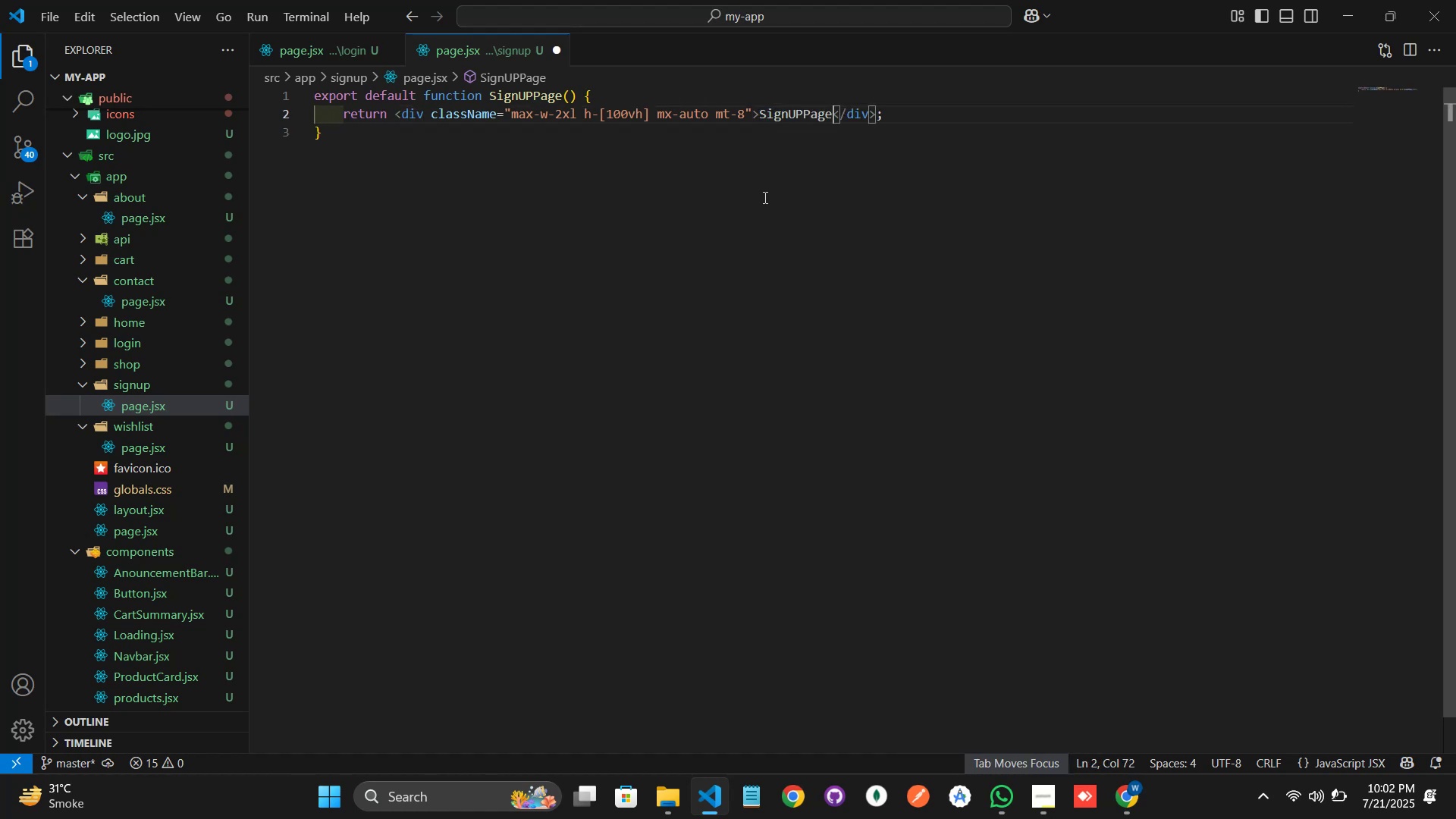 
key(ArrowLeft)
 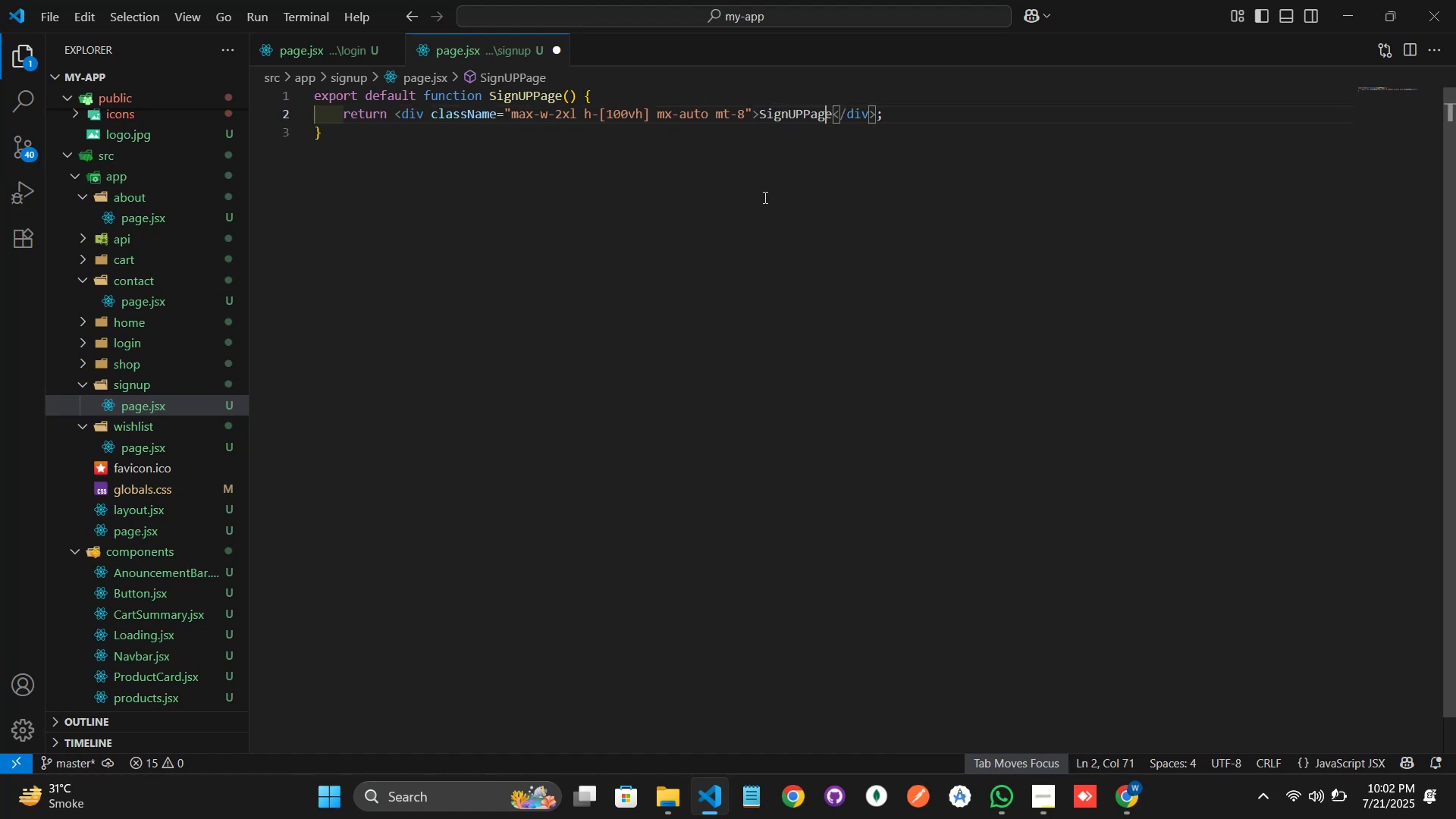 
hold_key(key=ArrowLeft, duration=0.62)
 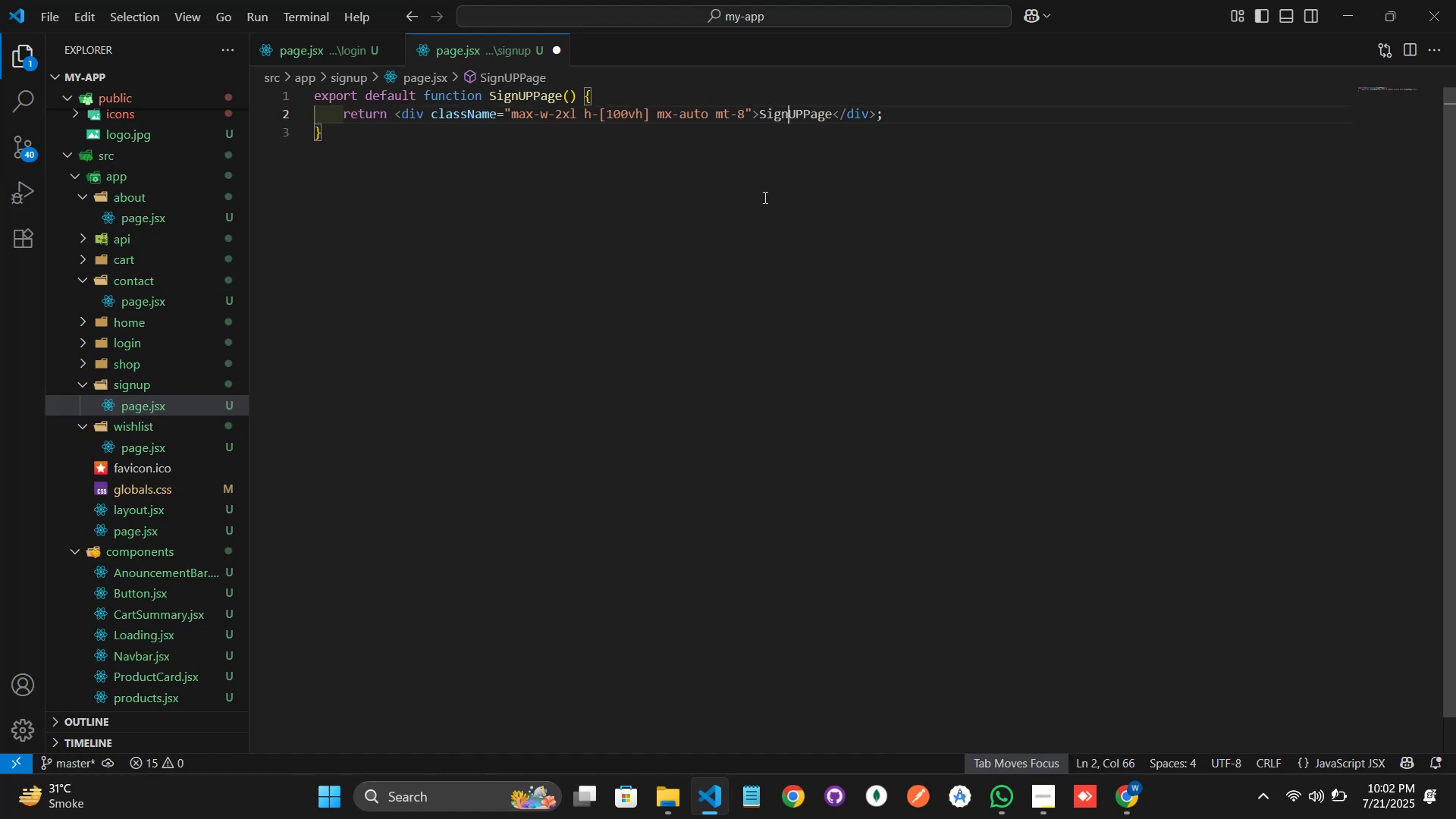 
key(Space)
 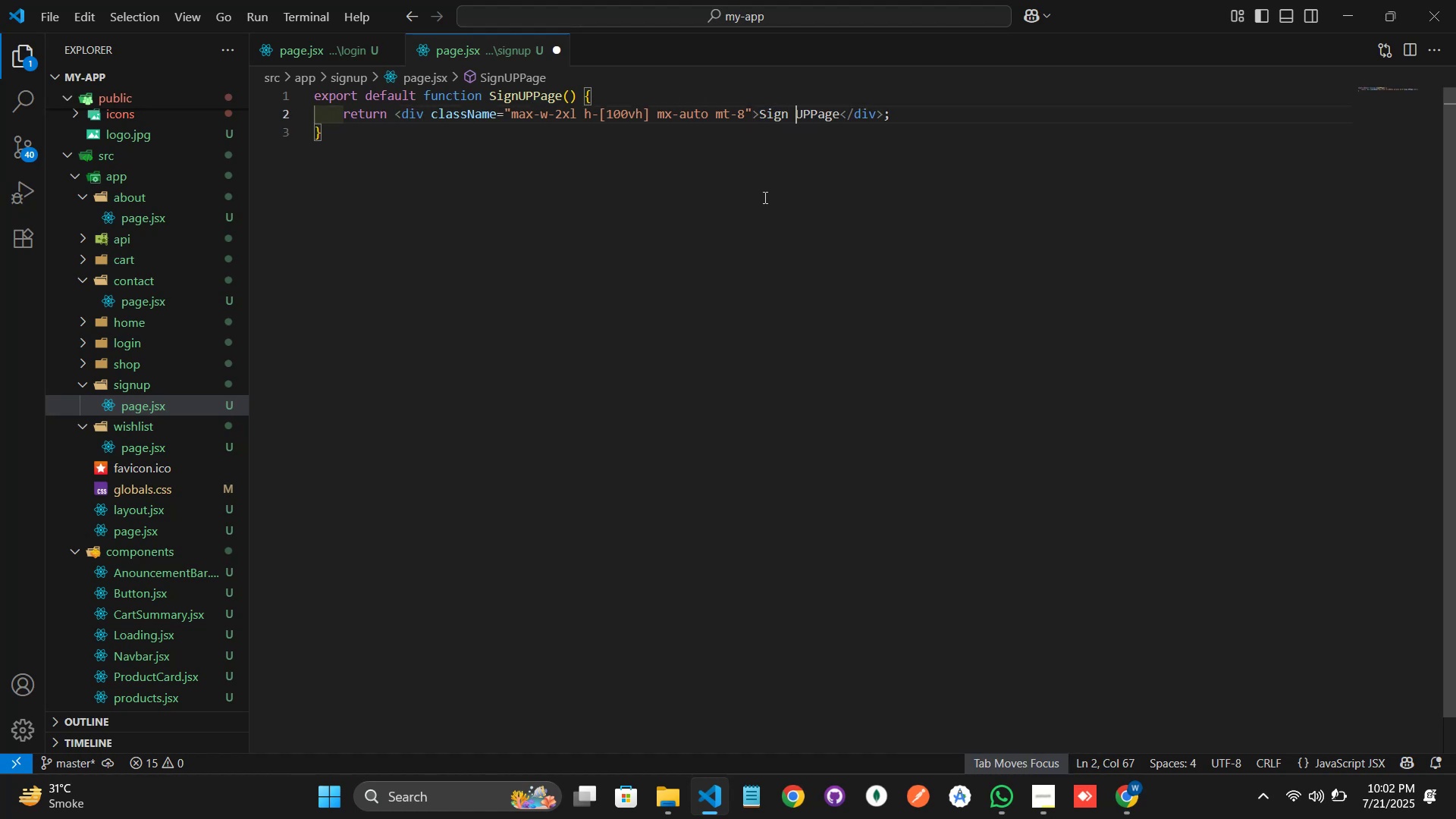 
key(ArrowRight)
 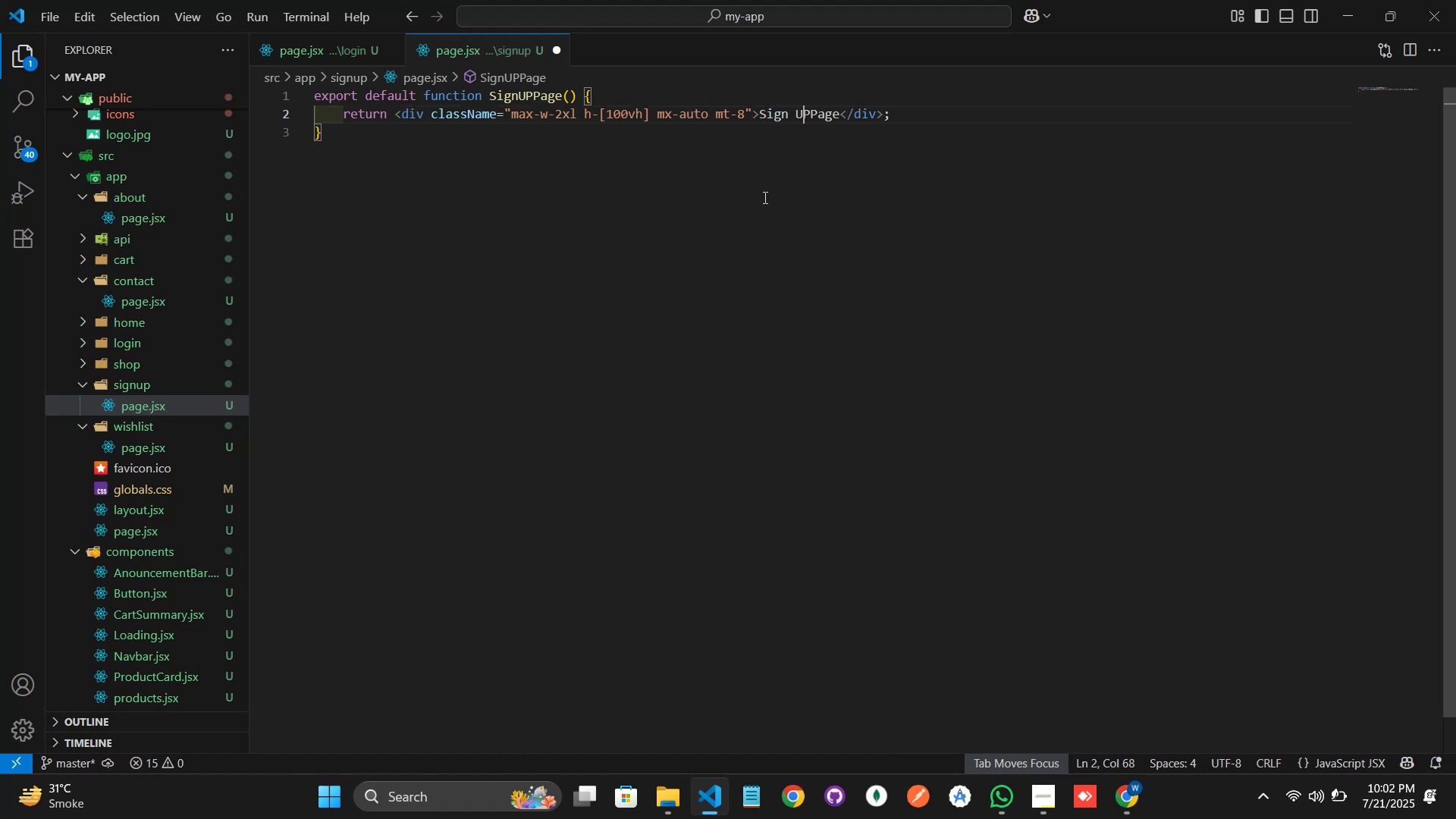 
key(ArrowRight)
 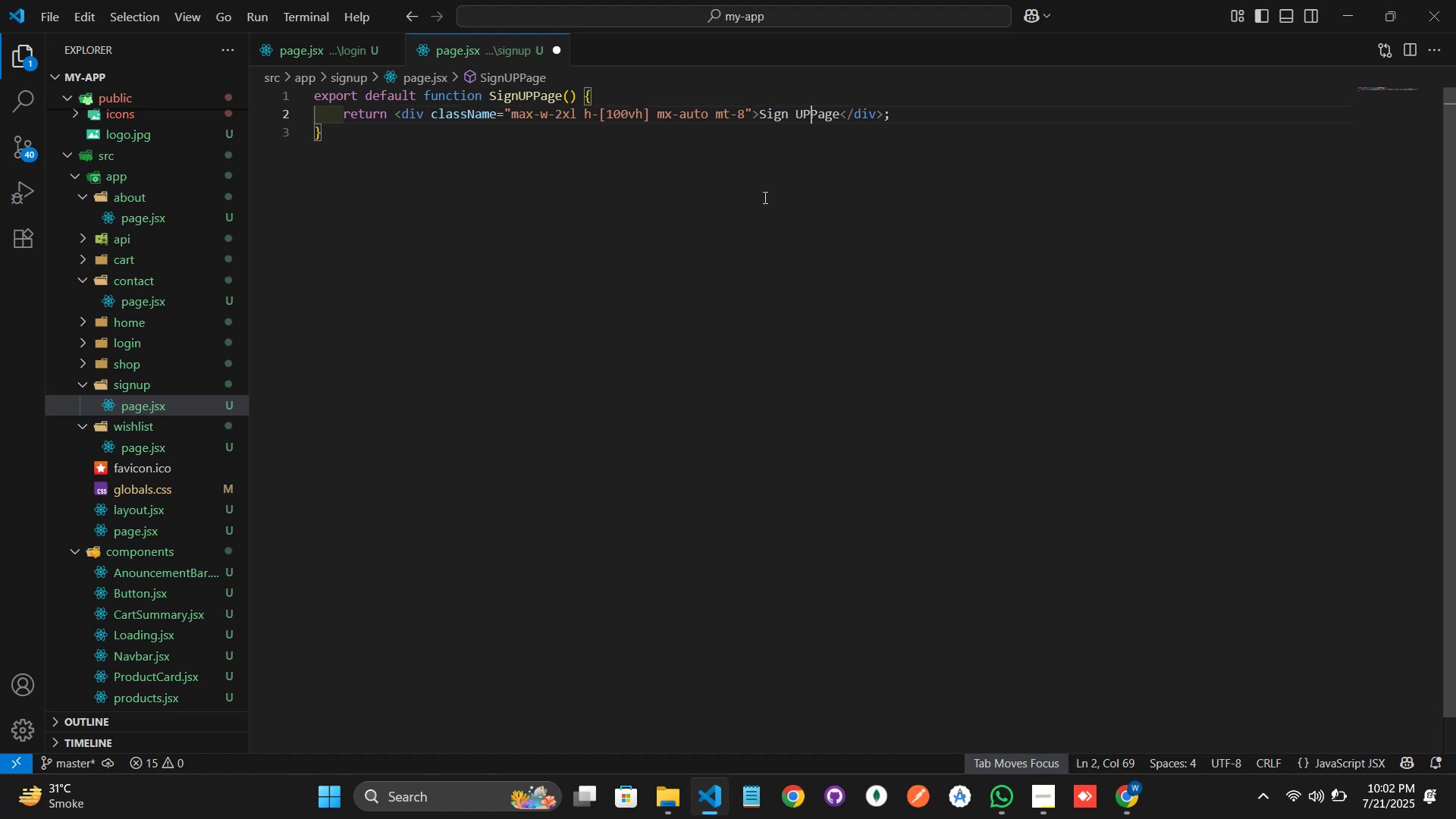 
key(Space)
 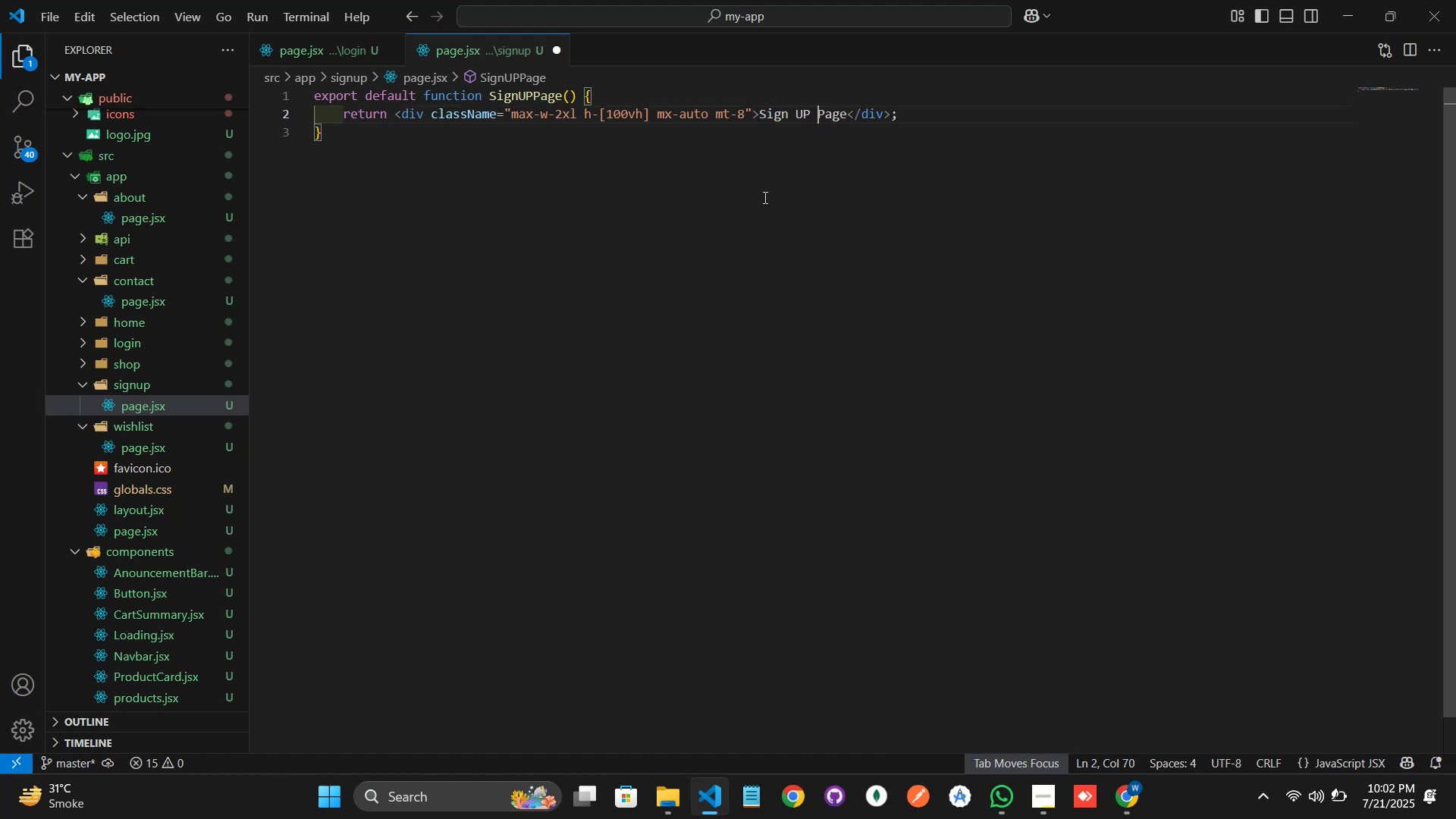 
key(Control+S)
 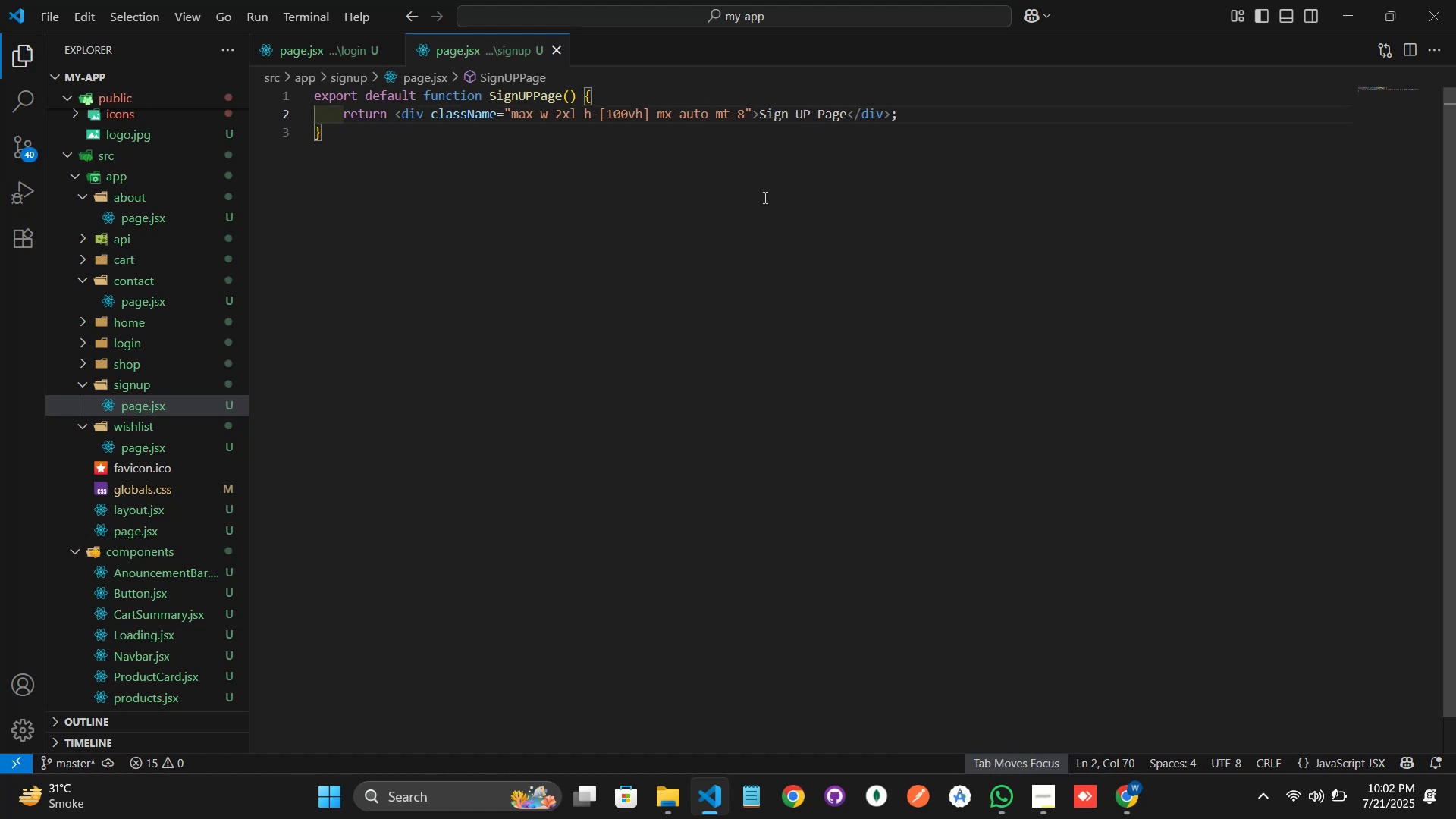 
key(Alt+Shift+F)
 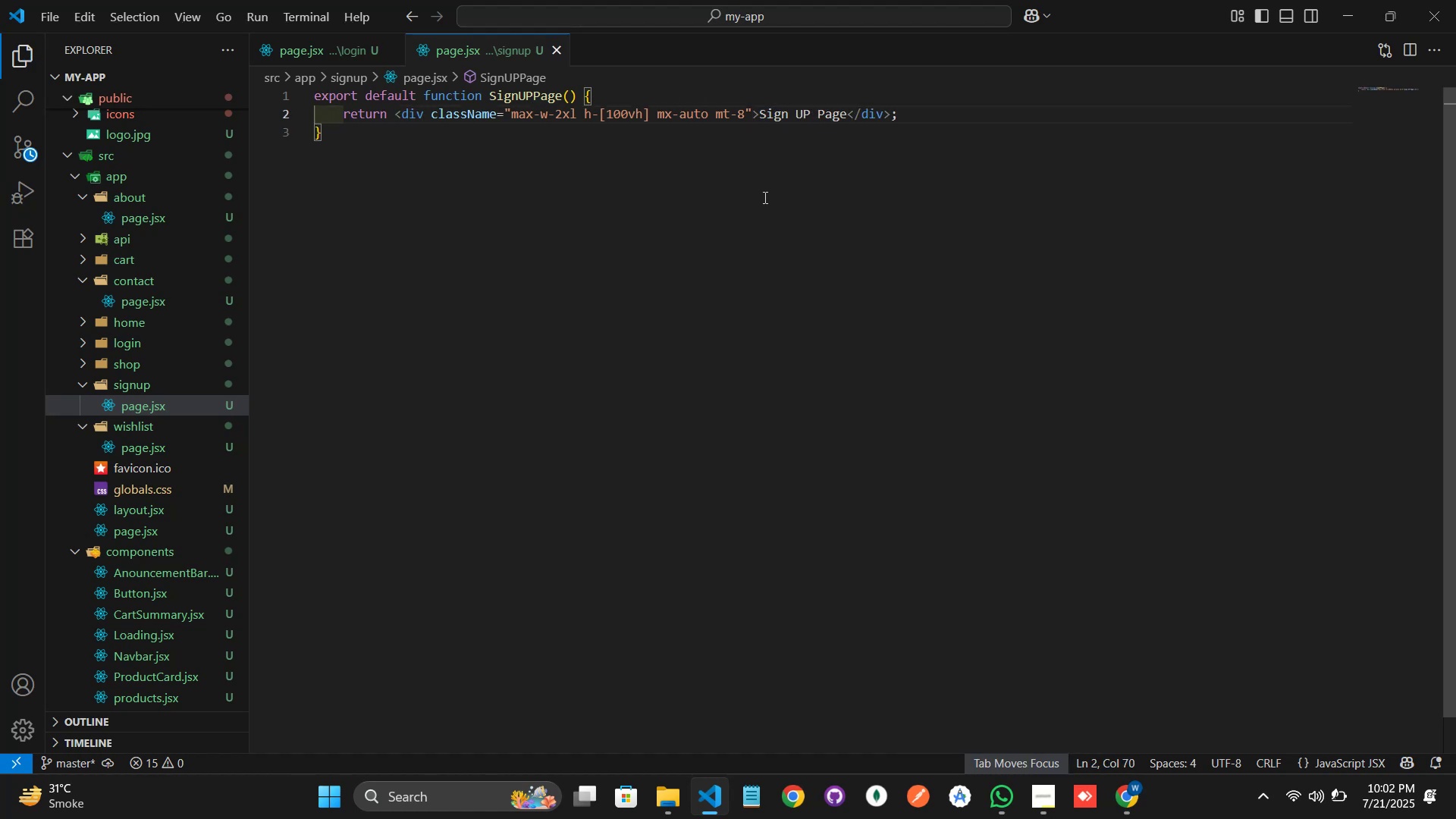 
key(Control+S)
 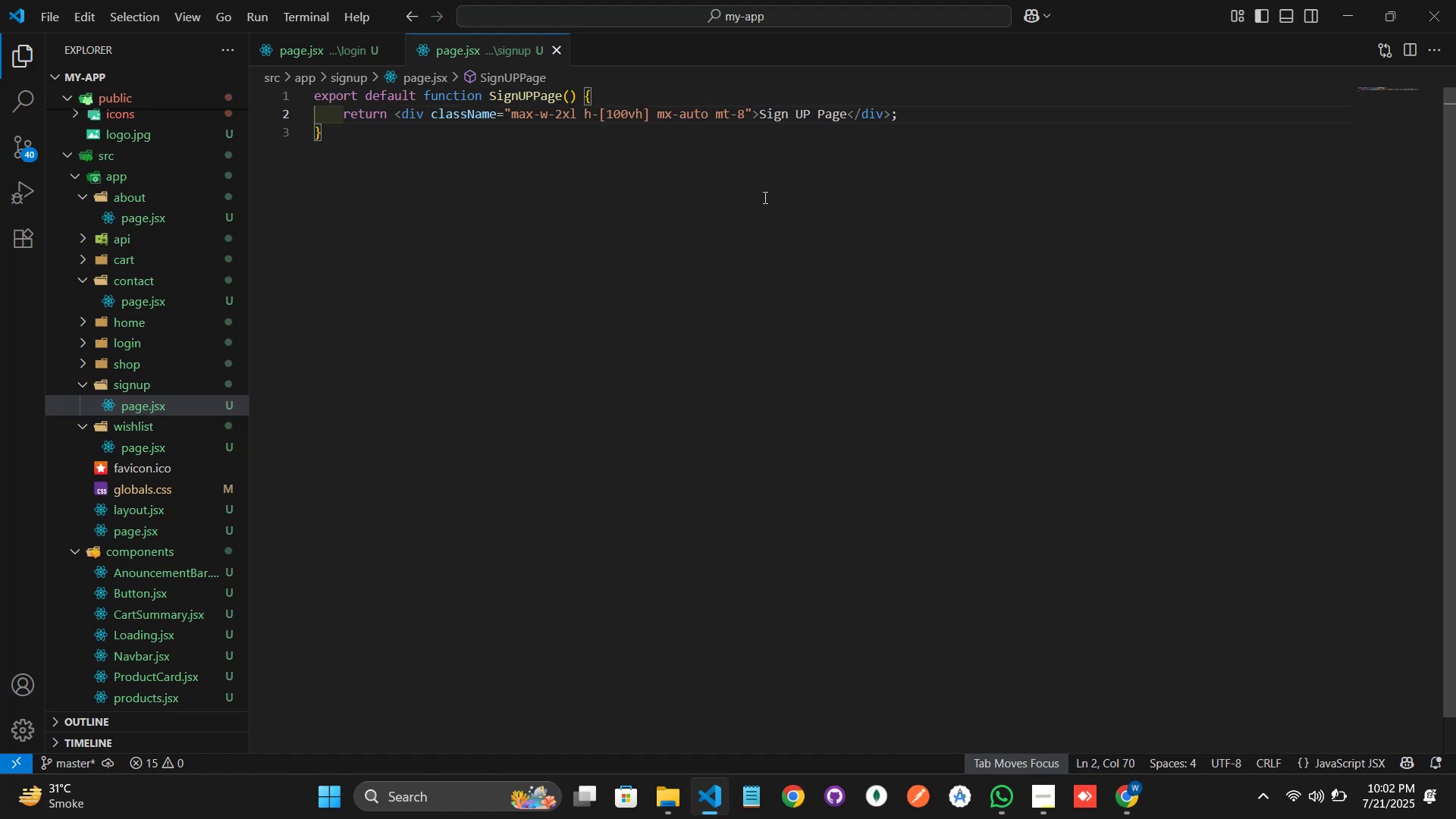 
key(Alt+Tab)
 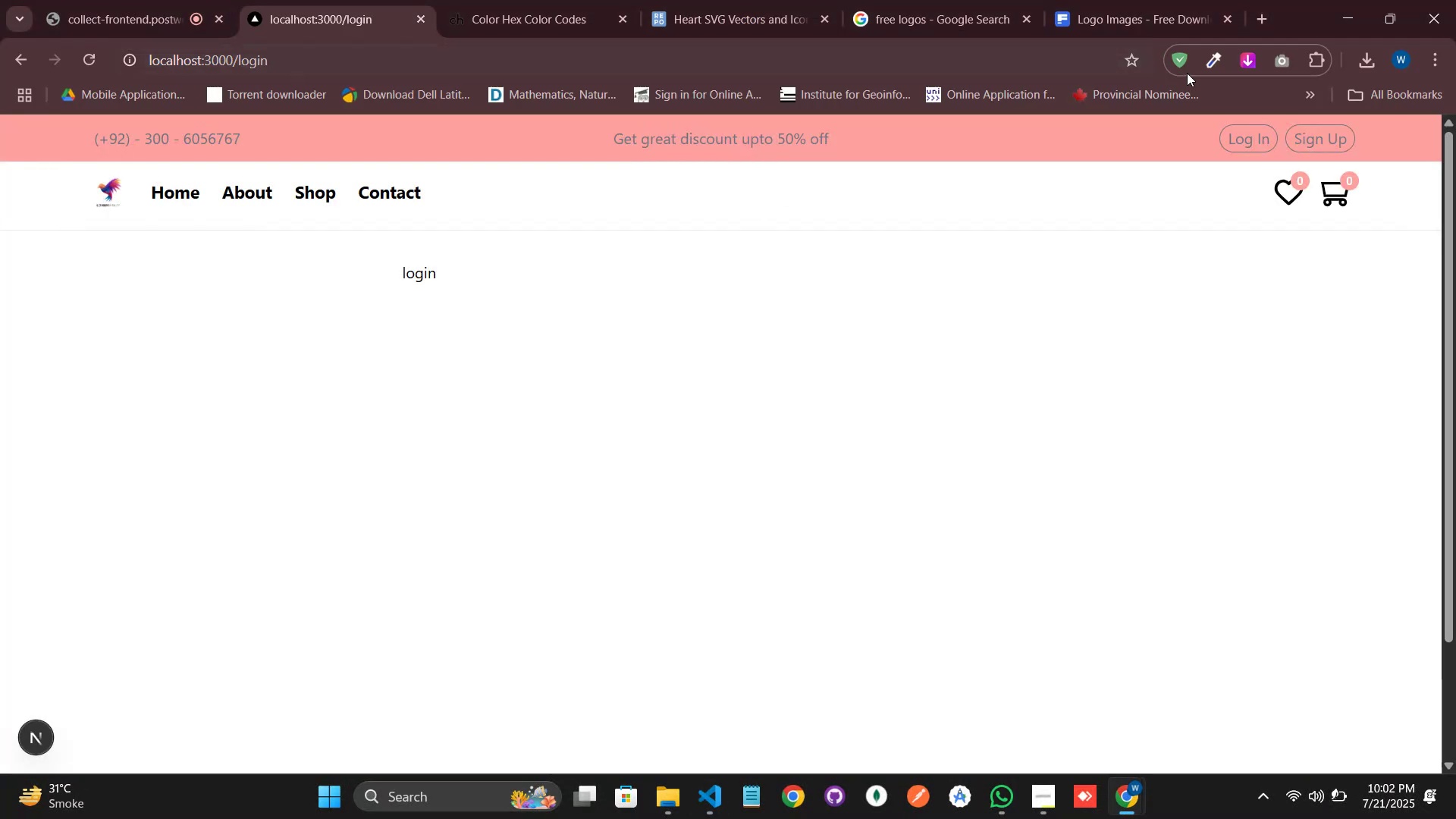 
left_click([1335, 143])
 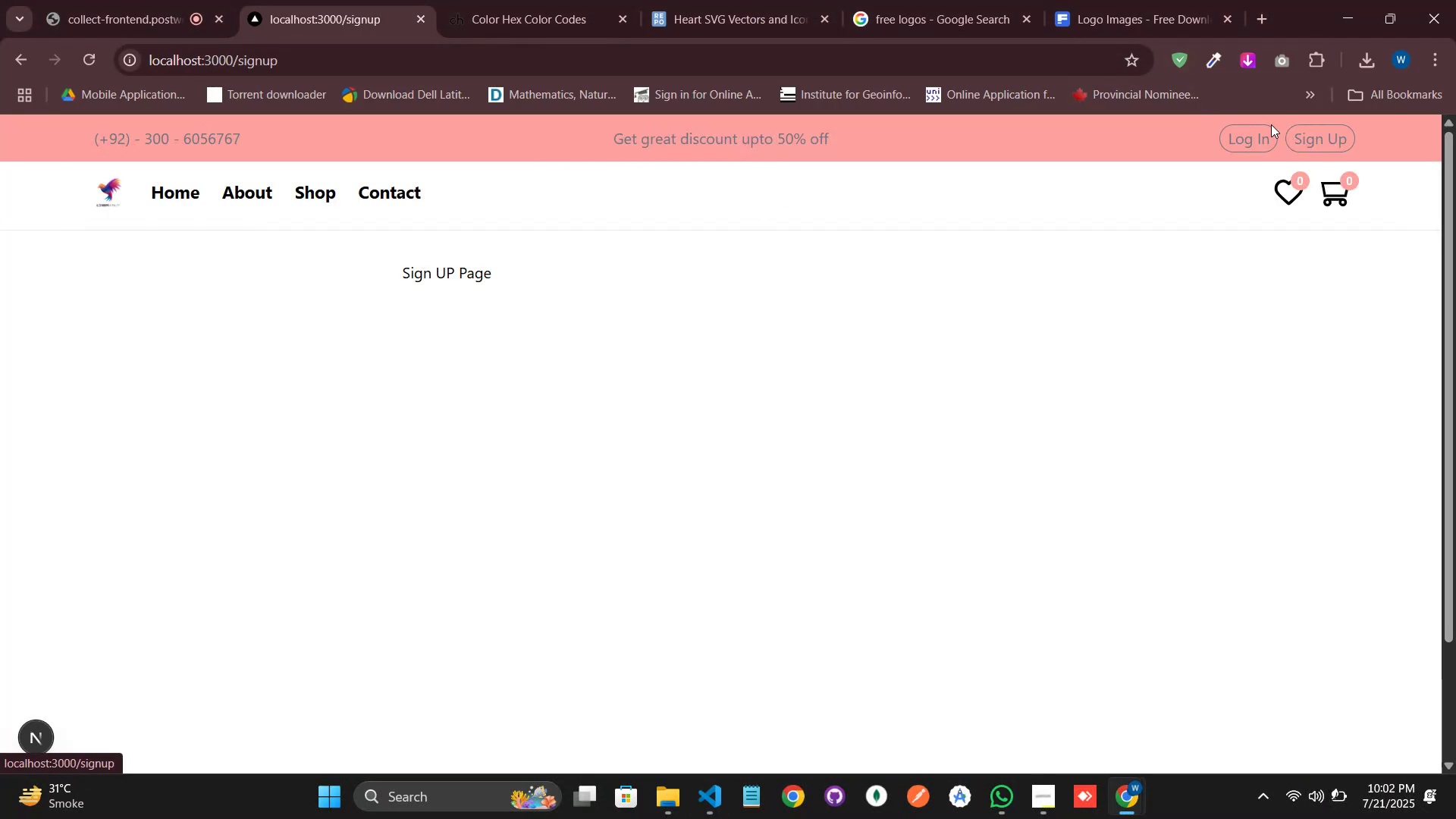 
left_click([1254, 143])
 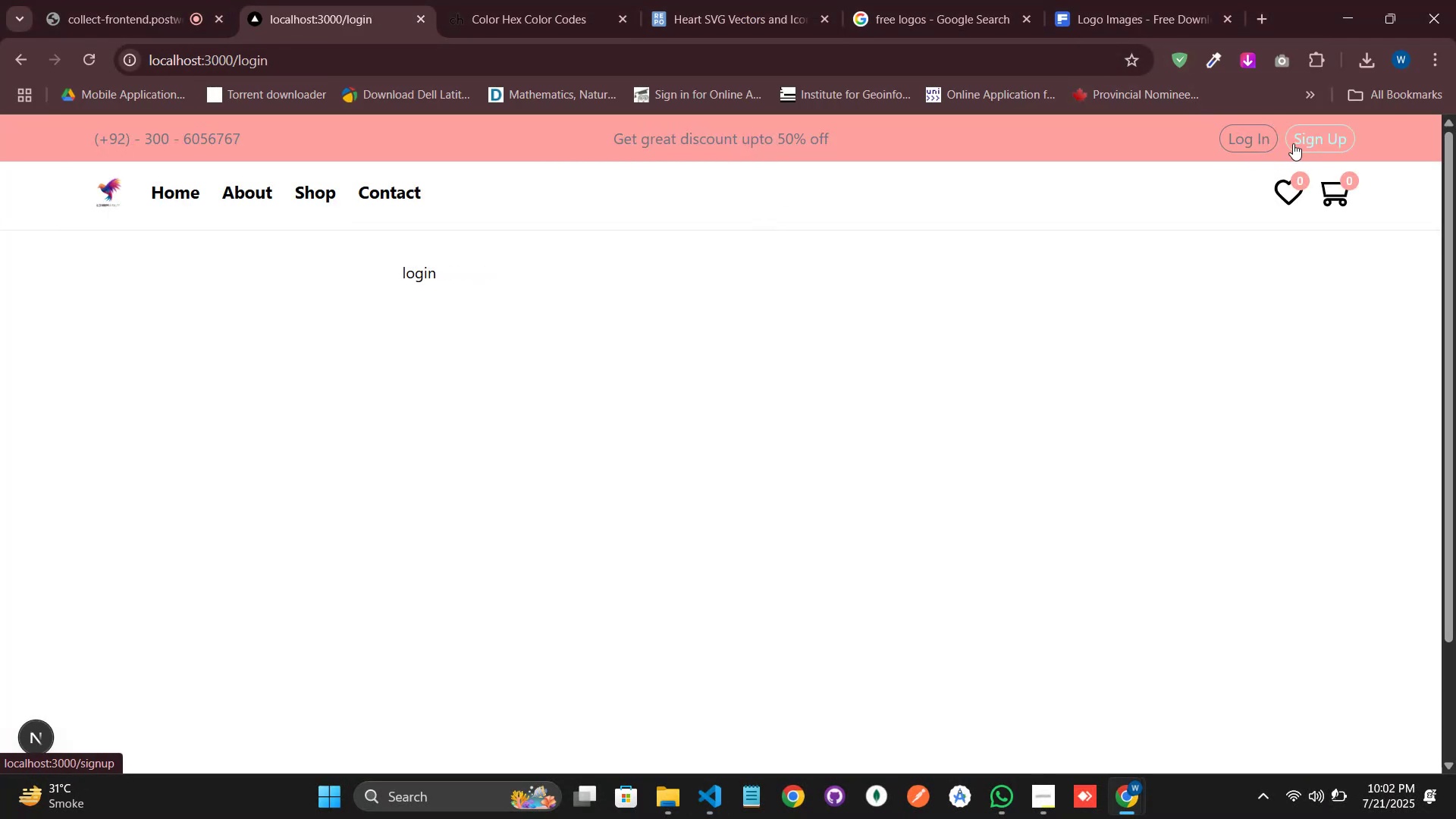 
left_click([1301, 143])
 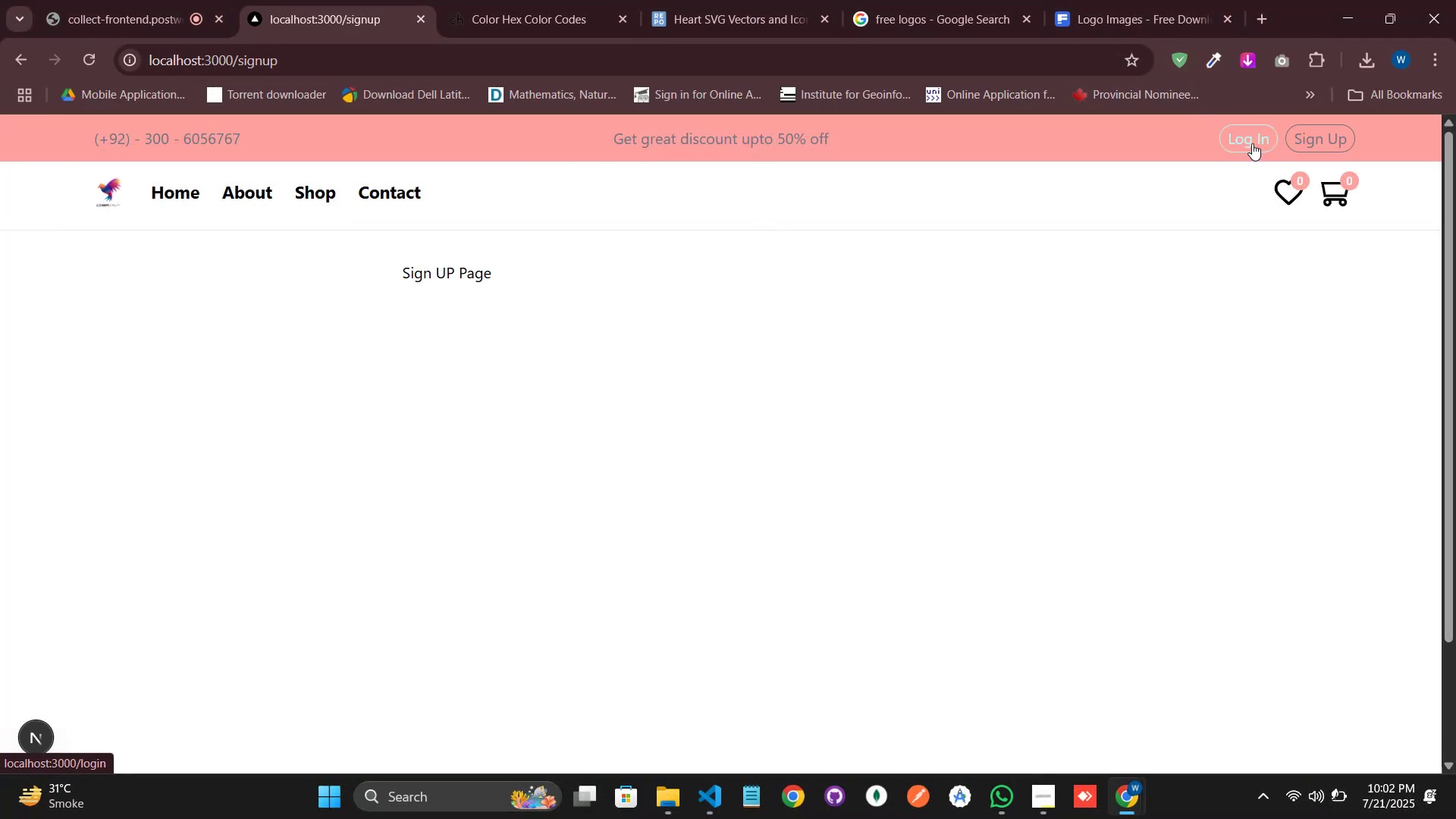 
left_click([1252, 143])
 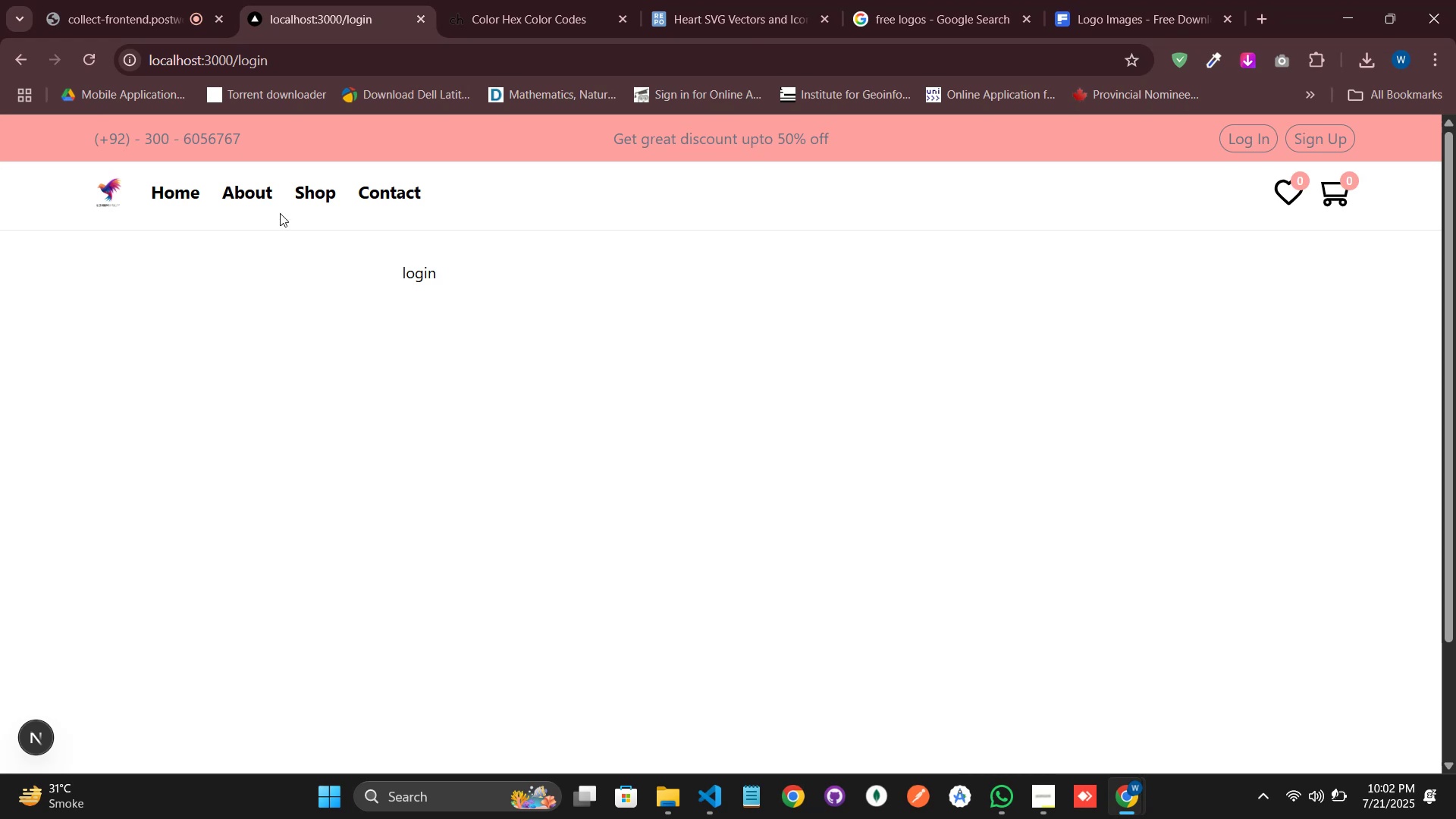 
left_click([161, 187])
 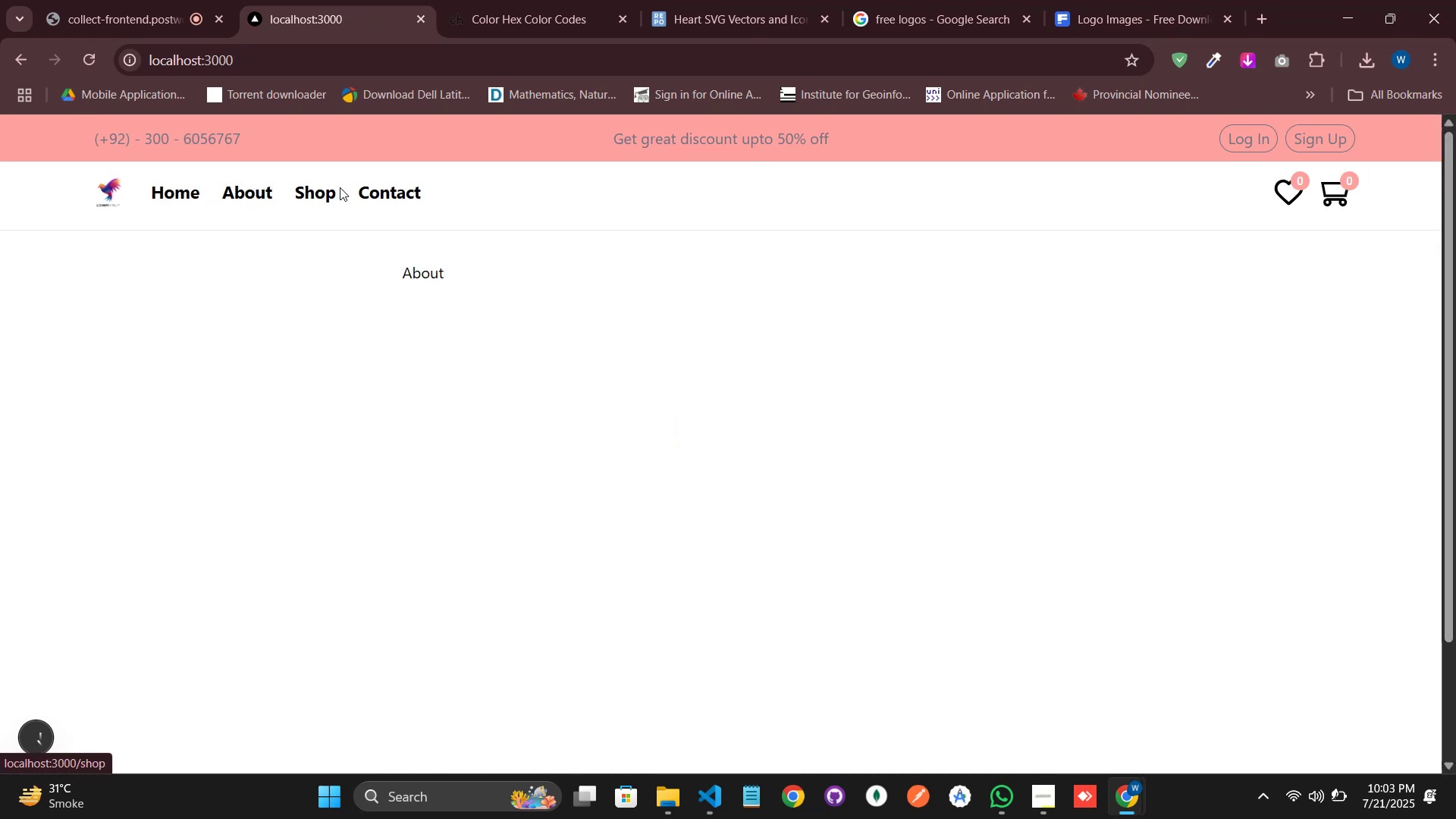 
left_click([311, 197])
 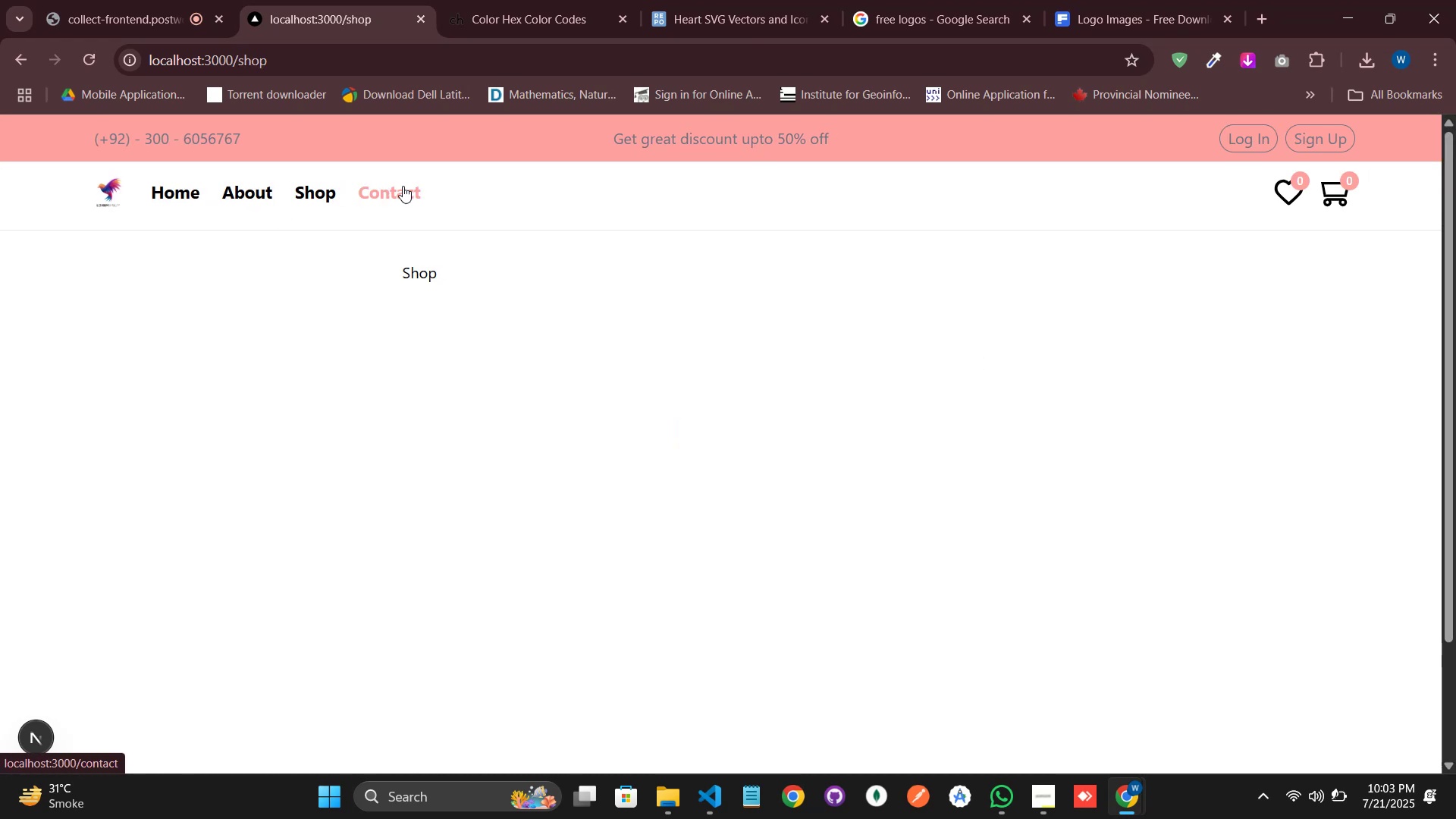 
left_click([399, 191])
 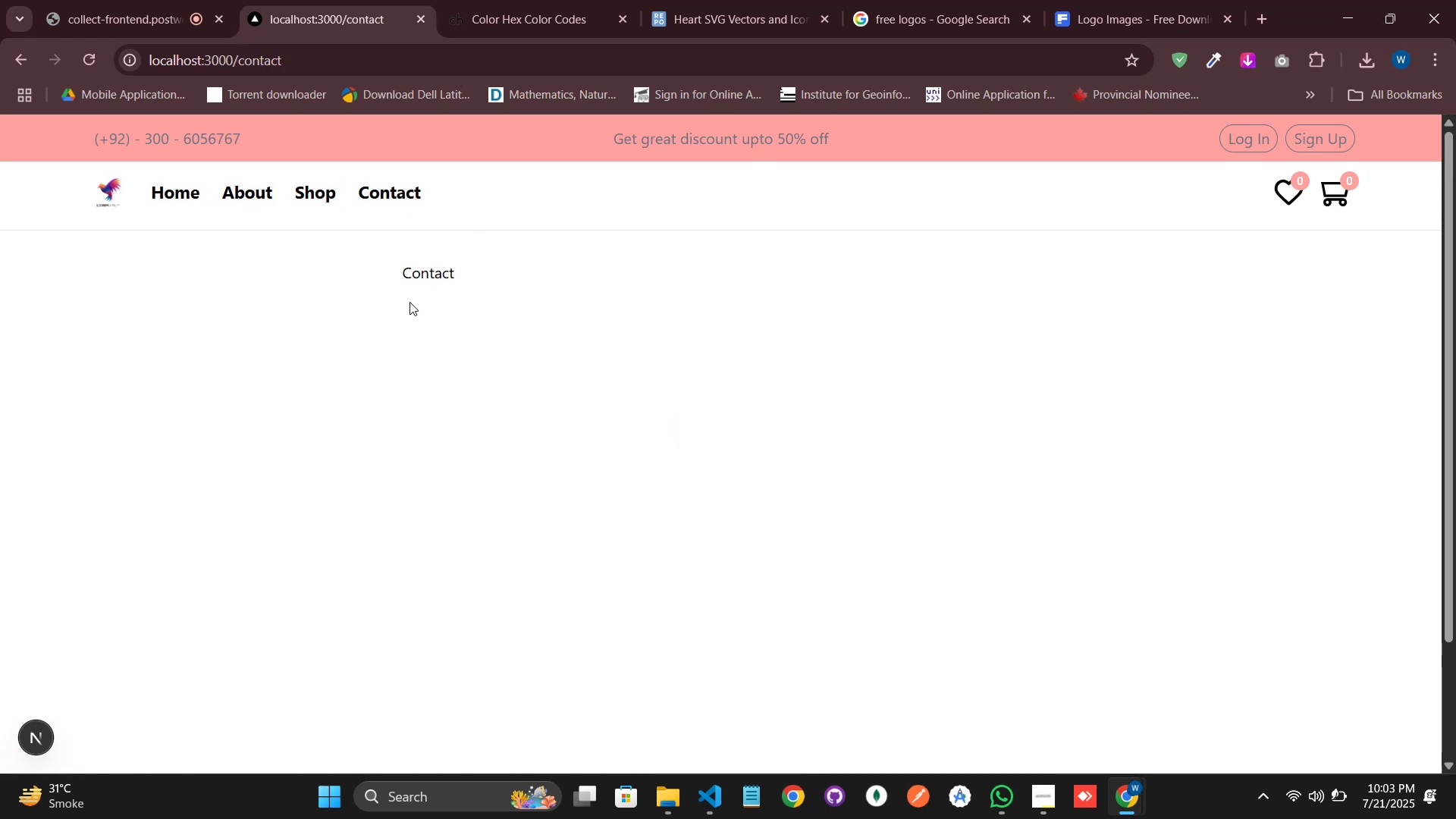 
scroll: coordinate [514, 292], scroll_direction: up, amount: 4.0
 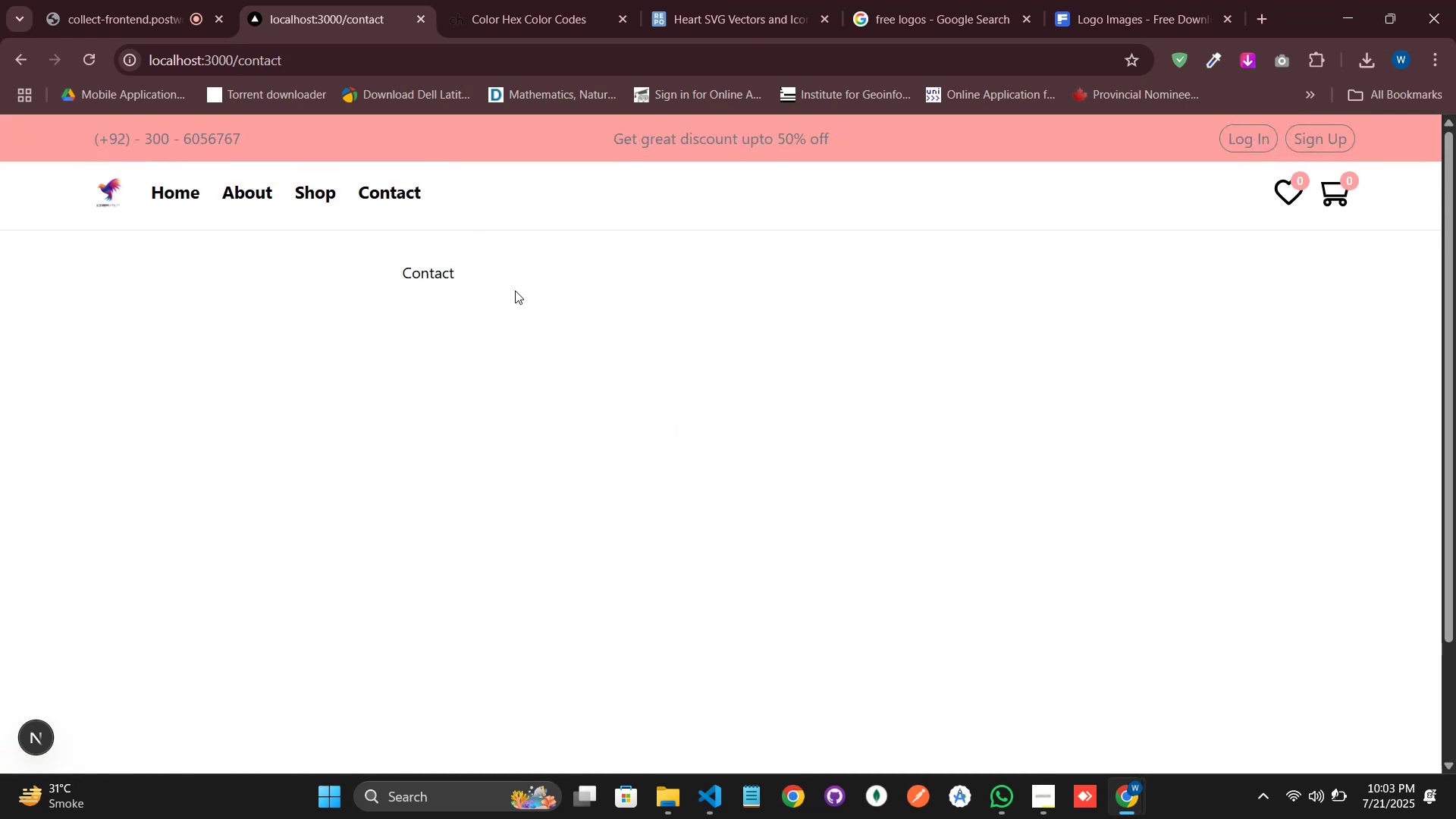 
key(Alt+Tab)
 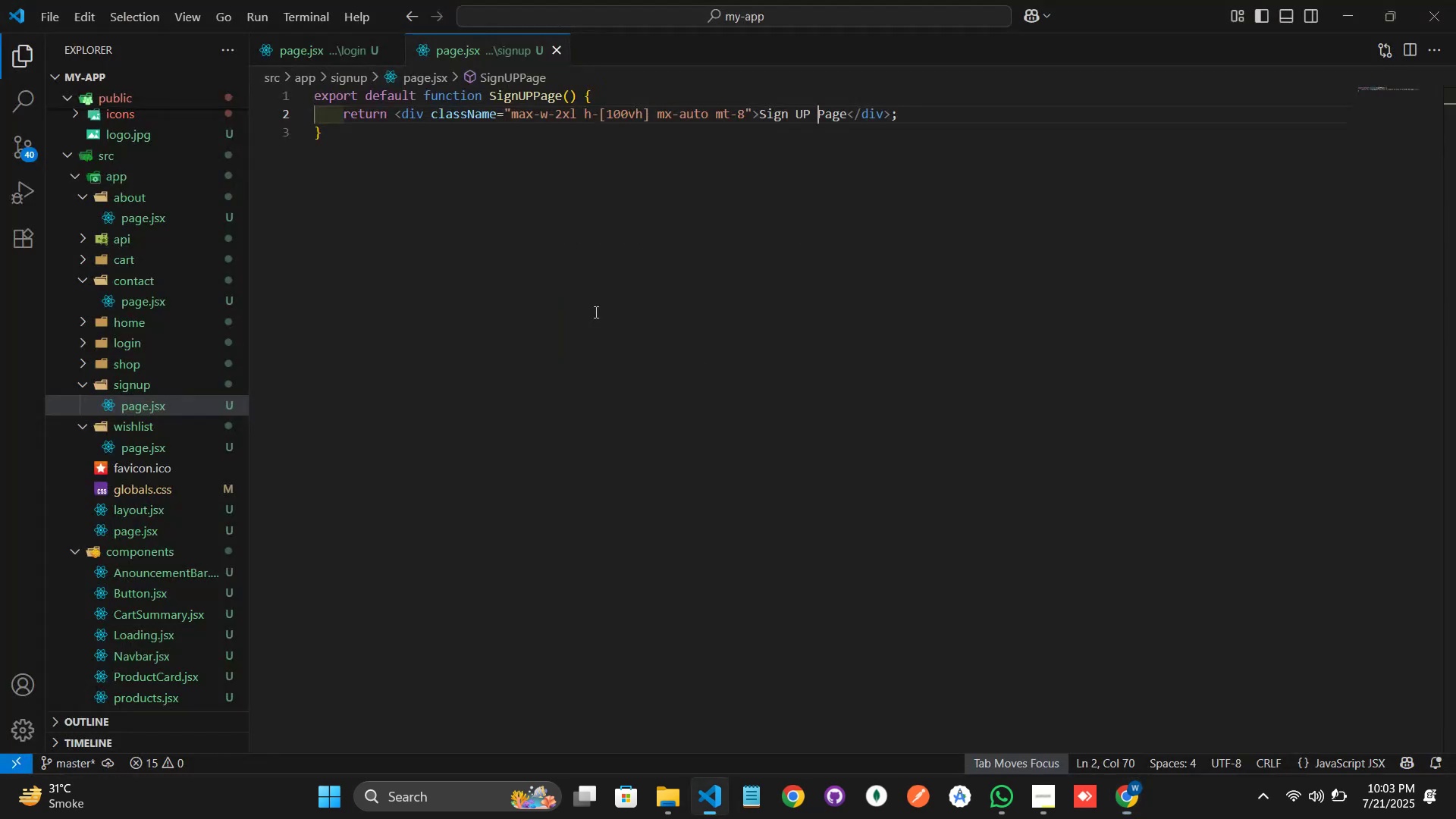 
left_click([546, 373])
 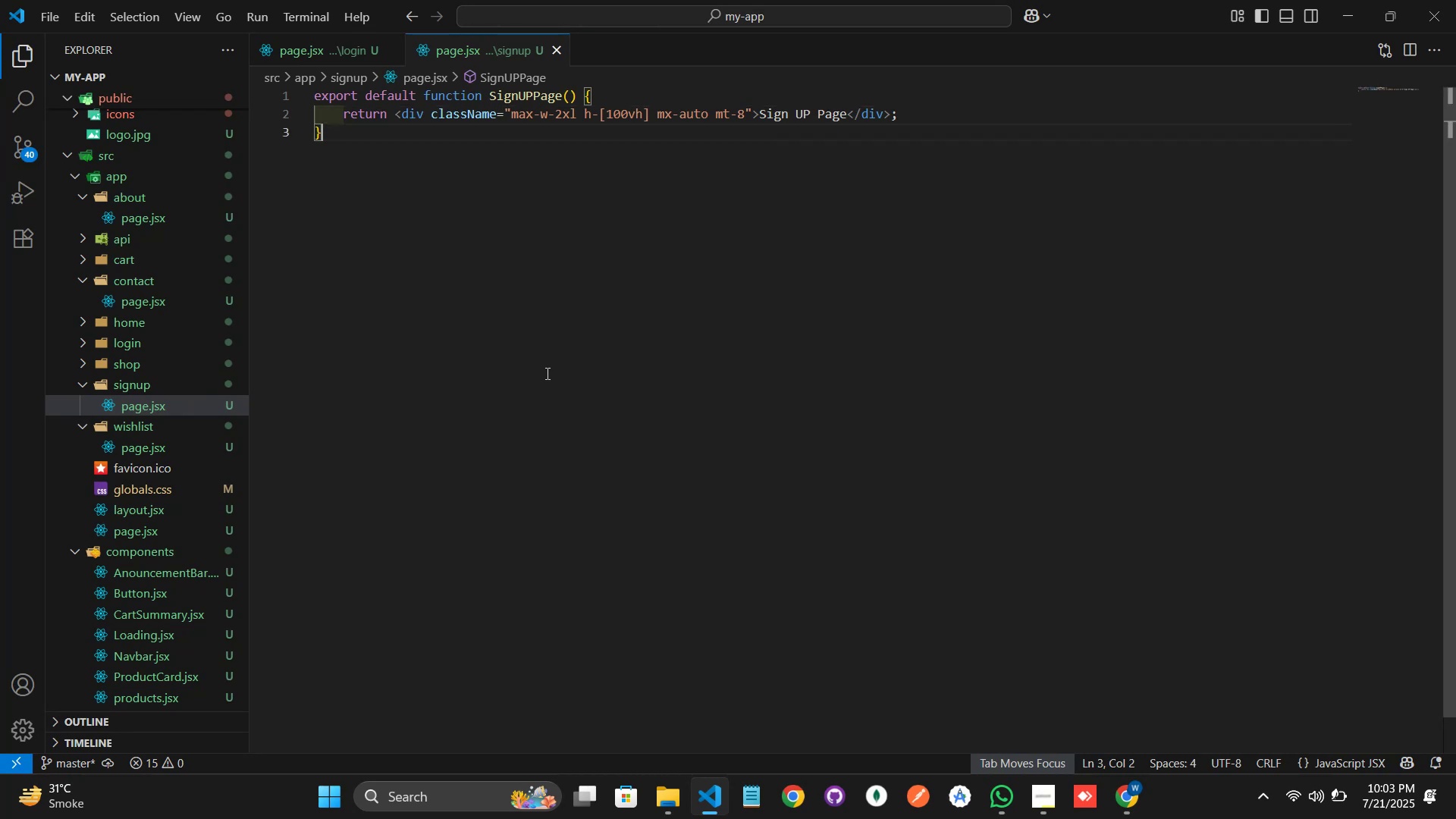 
key(Alt+Shift+F)
 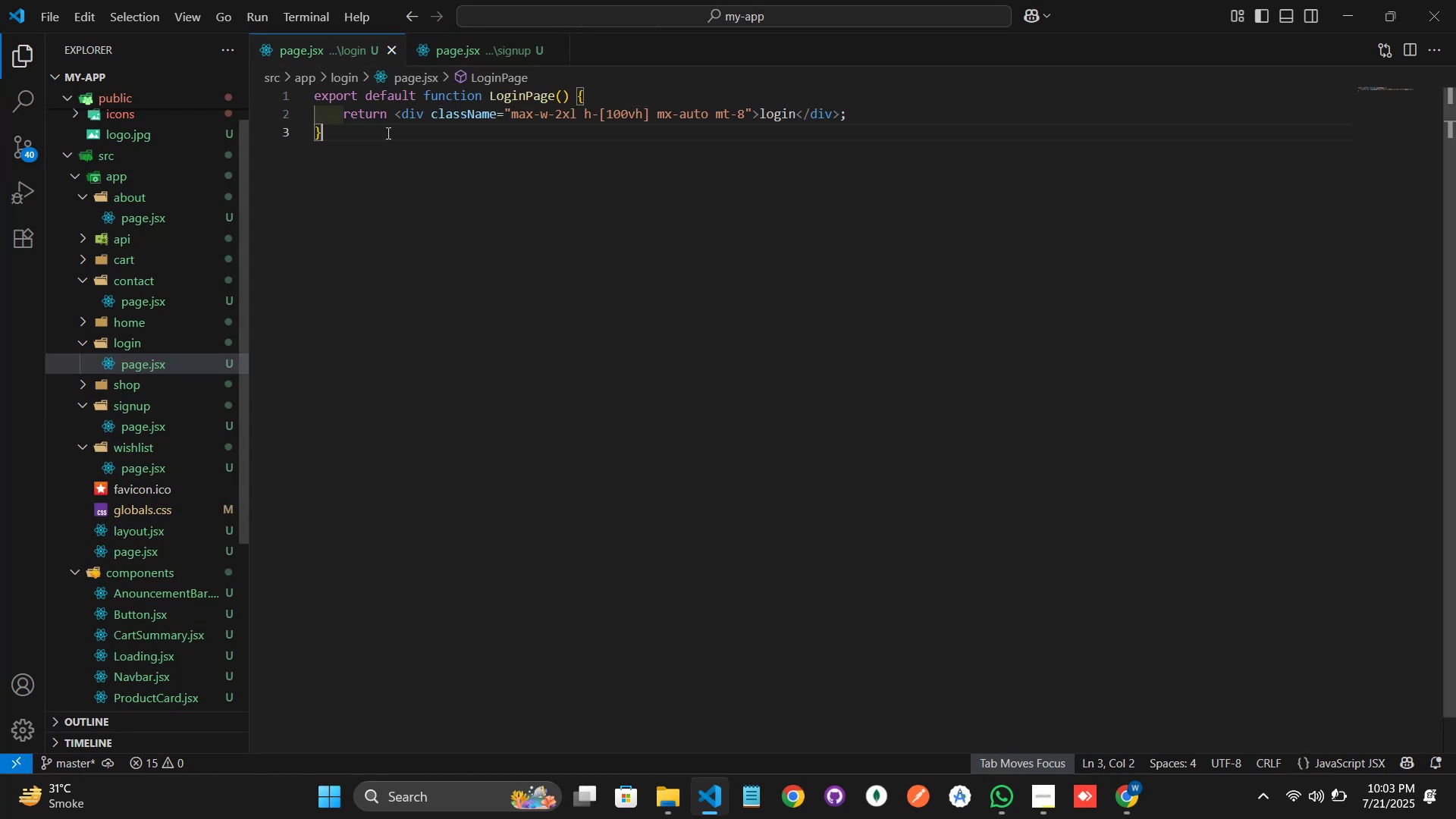 
left_click([391, 48])
 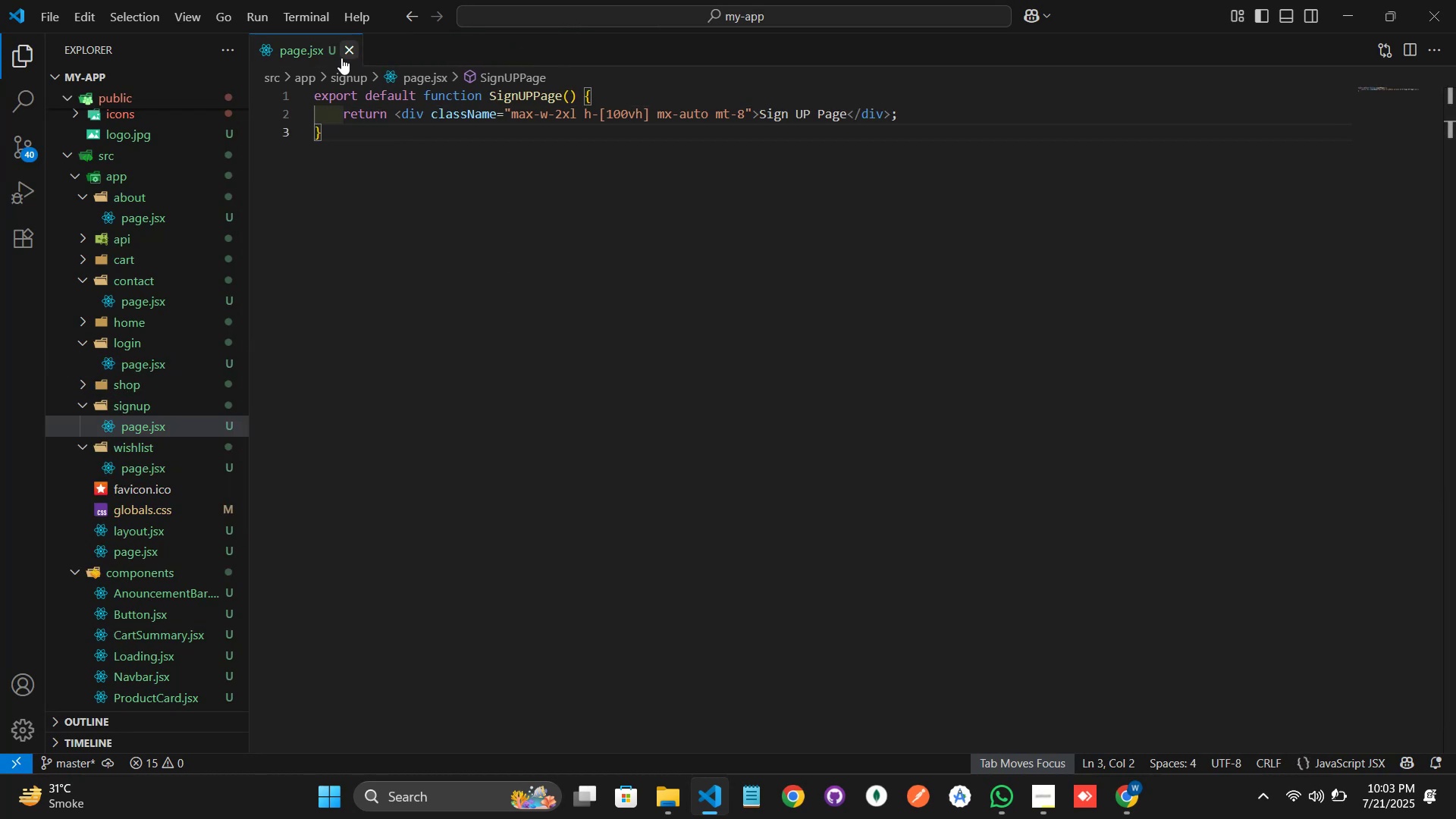 
left_click([347, 57])
 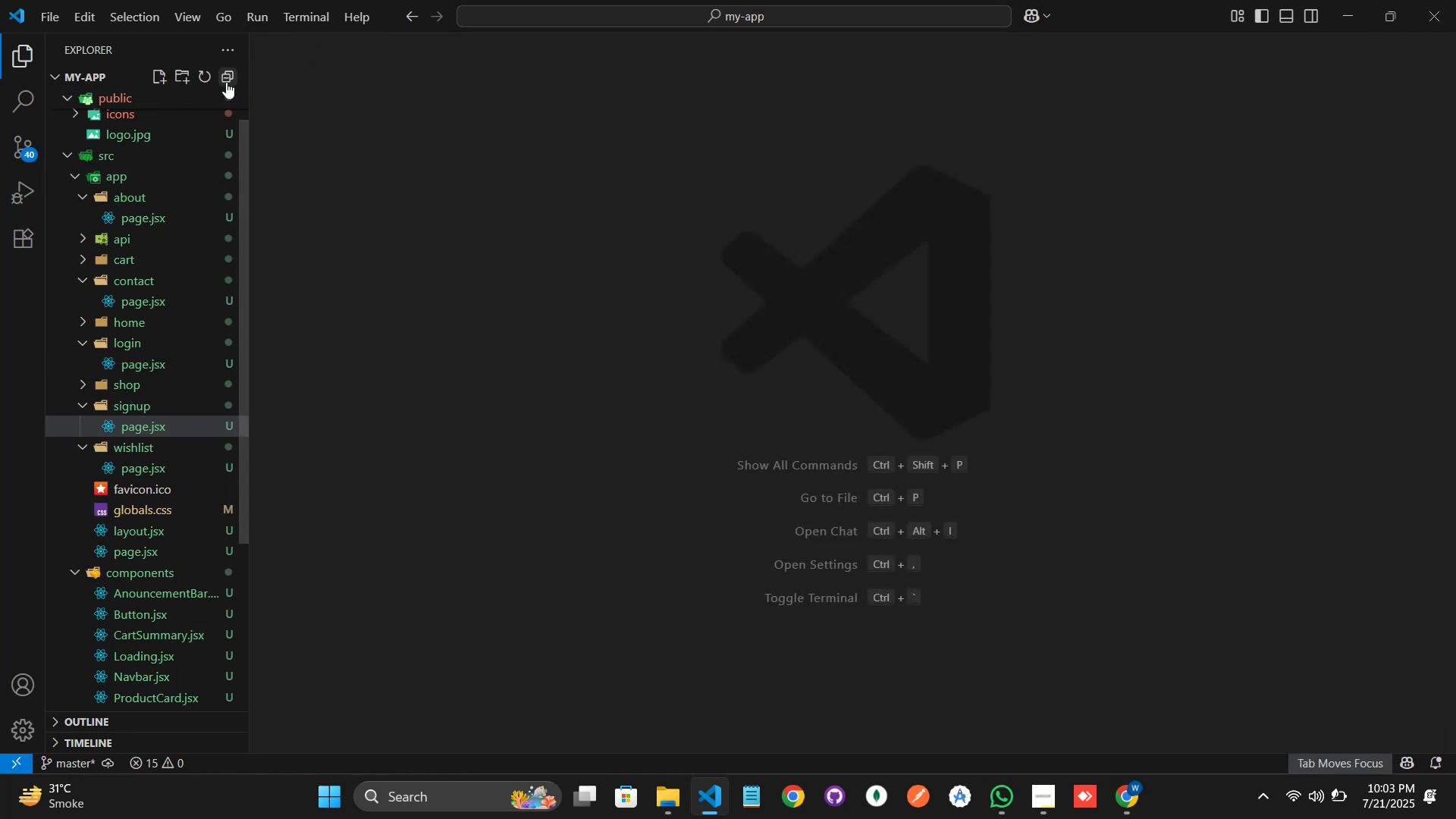 
left_click([230, 80])
 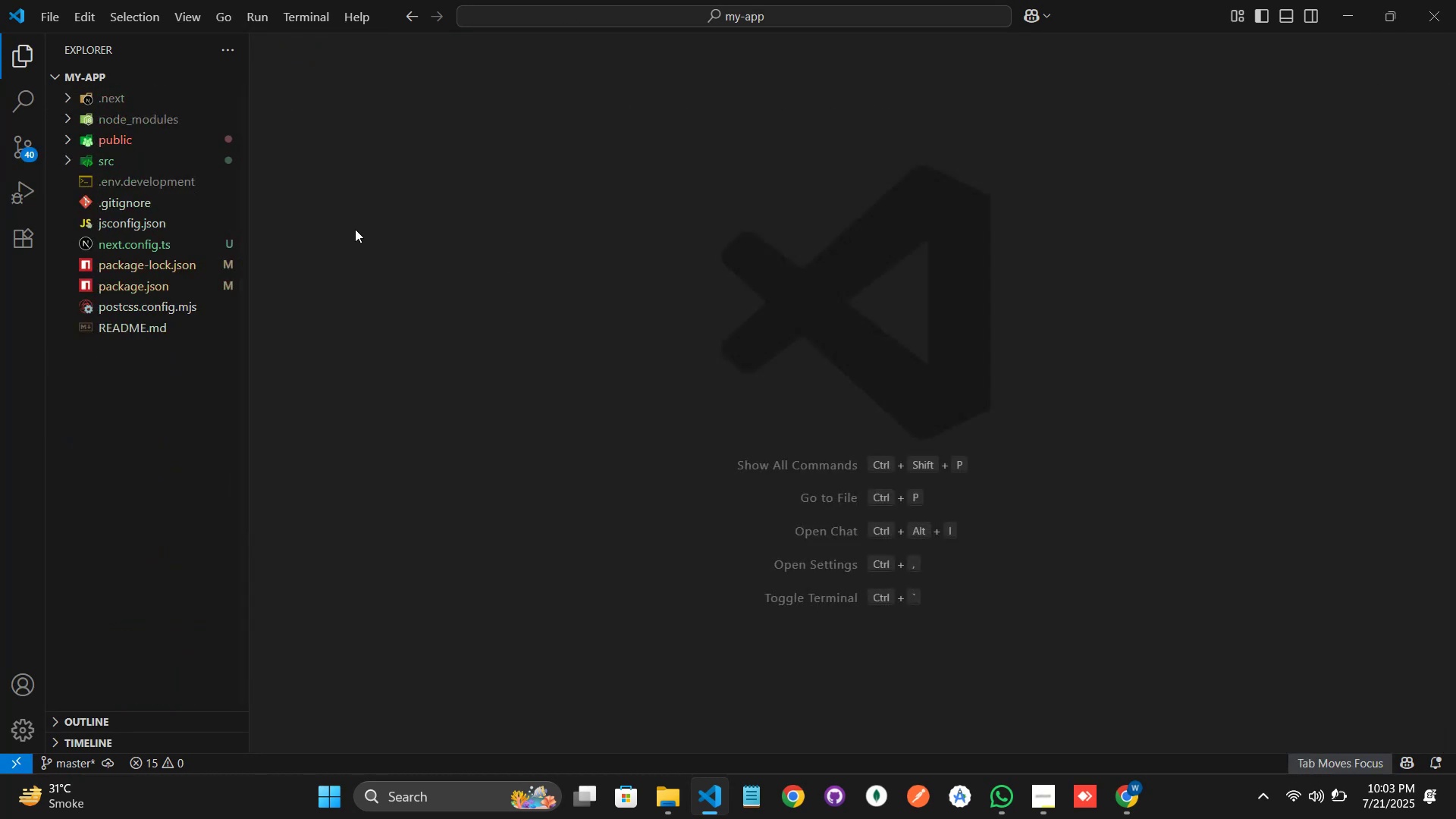 
double_click([448, 274])
 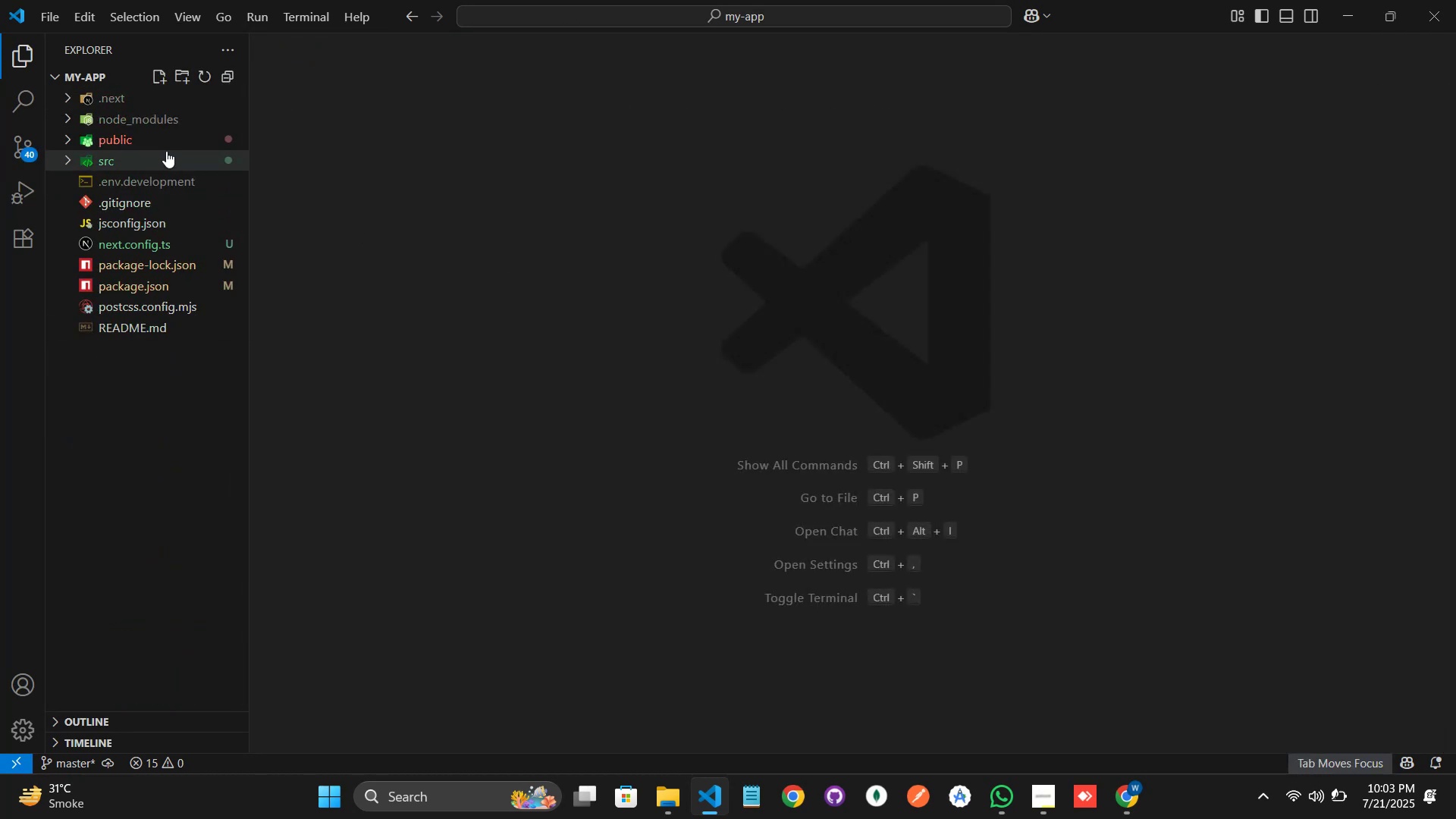 
left_click([165, 145])
 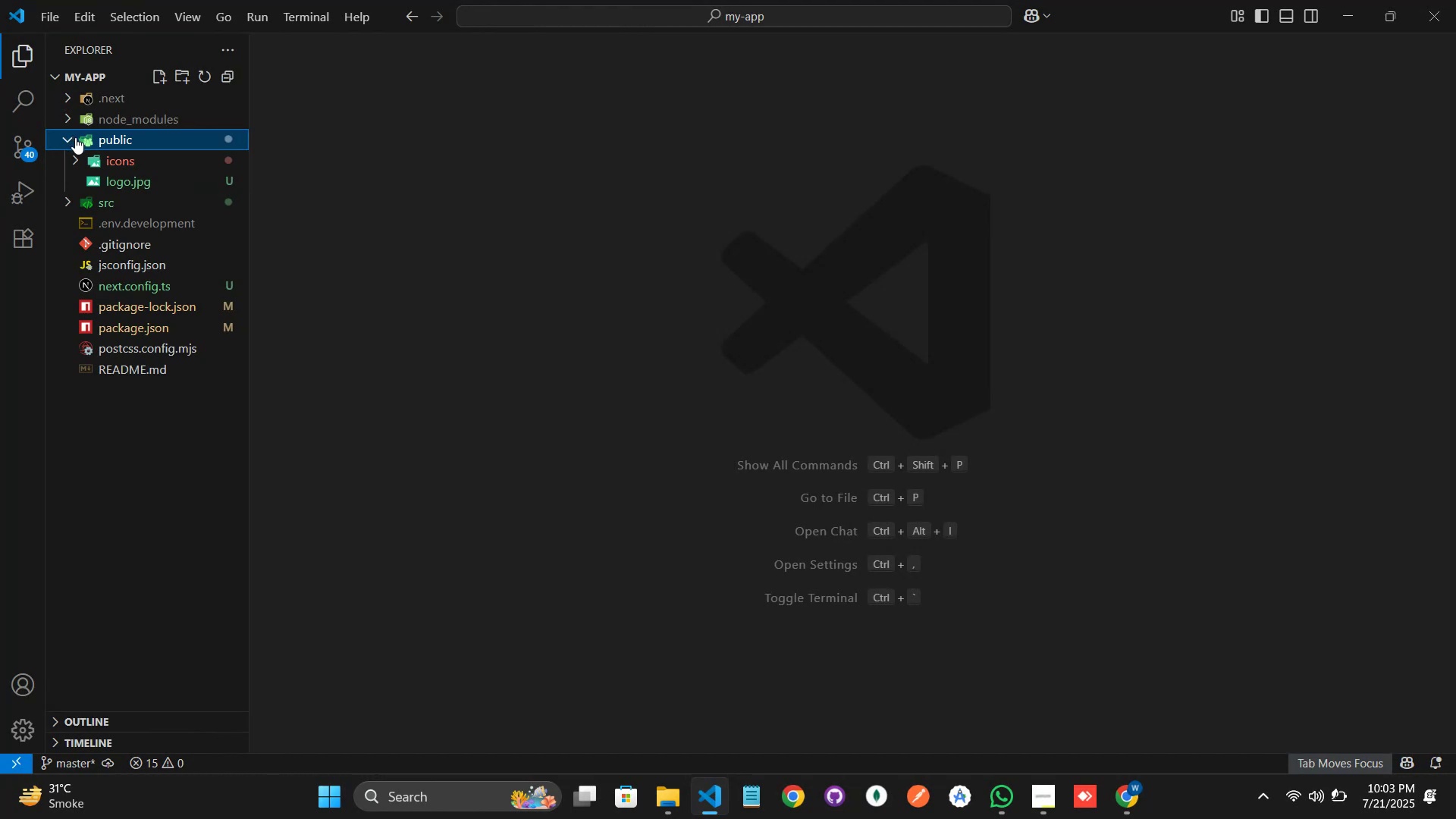 
left_click([415, 210])
 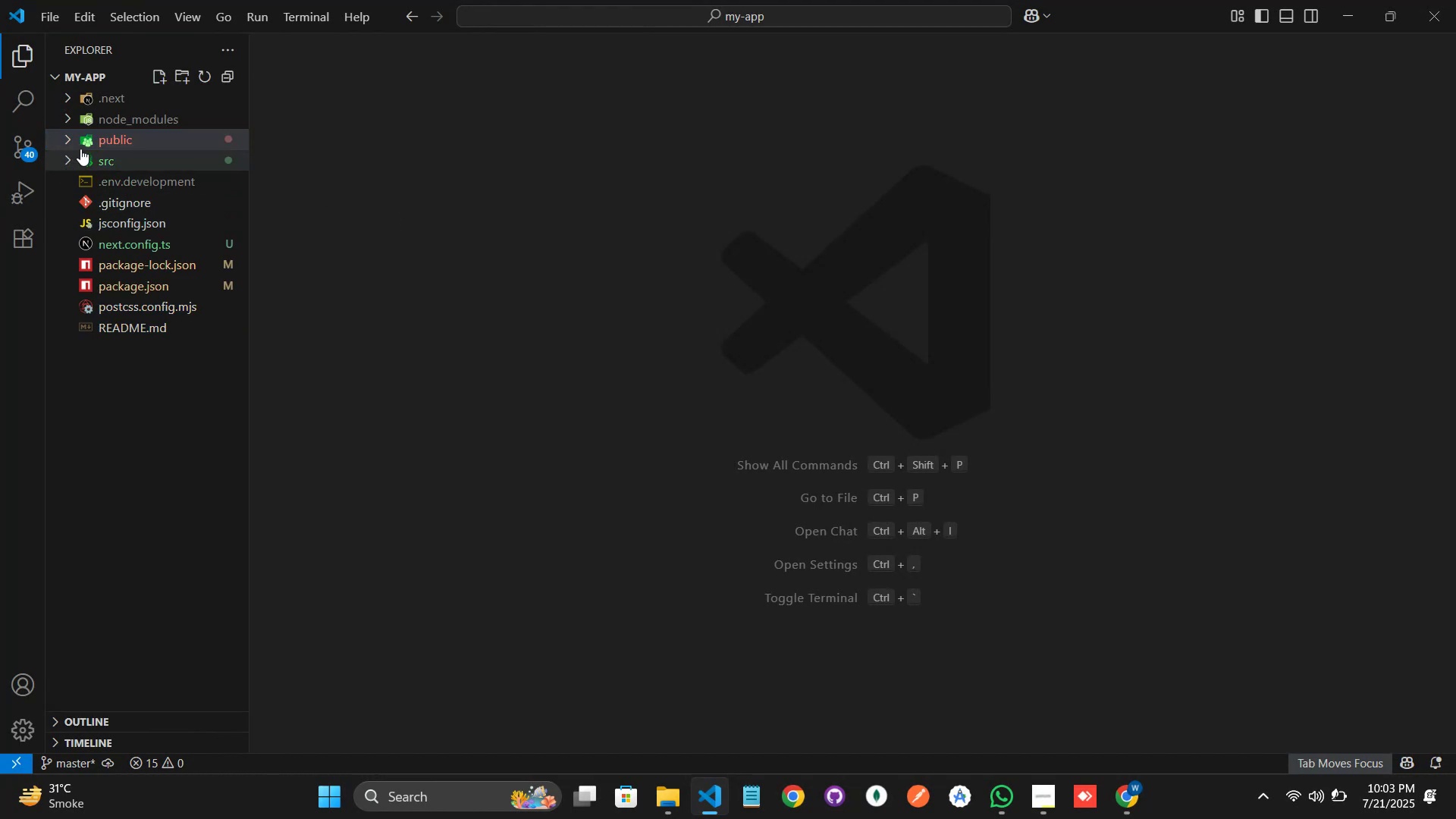 
left_click([74, 138])
 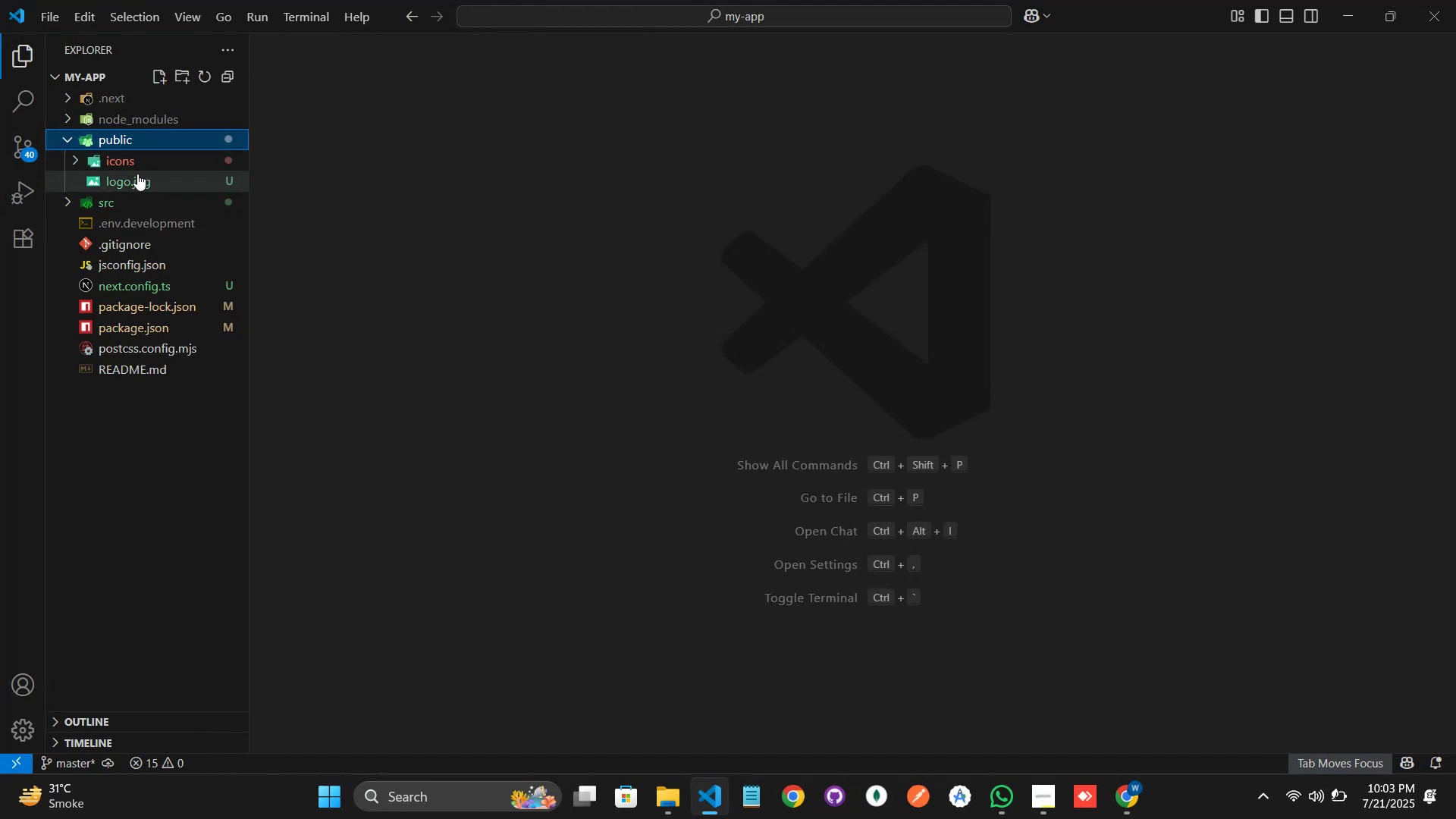 
left_click([116, 165])
 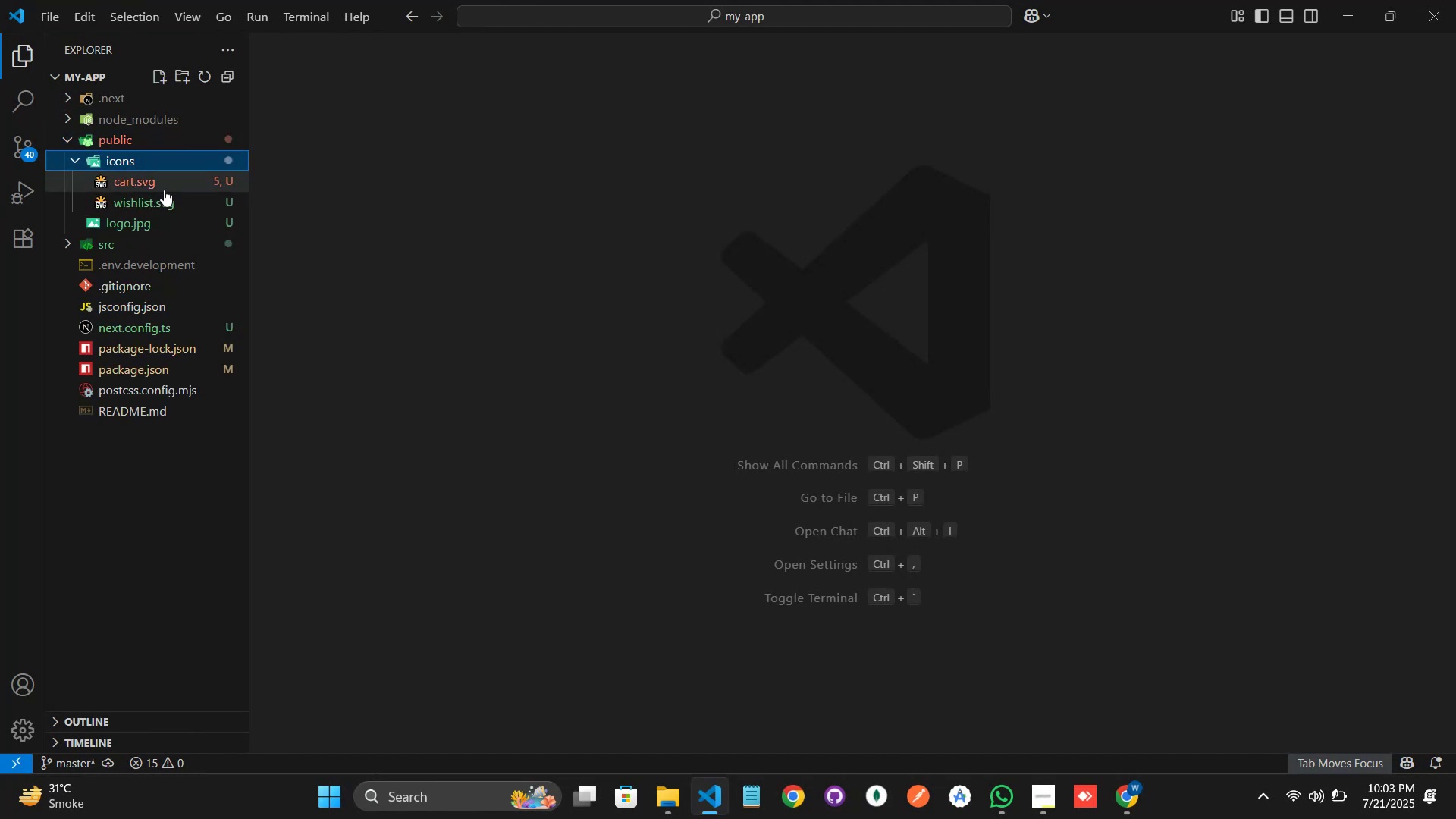 
left_click([139, 185])
 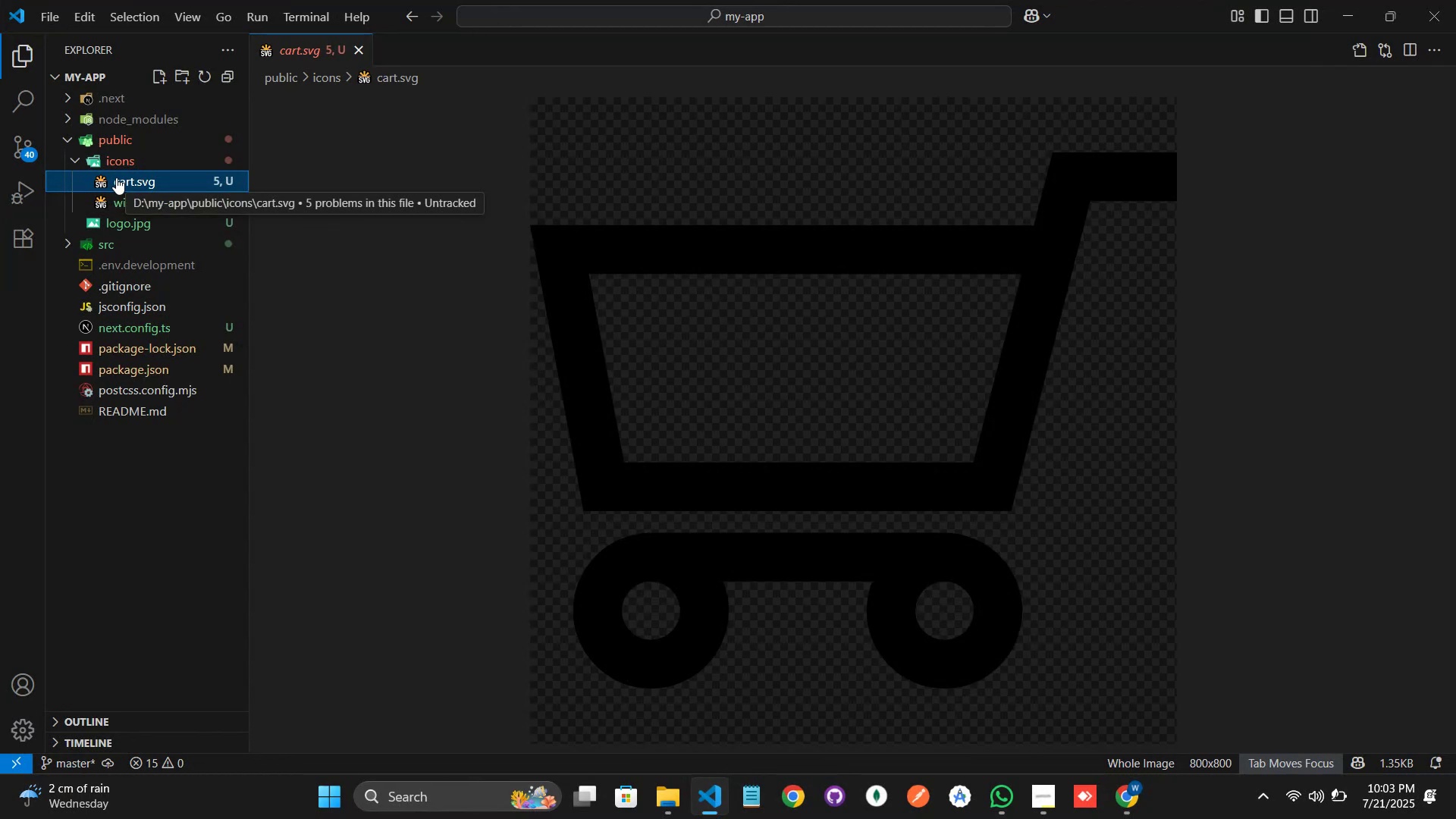 
wait(22.13)
 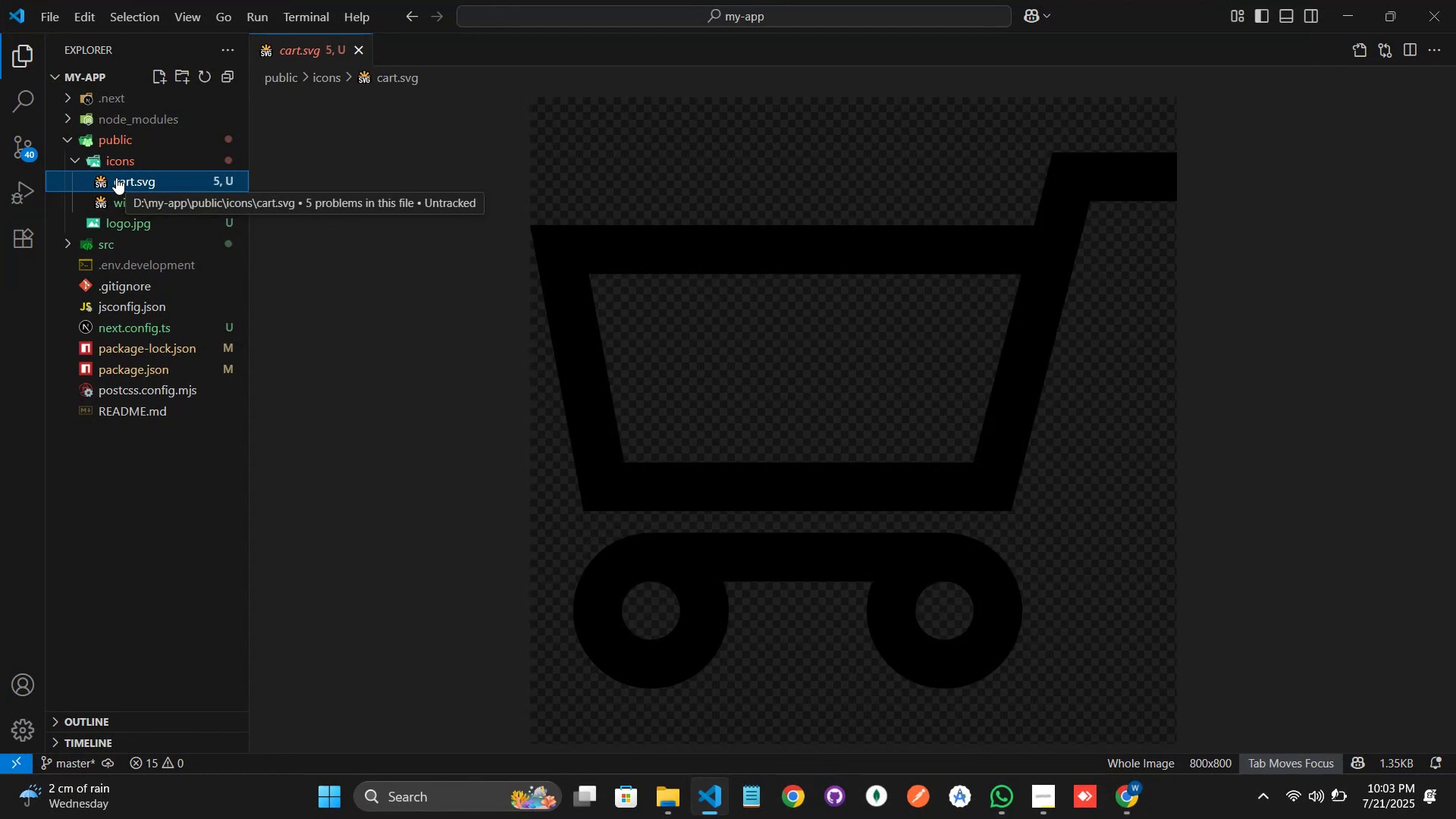 
left_click([359, 44])
 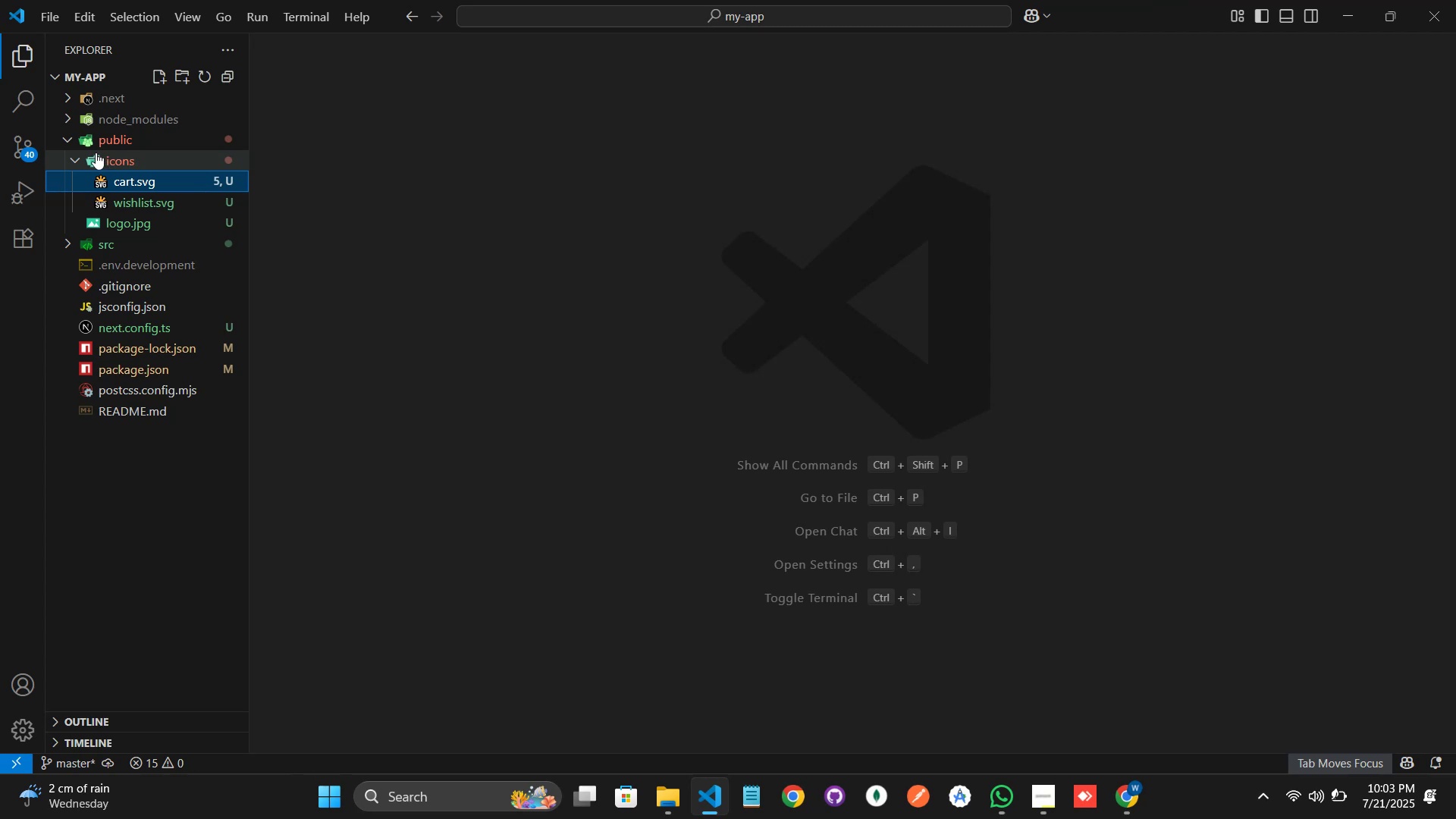 
left_click([88, 152])
 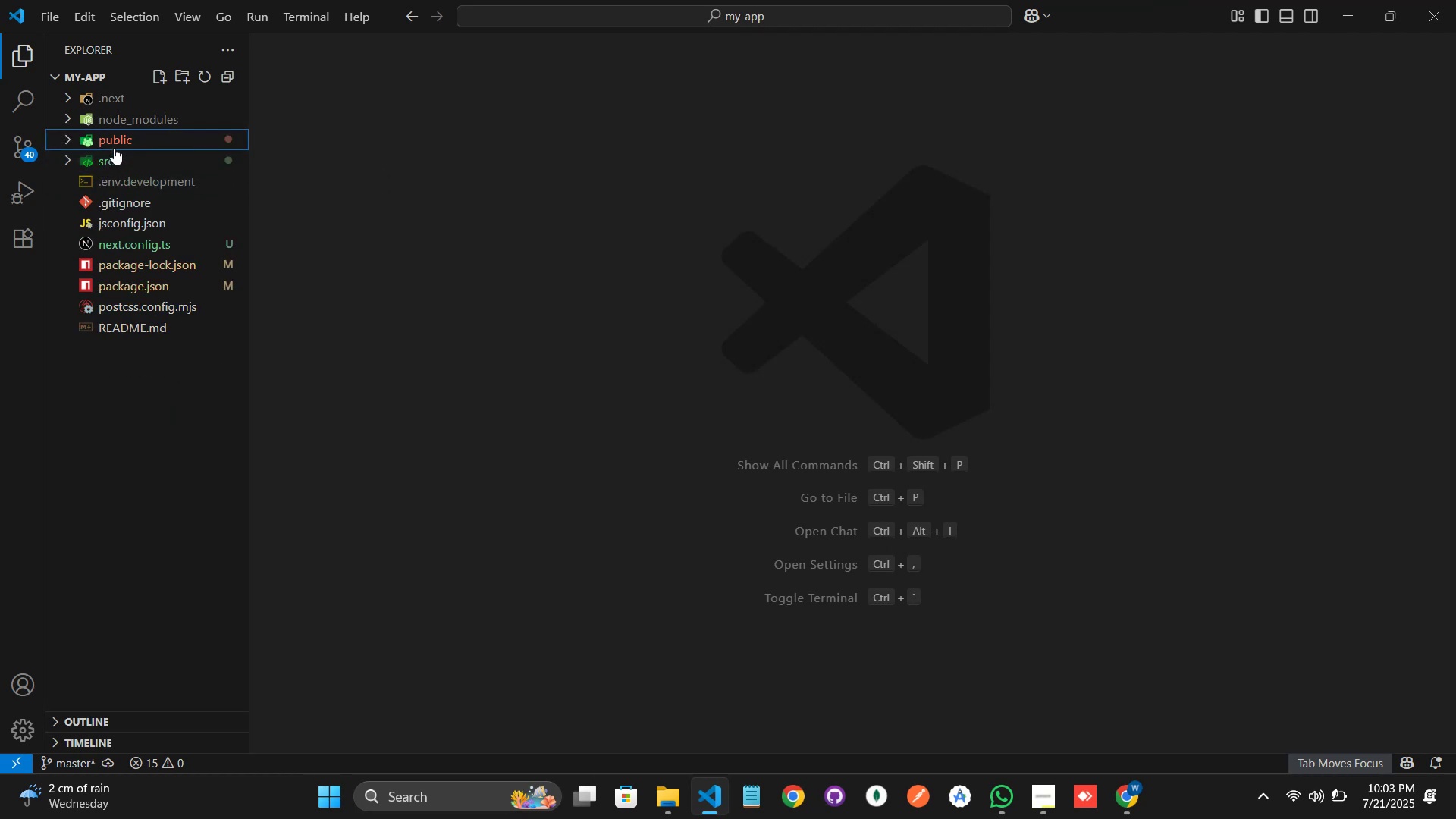 
left_click([93, 130])
 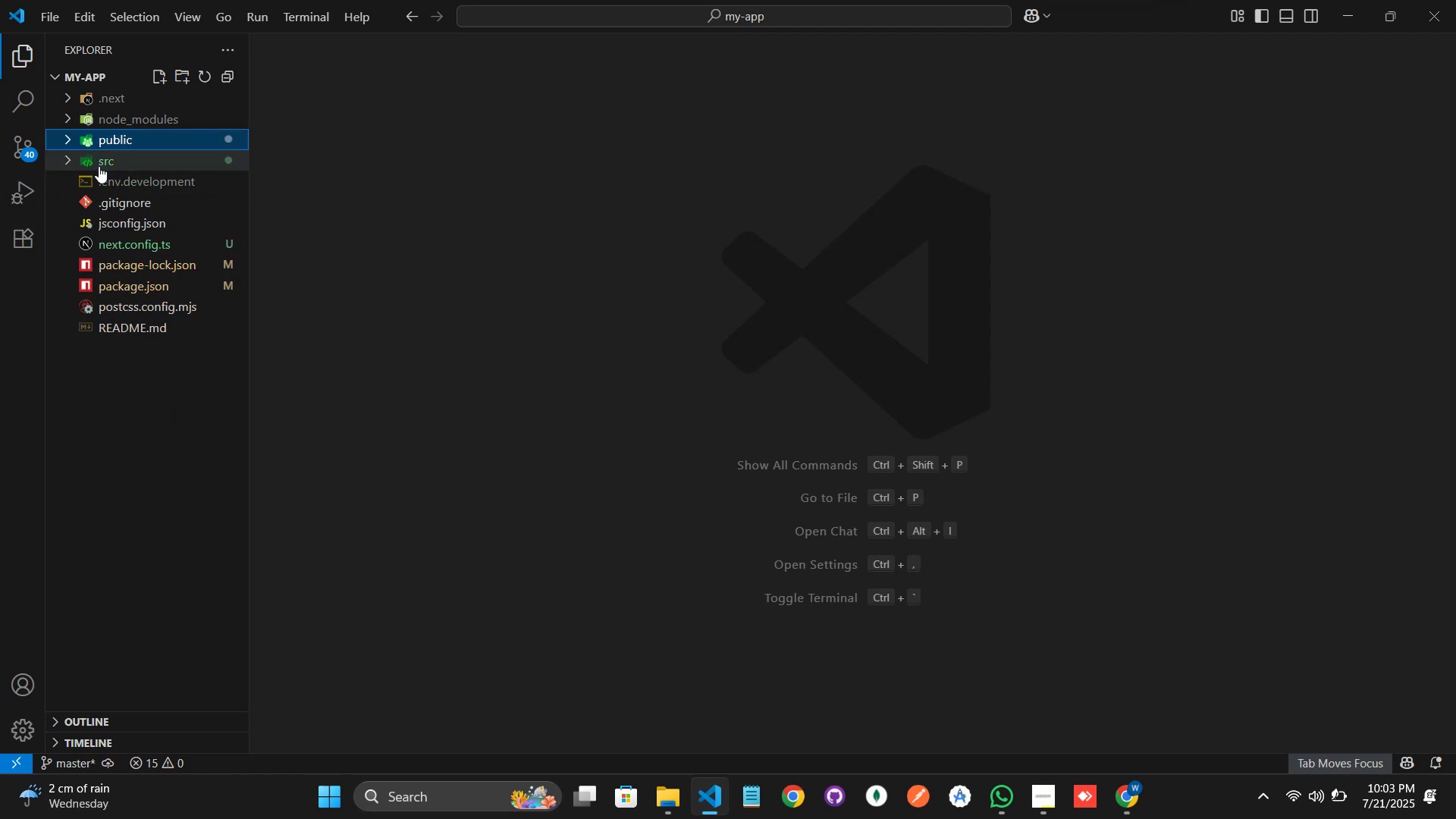 
left_click([99, 166])
 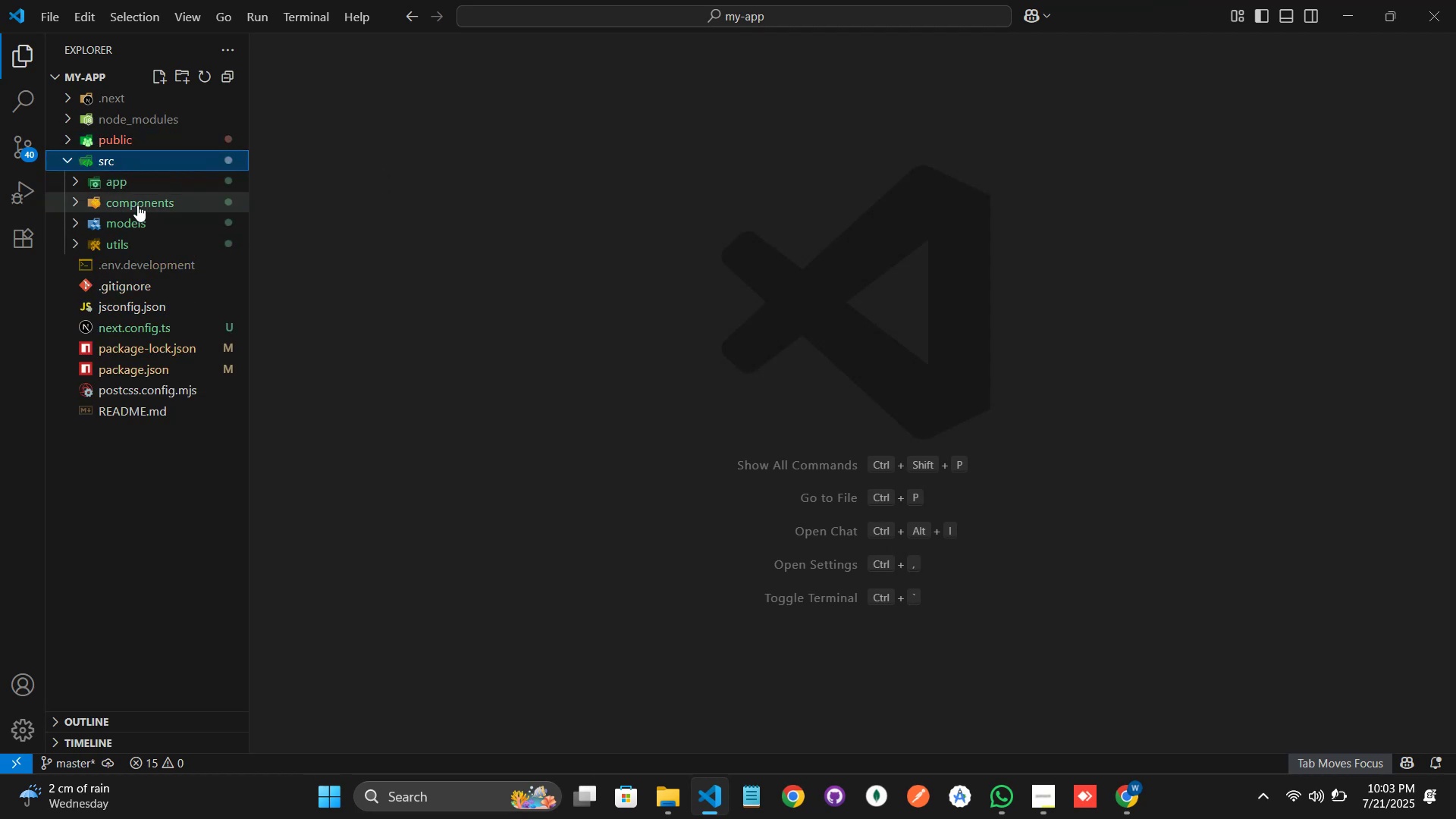 
left_click([132, 180])
 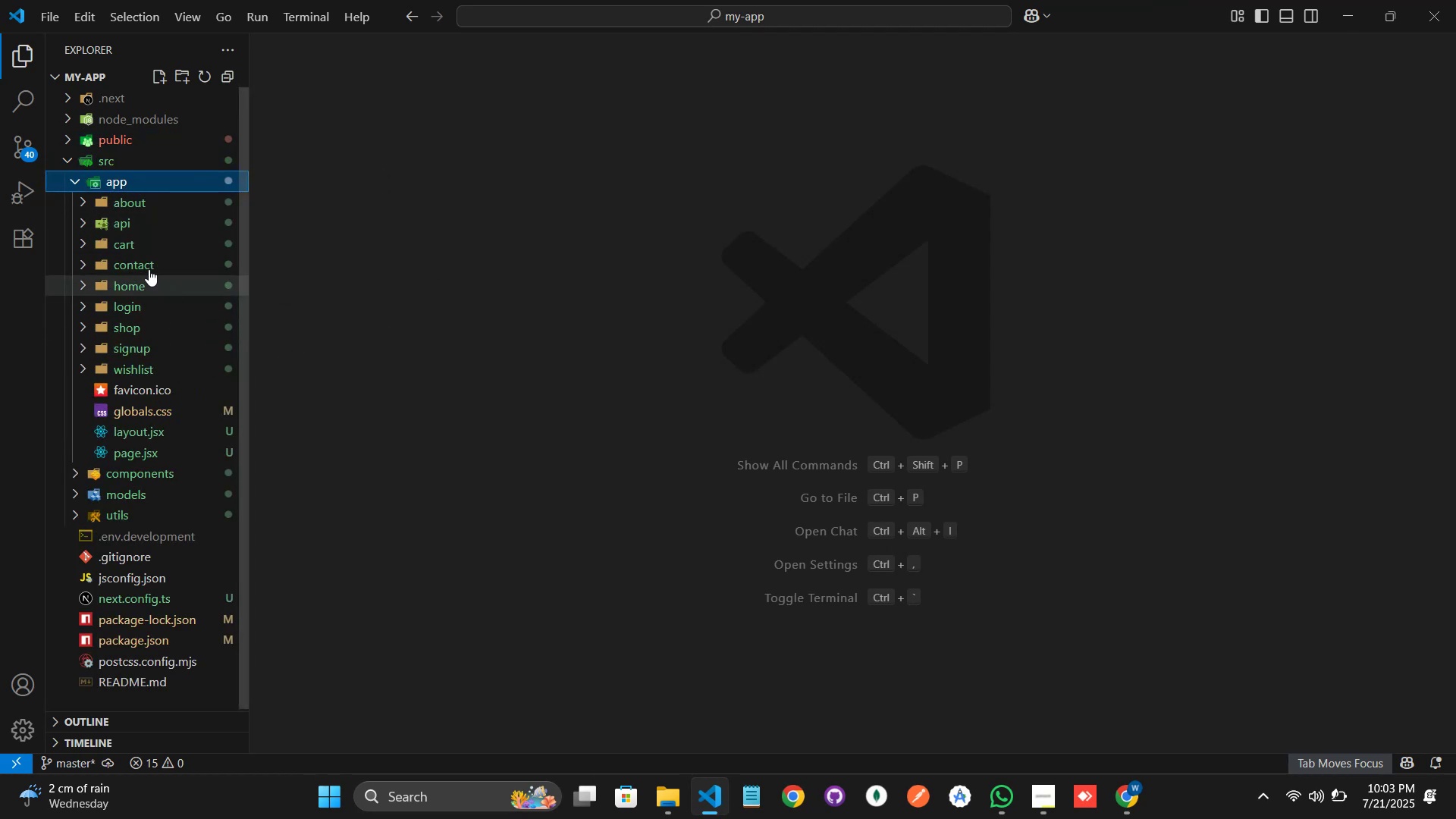 
left_click([140, 281])
 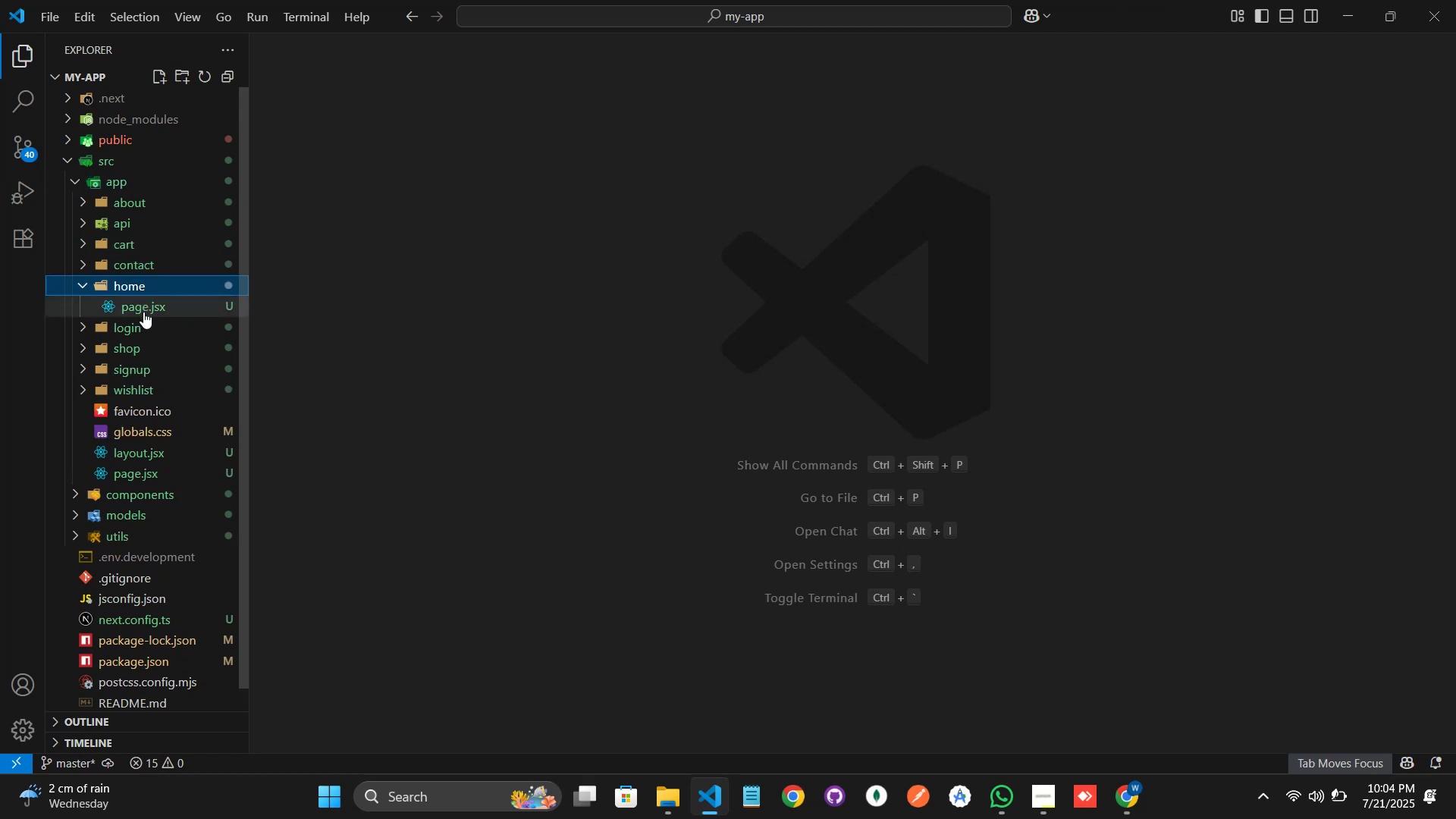 
left_click([143, 312])
 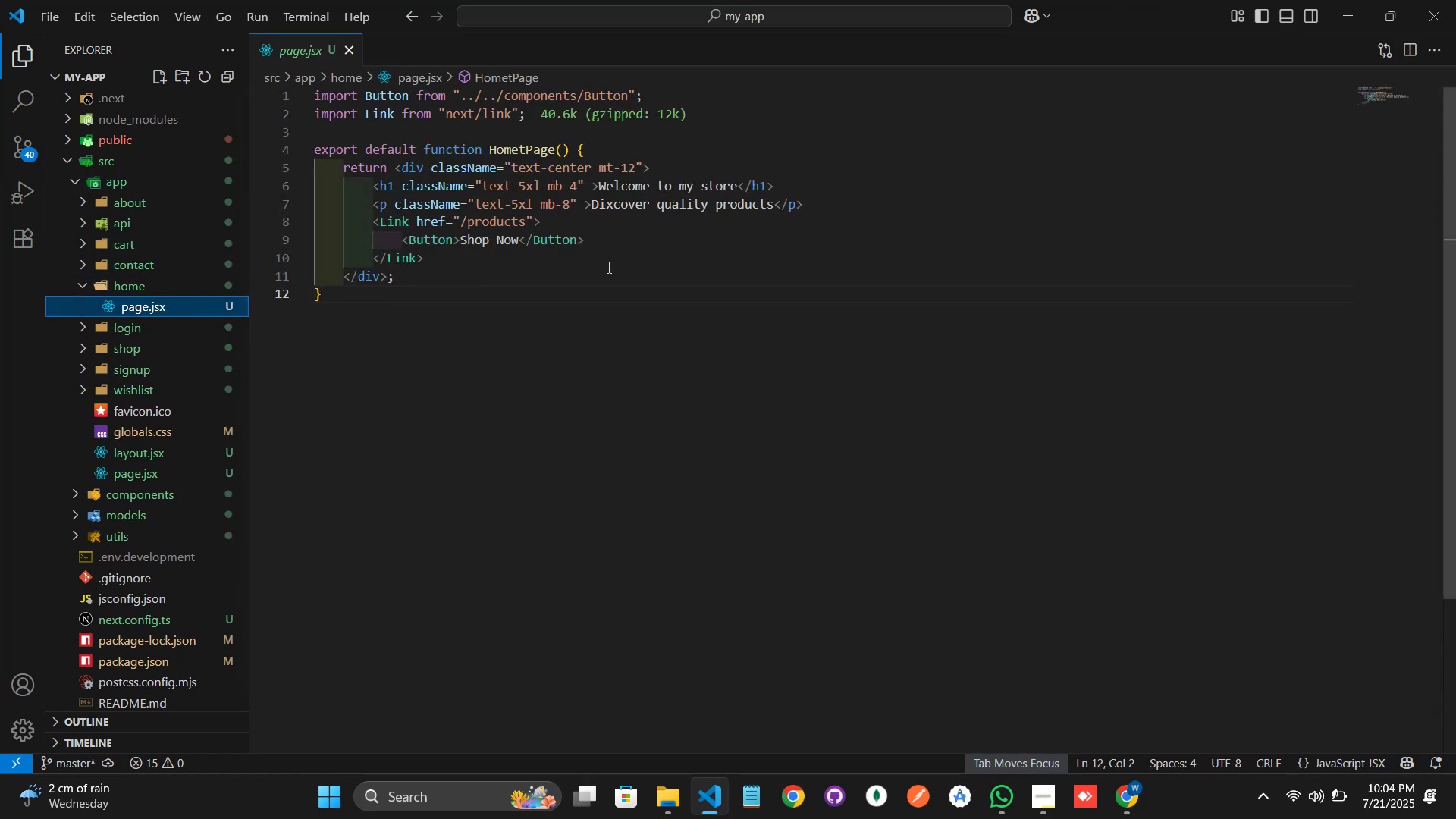 
left_click([607, 267])
 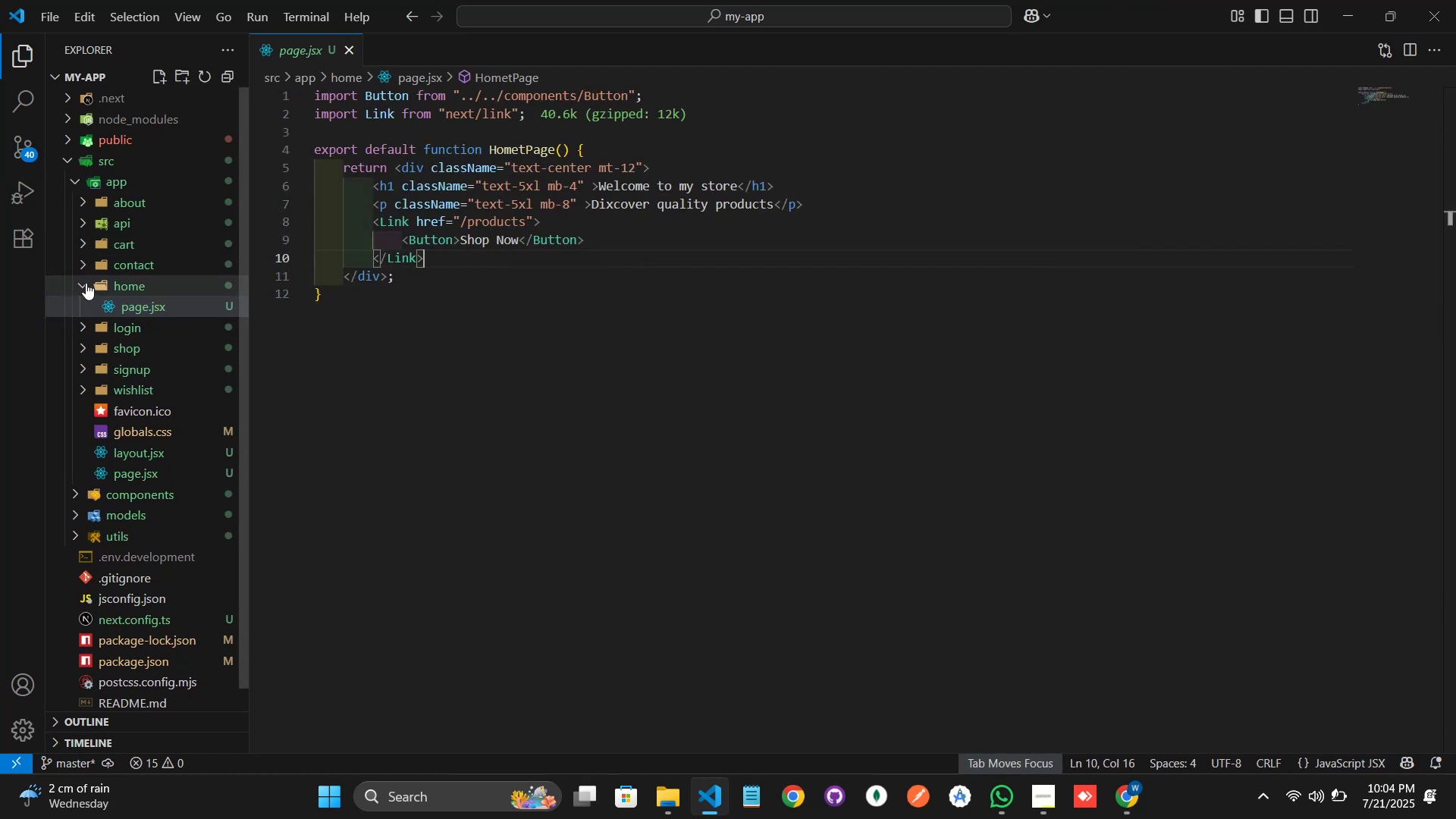 
left_click([85, 283])
 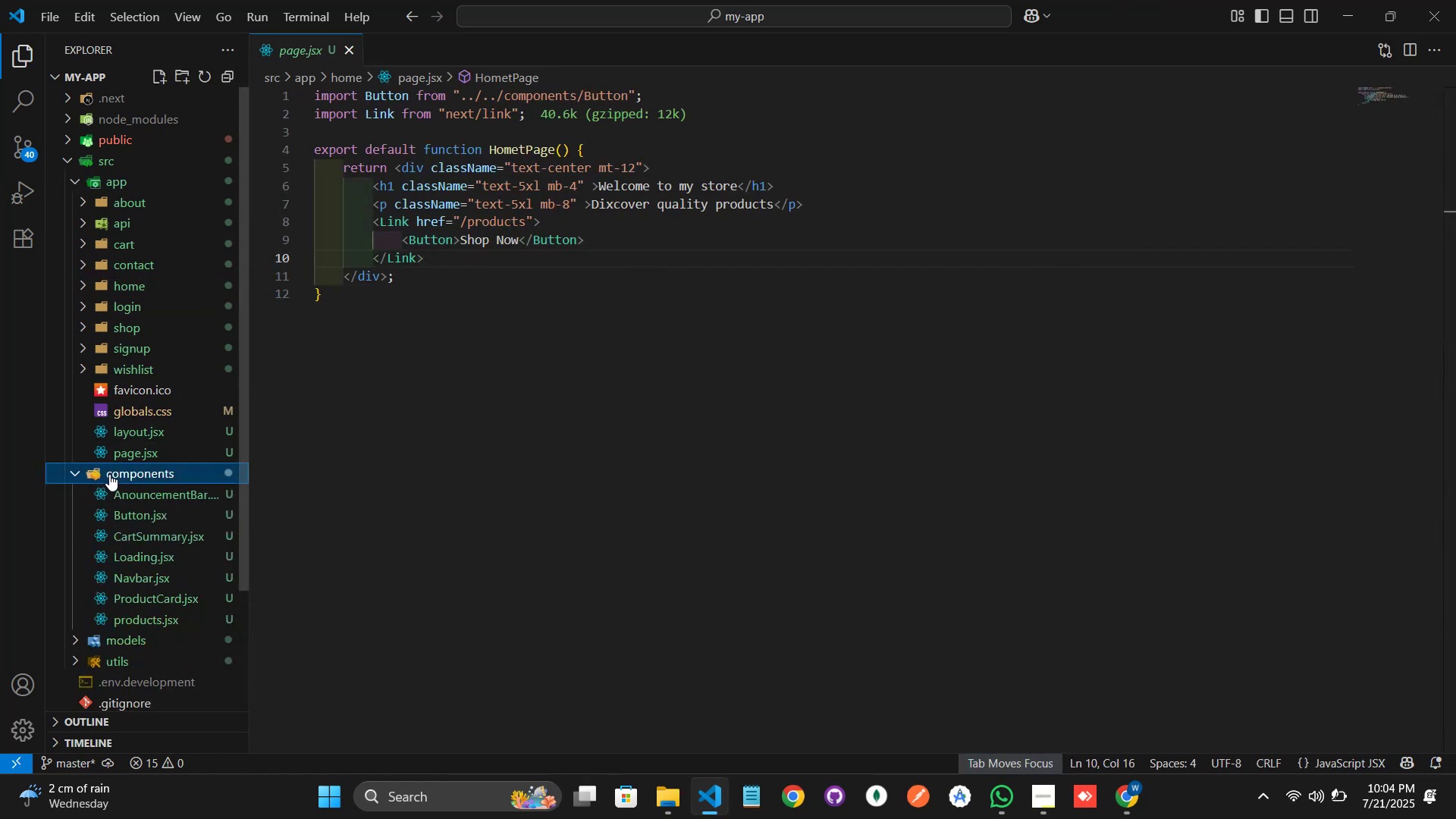 
scroll: coordinate [118, 458], scroll_direction: down, amount: 1.0
 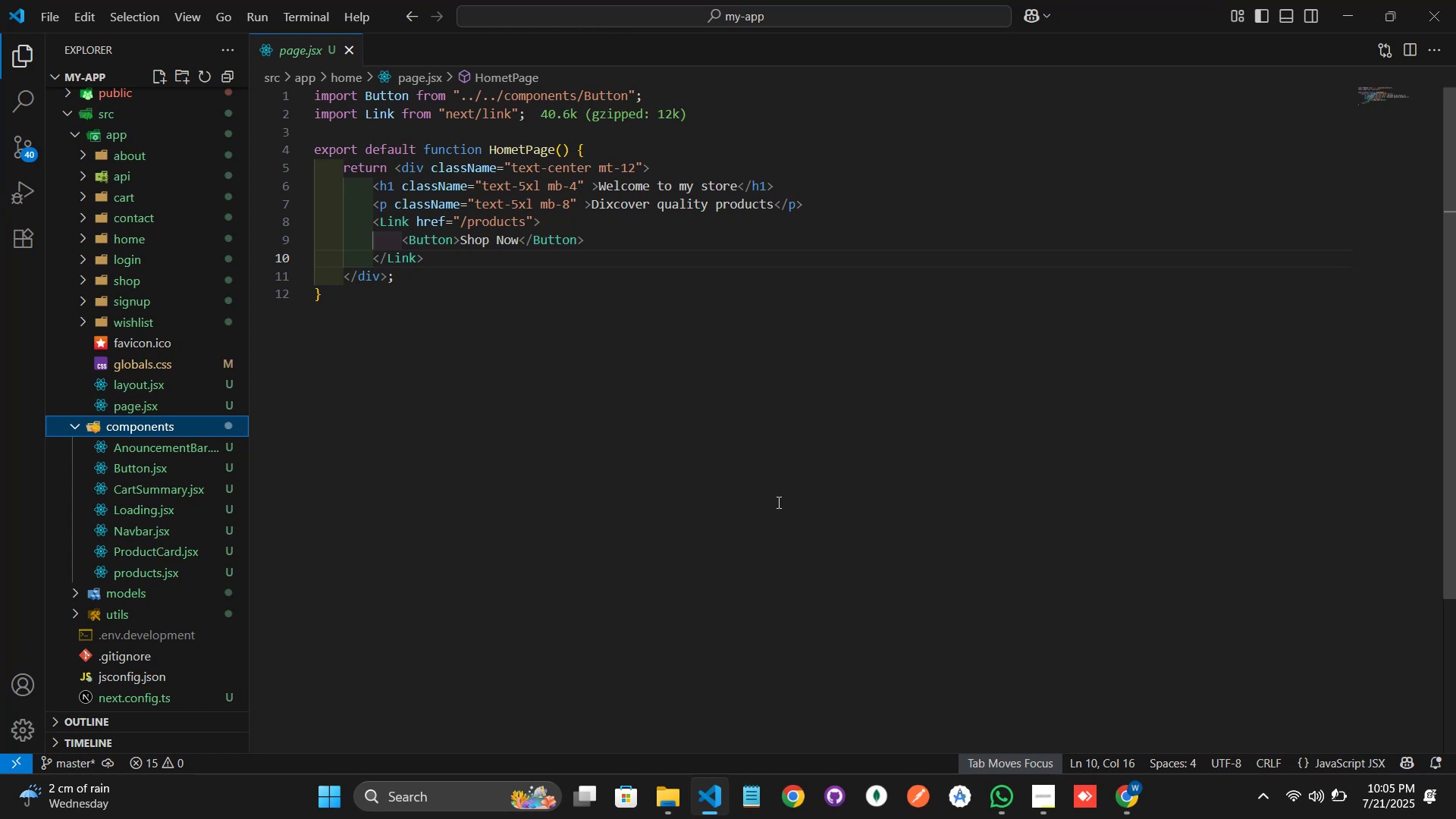 
wait(59.84)
 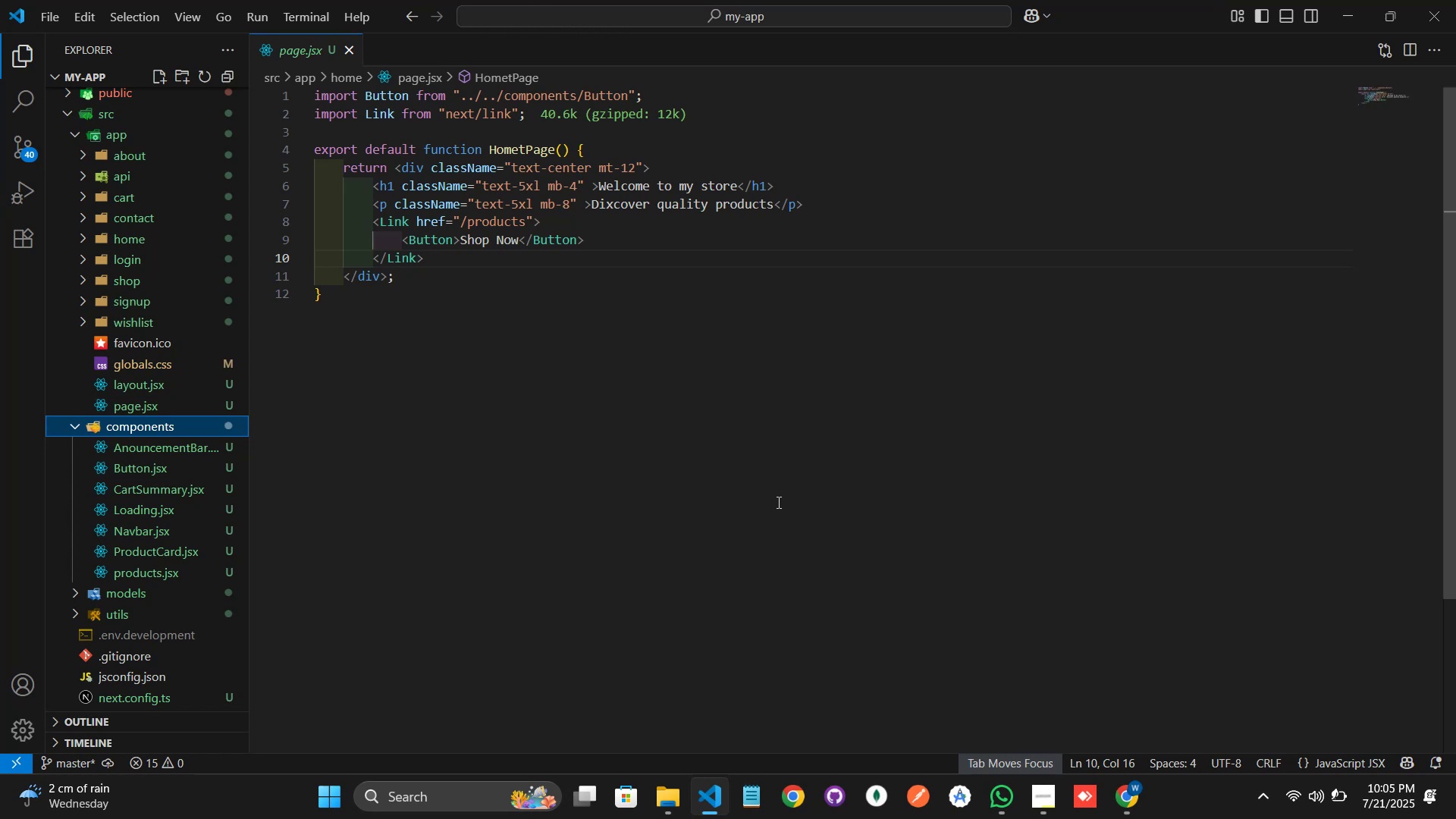 
left_click([158, 77])
 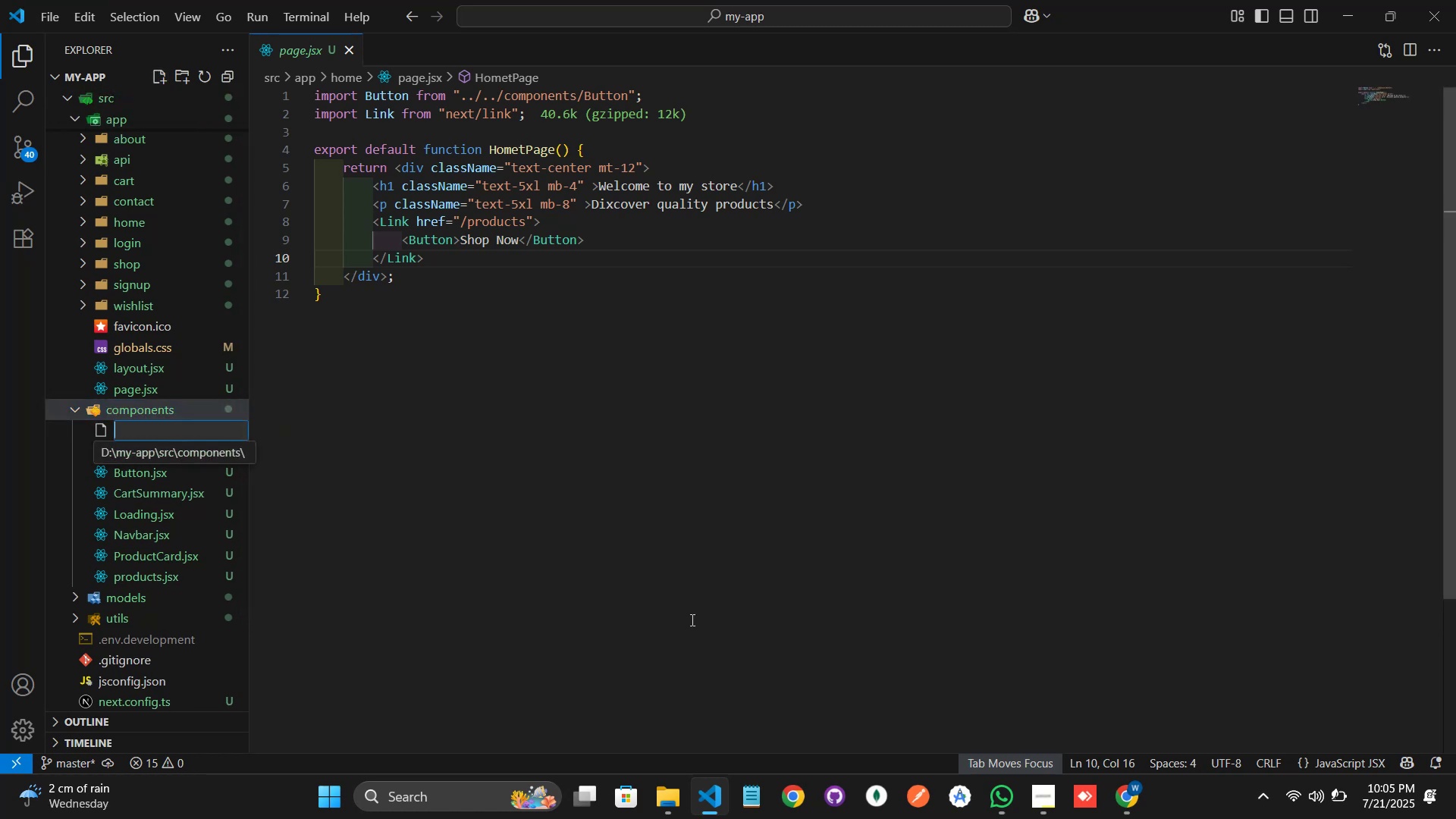 
type(popularCategory)
 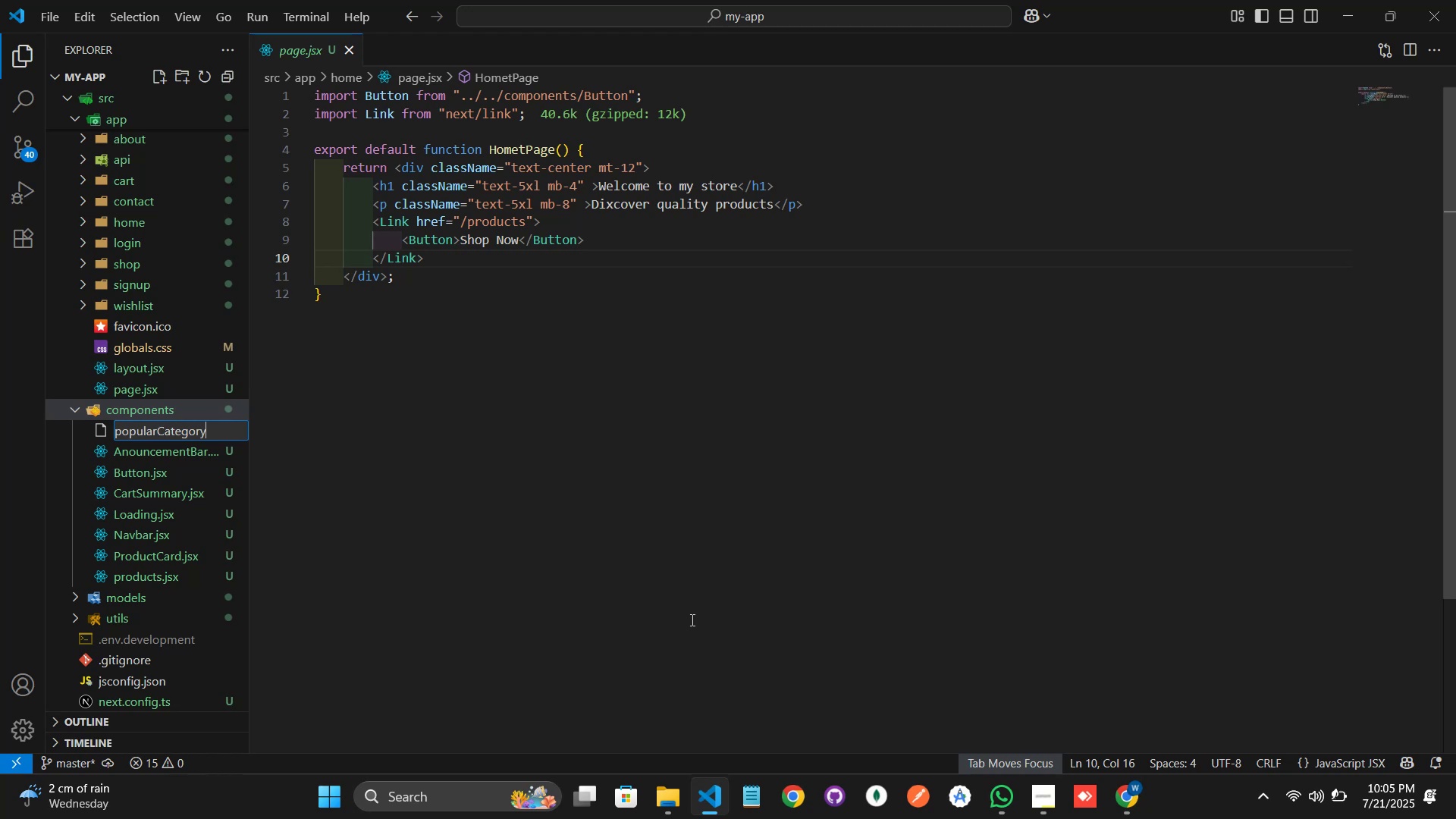 
type(.jsx)
 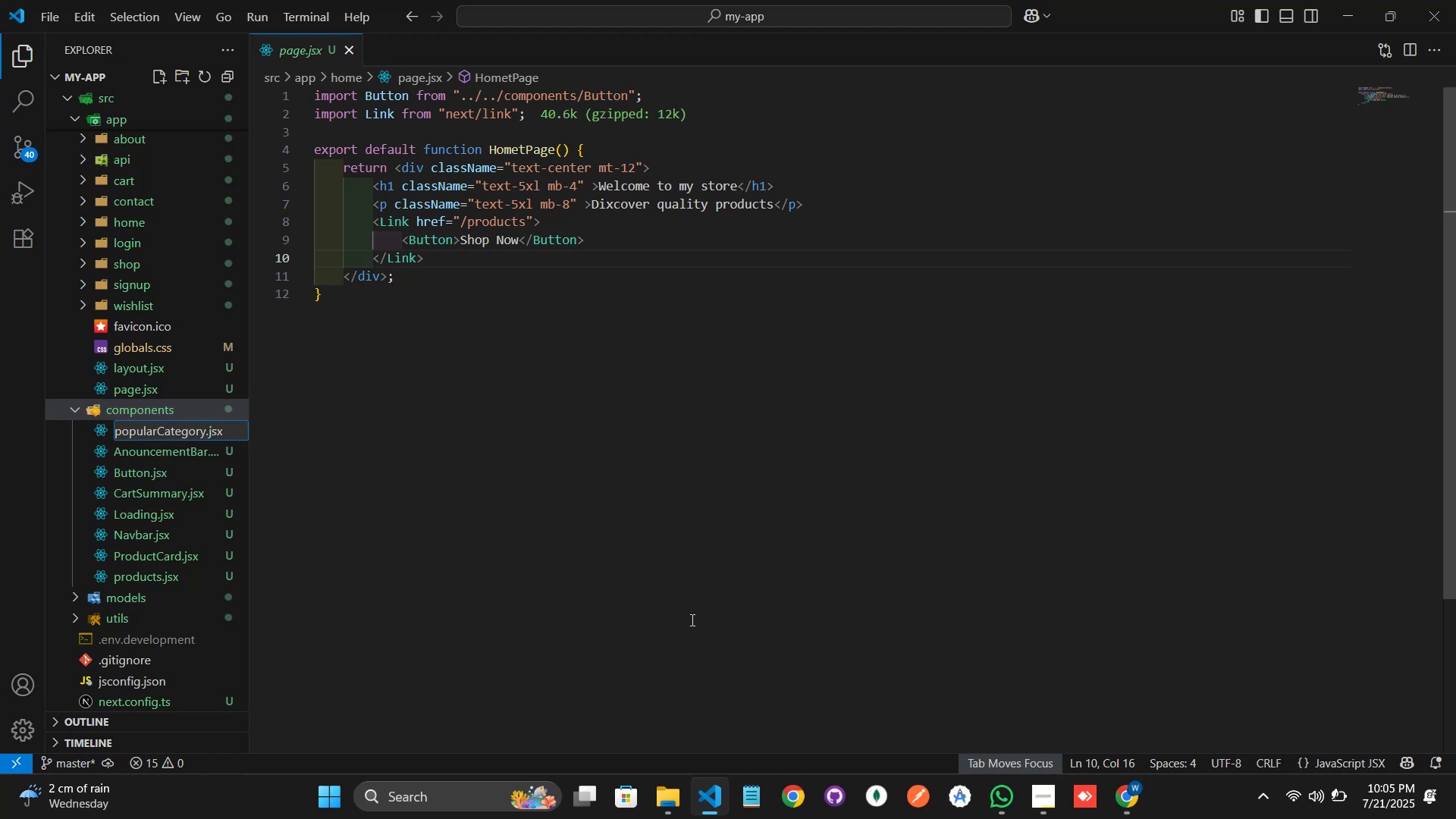 
key(Enter)
 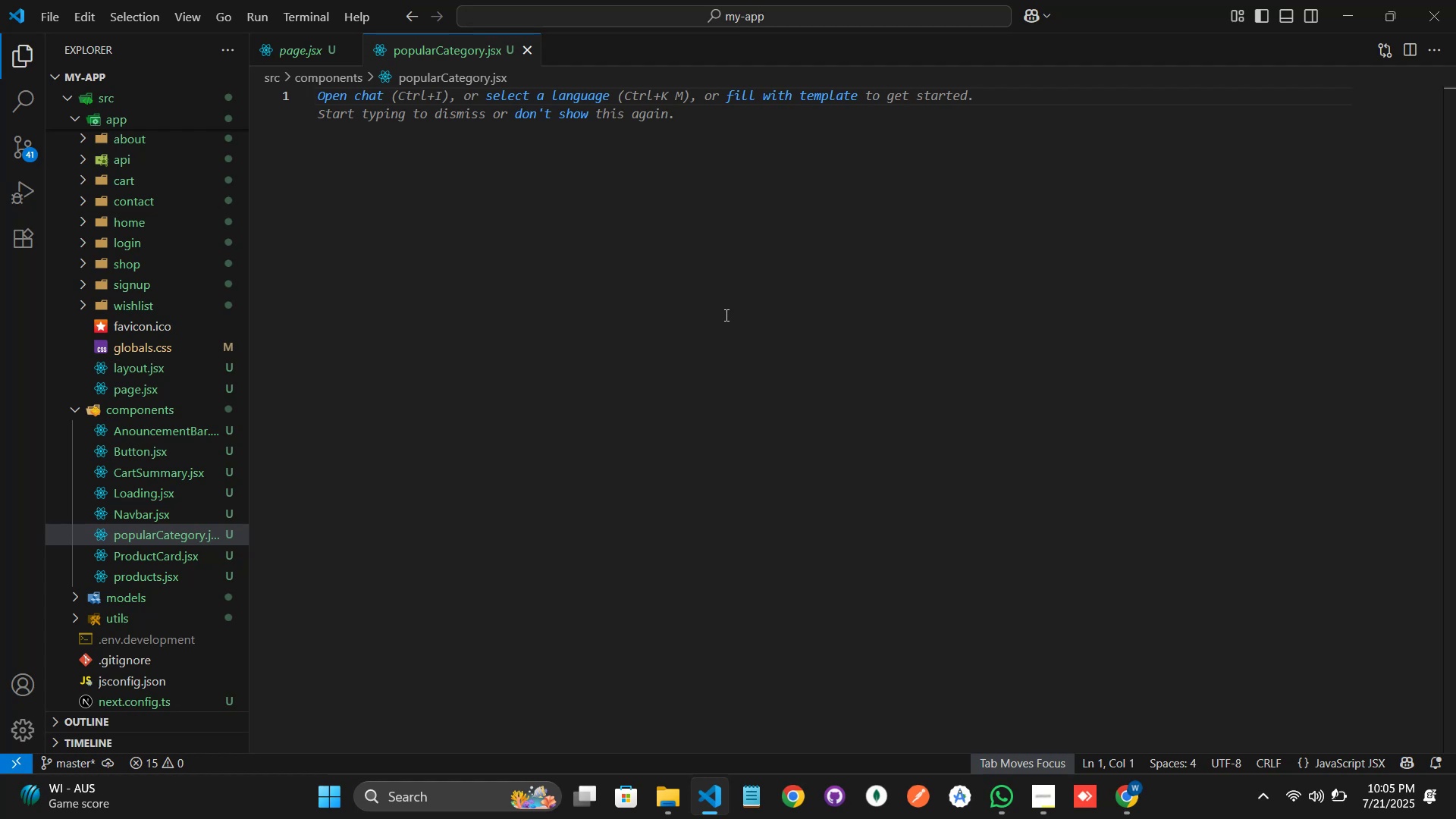 
wait(20.77)
 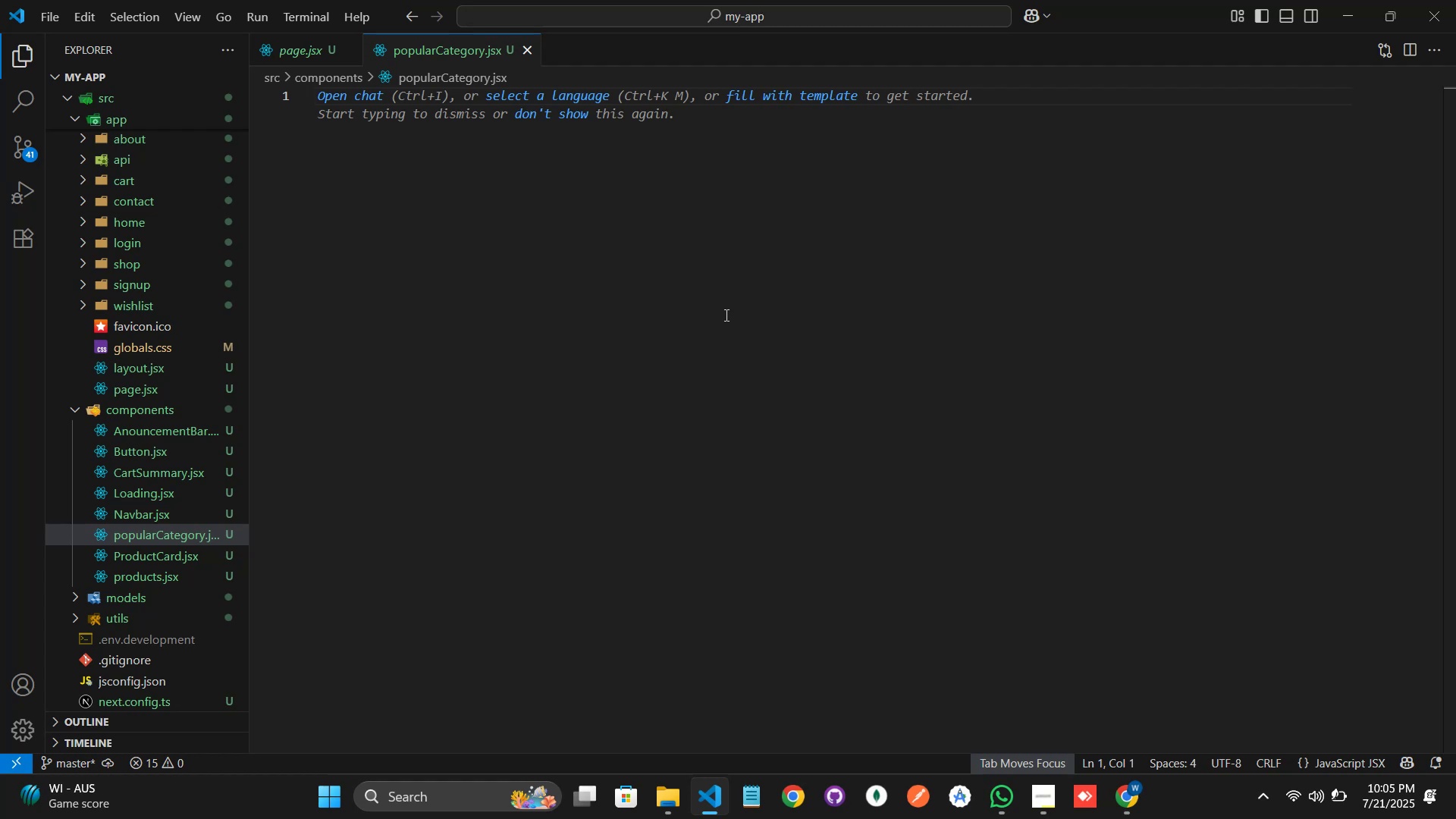 
scroll: coordinate [725, 315], scroll_direction: down, amount: 1.0
 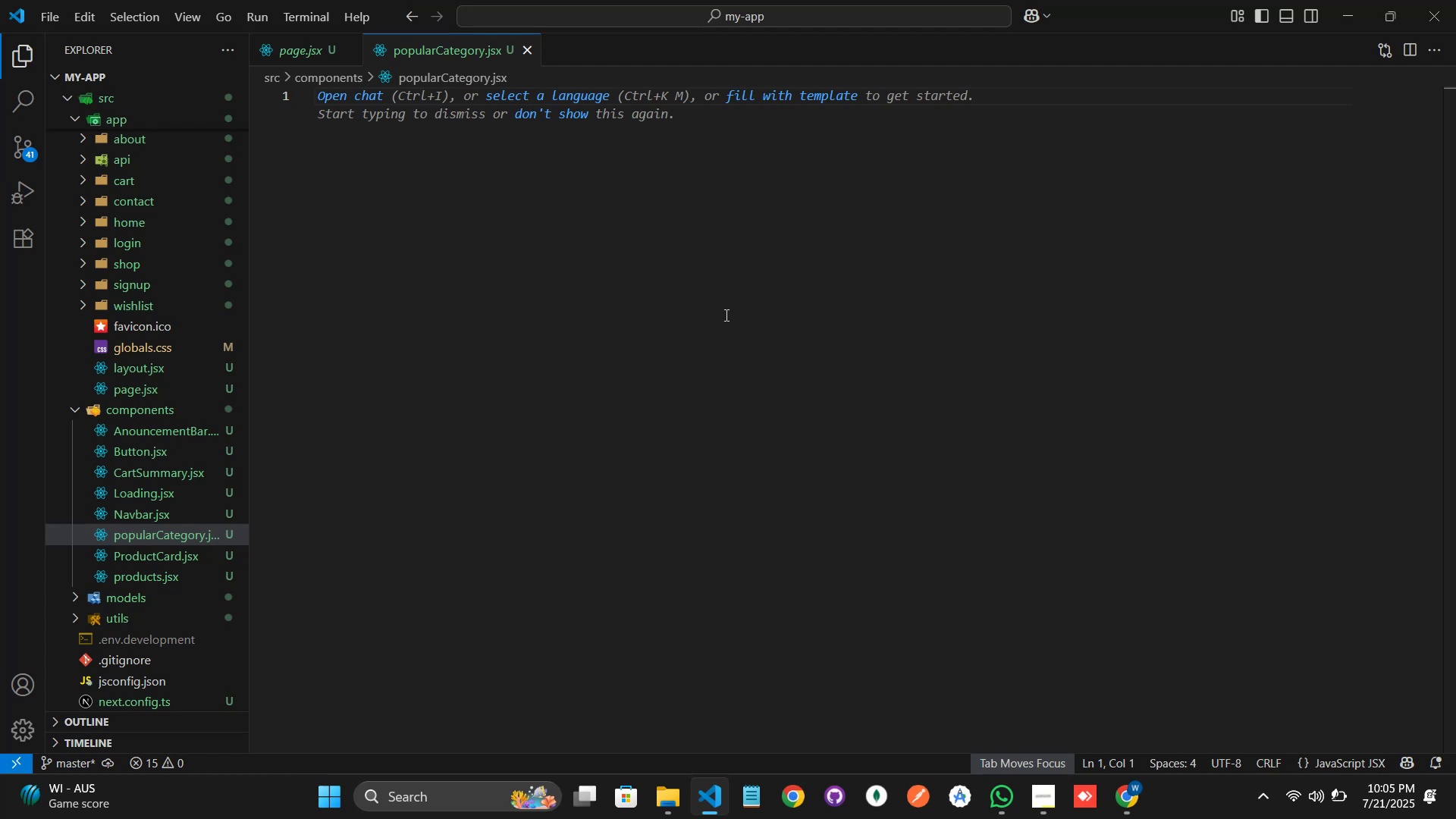 
wait(16.15)
 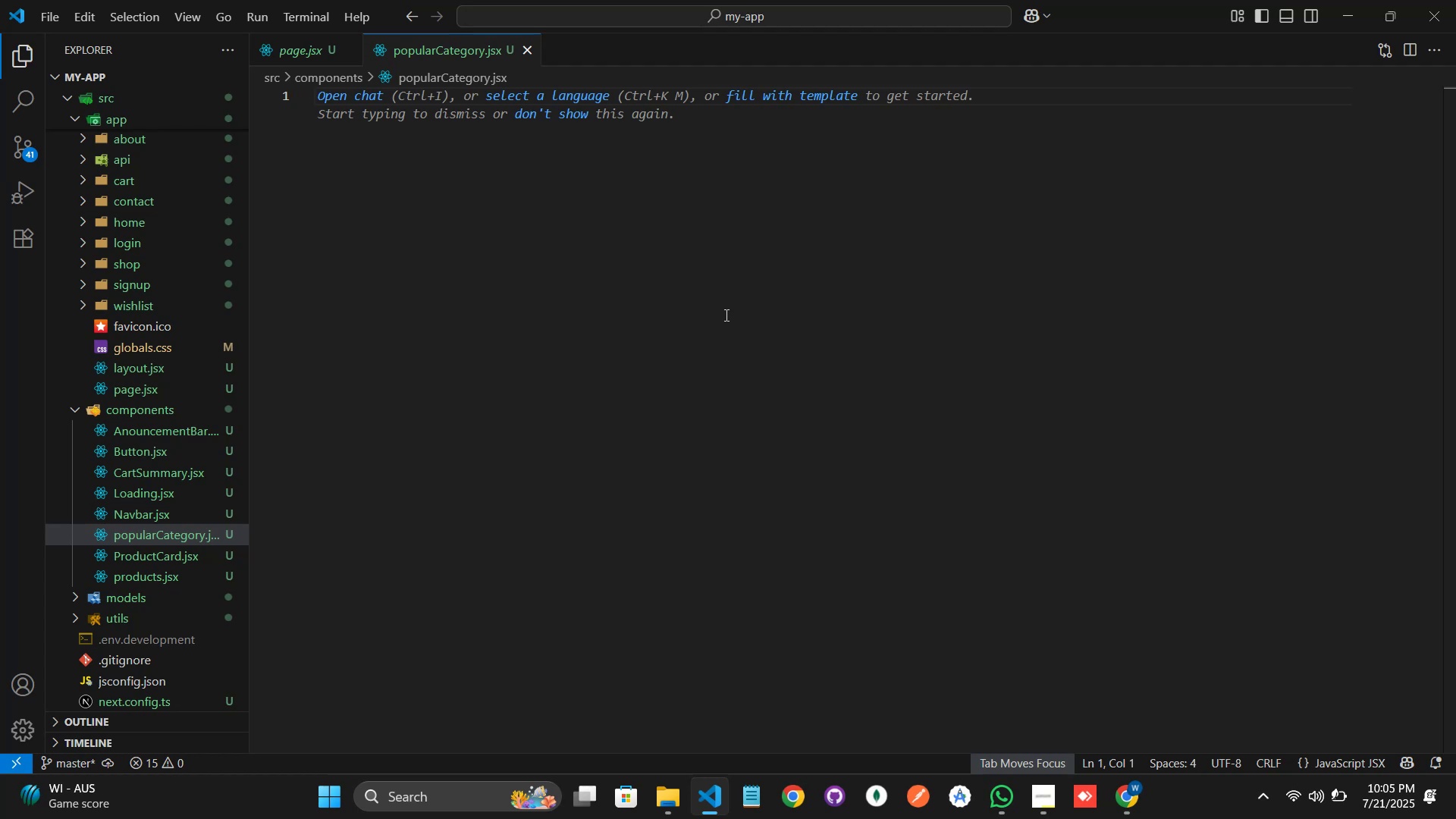 
key(F2)
 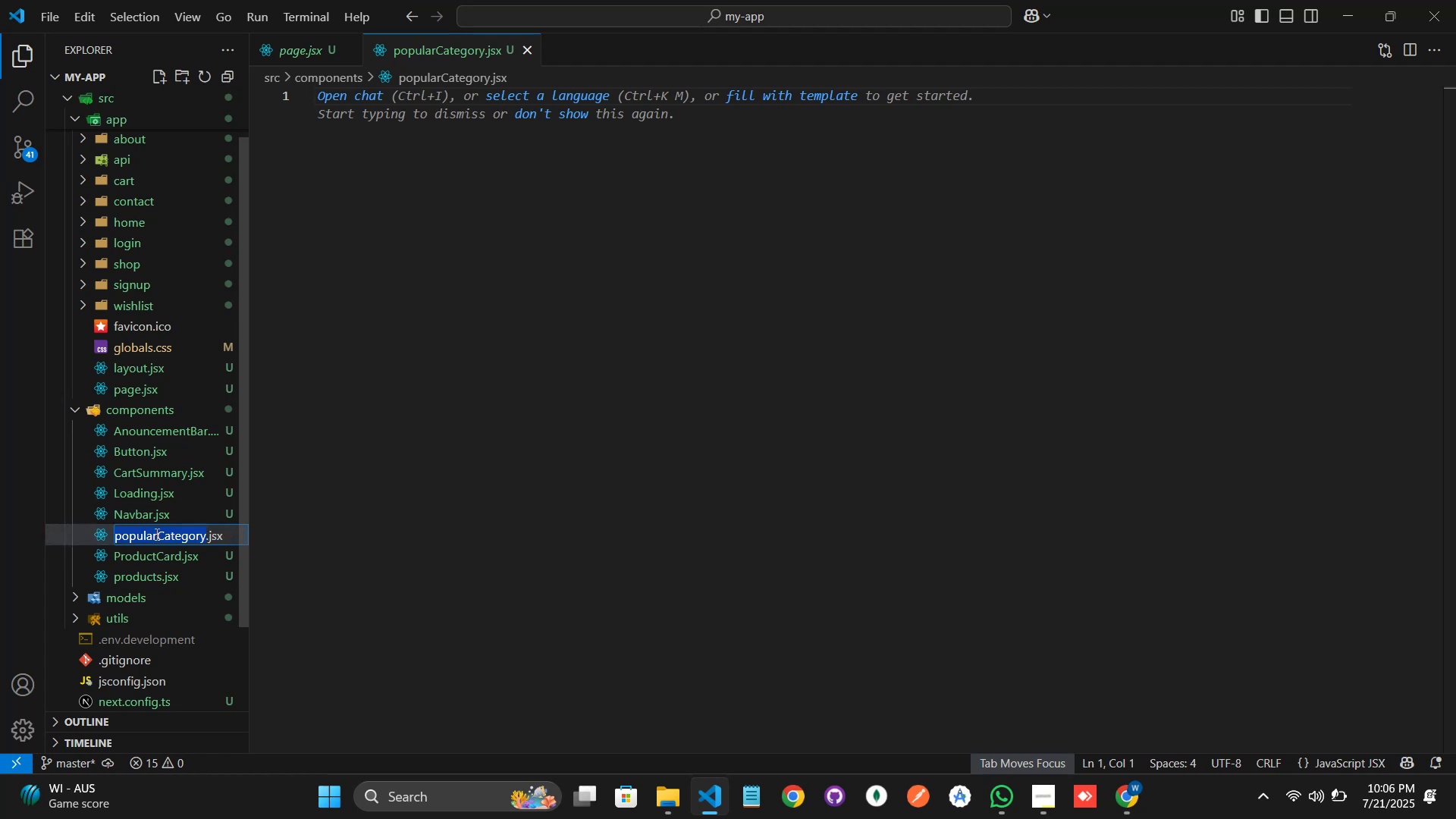 
key(ArrowLeft)
 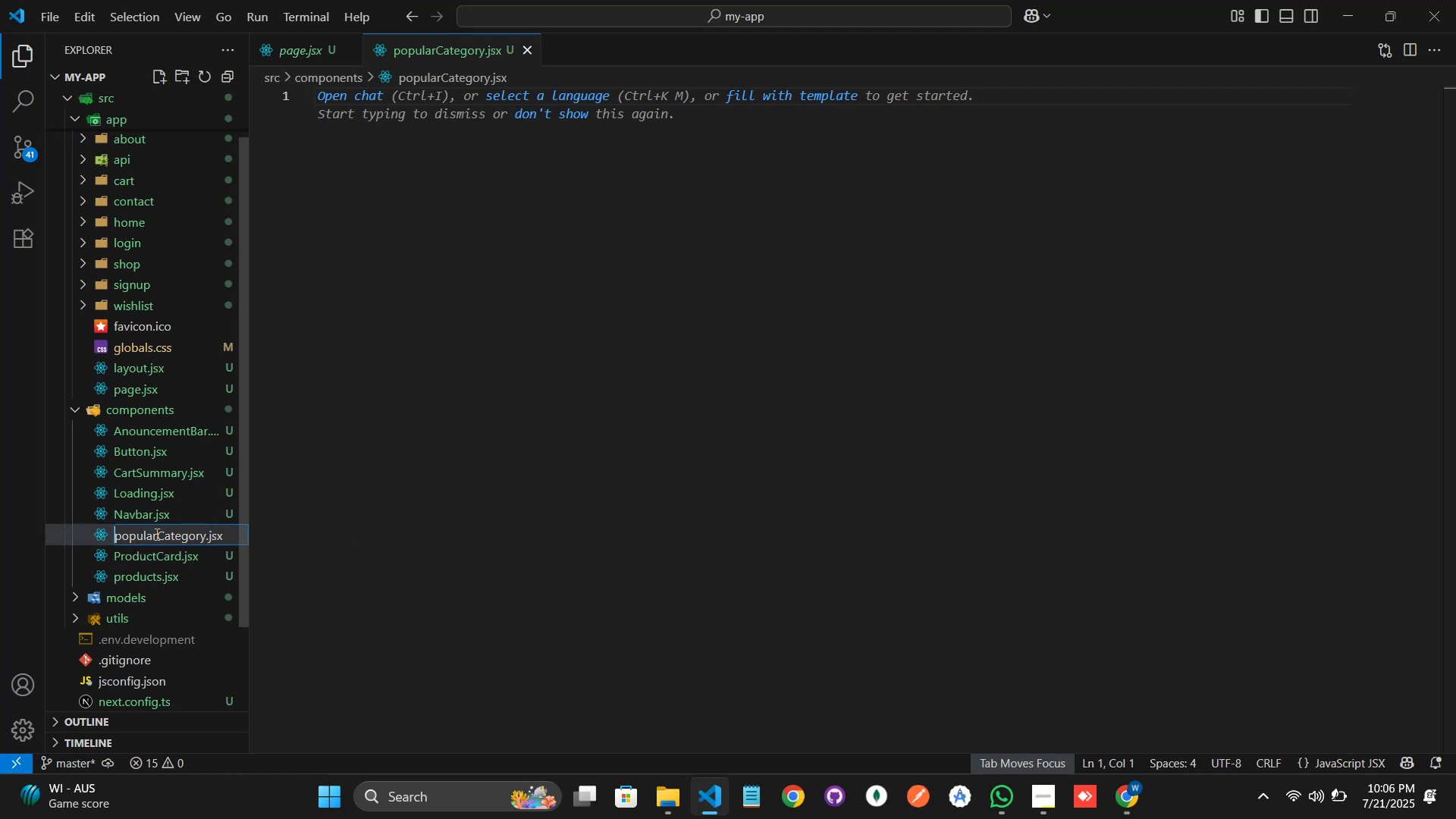 
hold_key(key=ArrowRight, duration=0.61)
 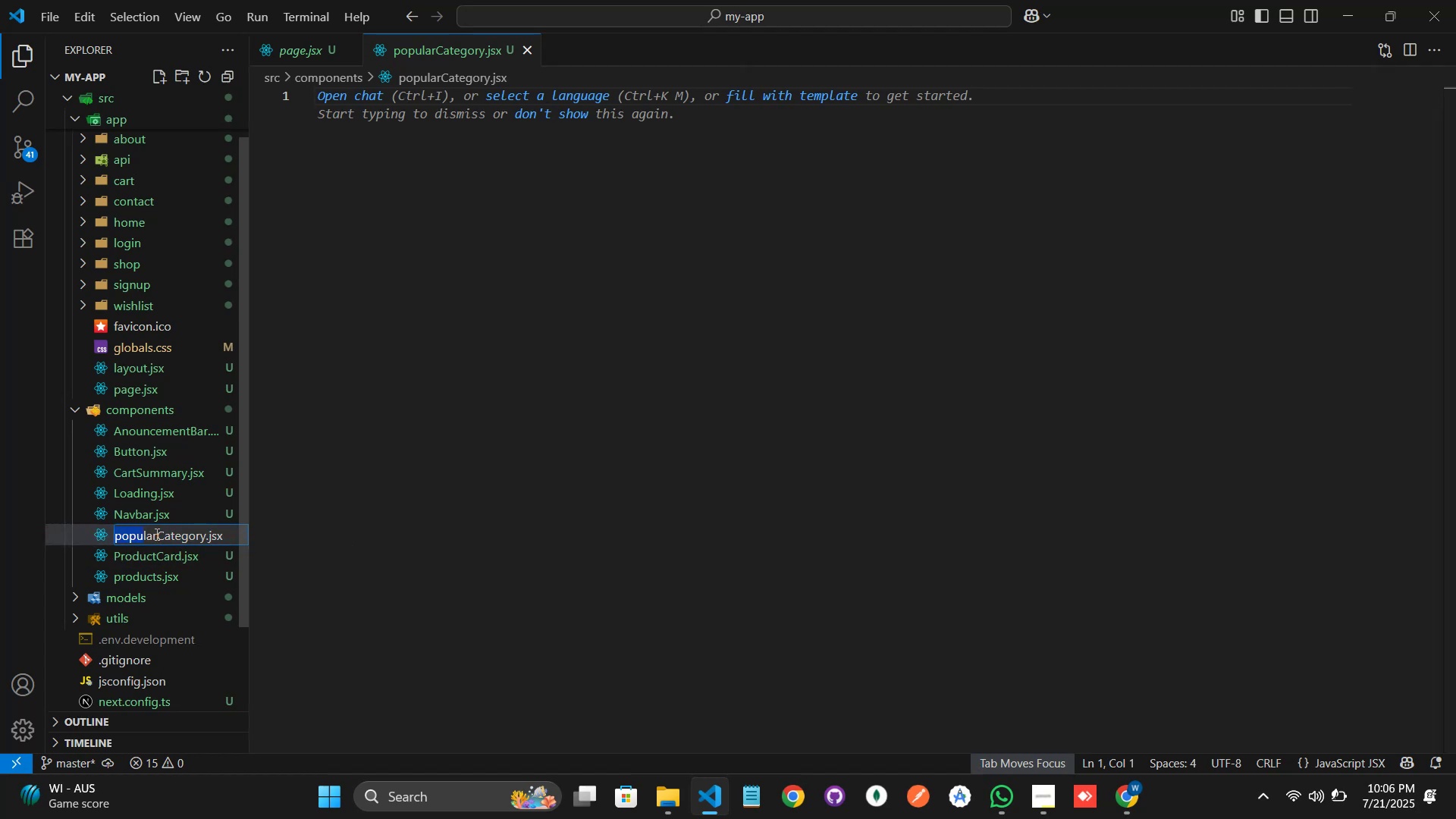 
key(Shift+ArrowRight)
 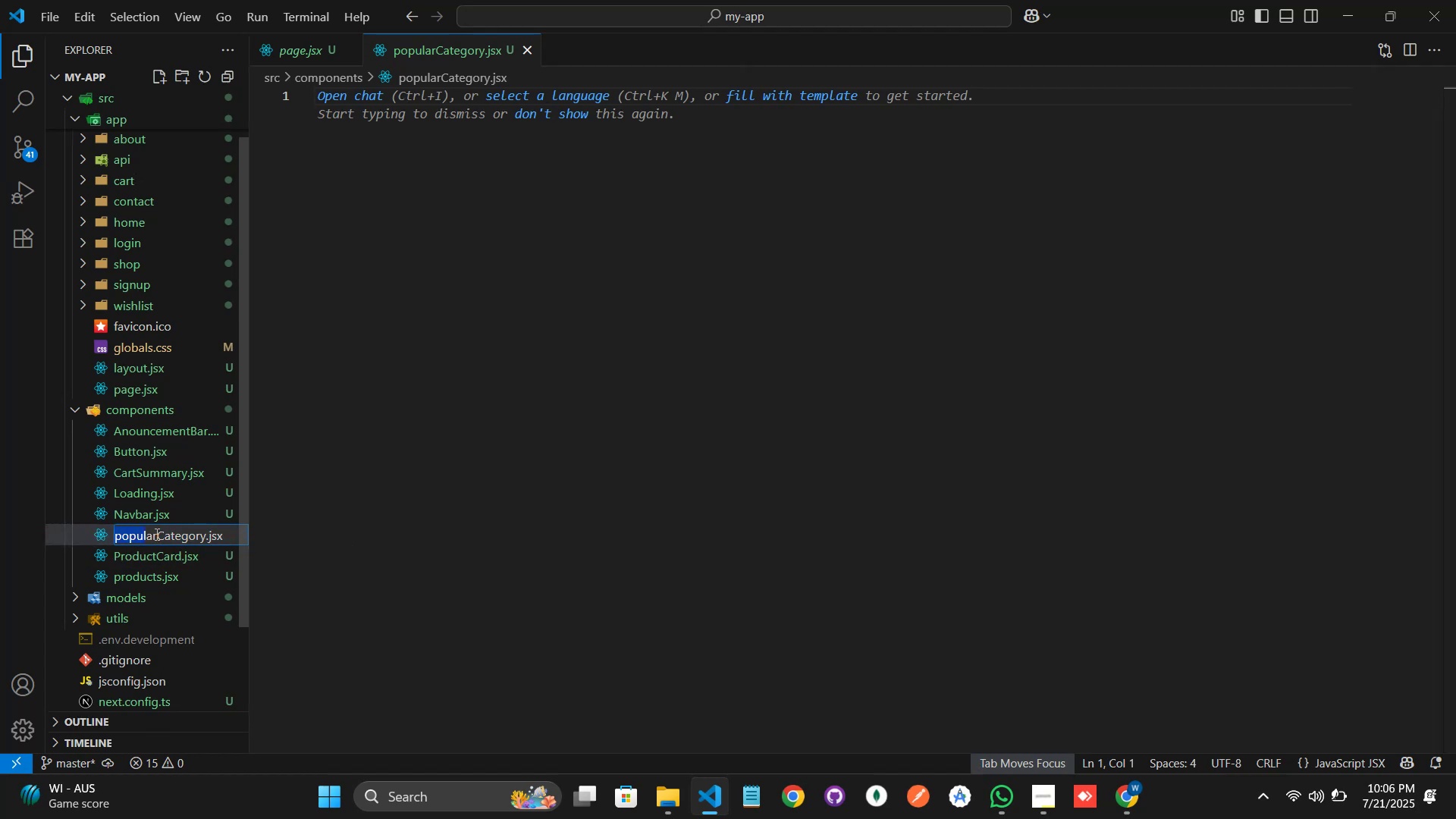 
key(Shift+ArrowRight)
 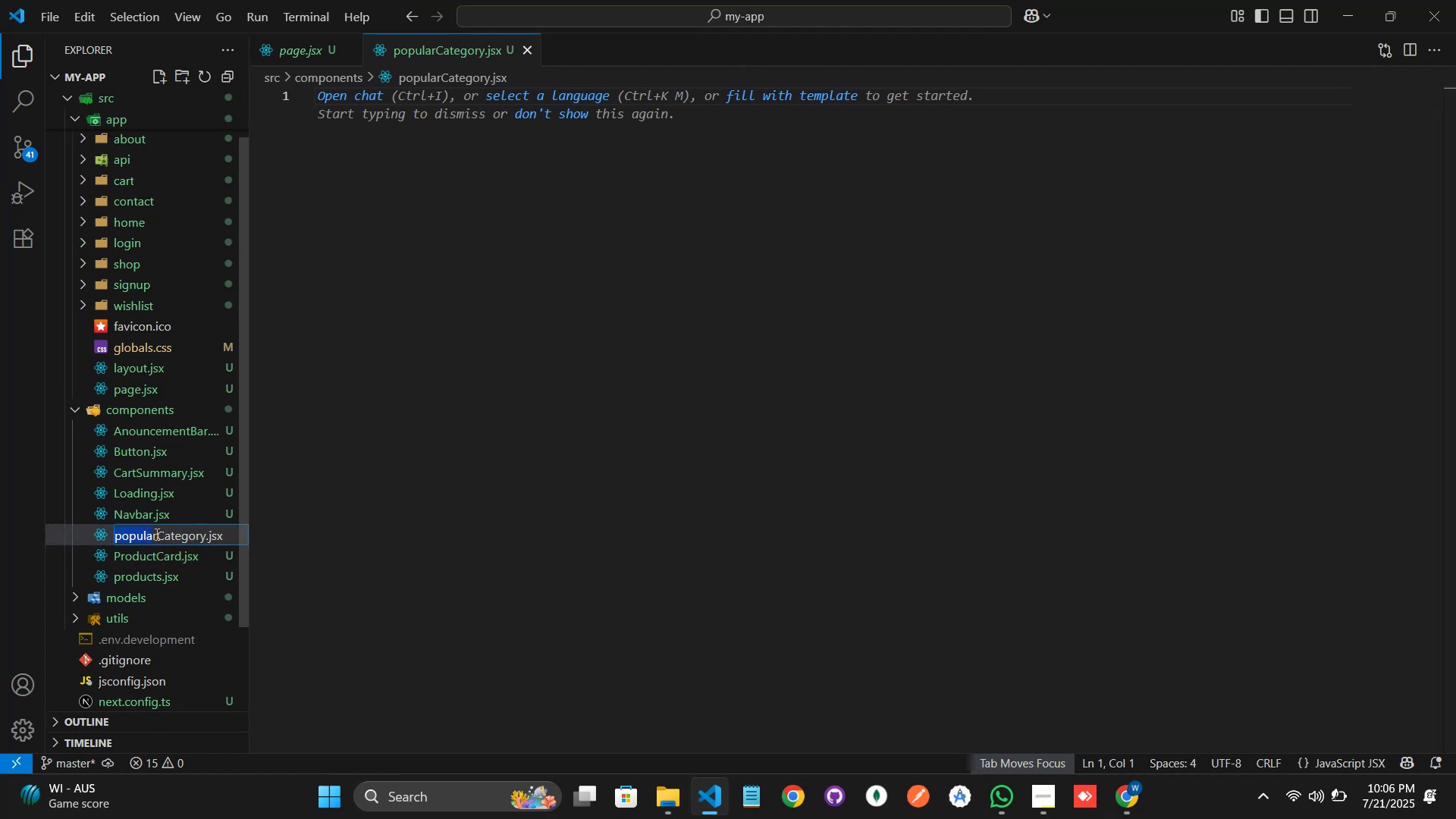 
key(Shift+ArrowRight)
 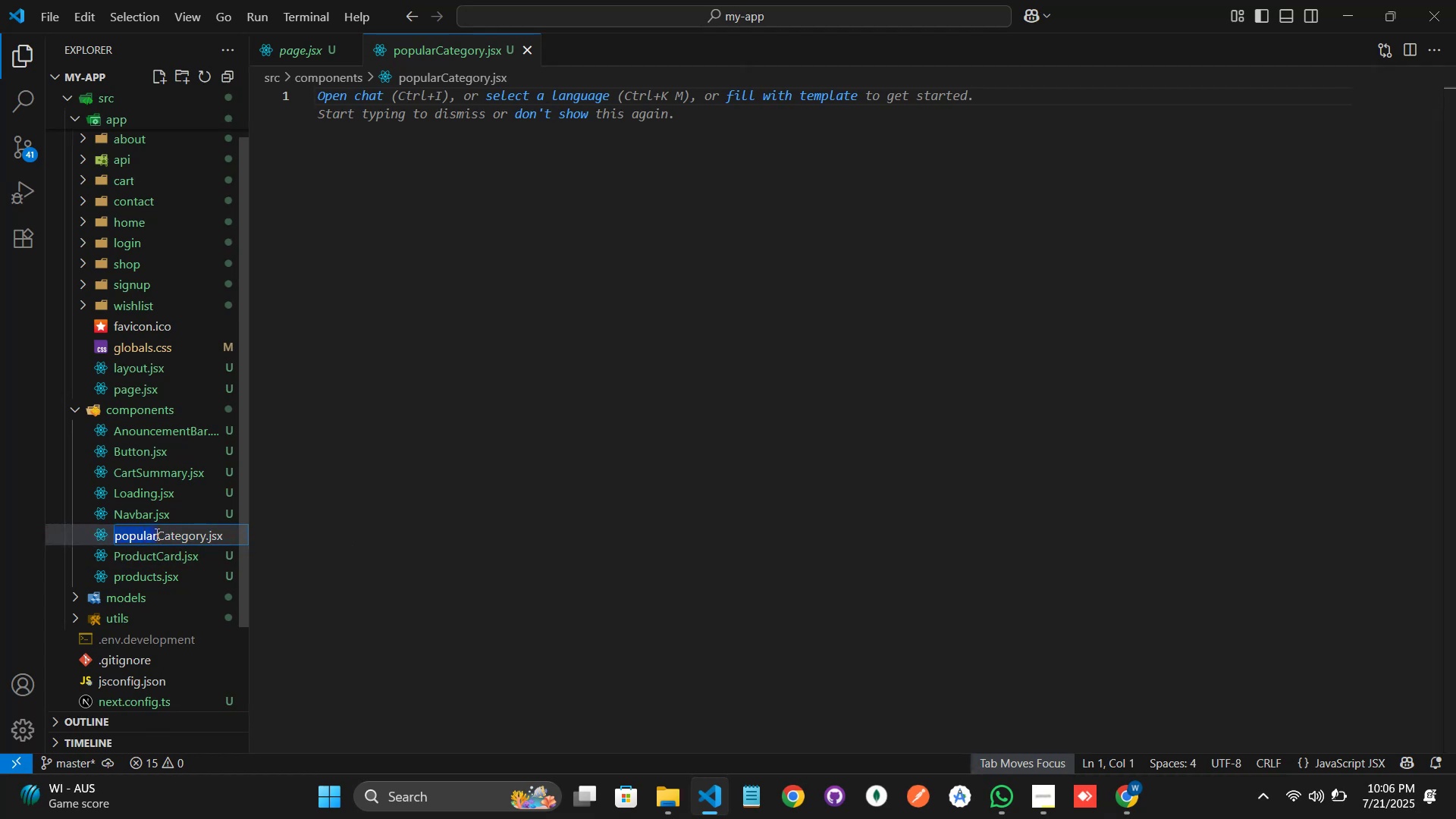 
key(Backspace)
 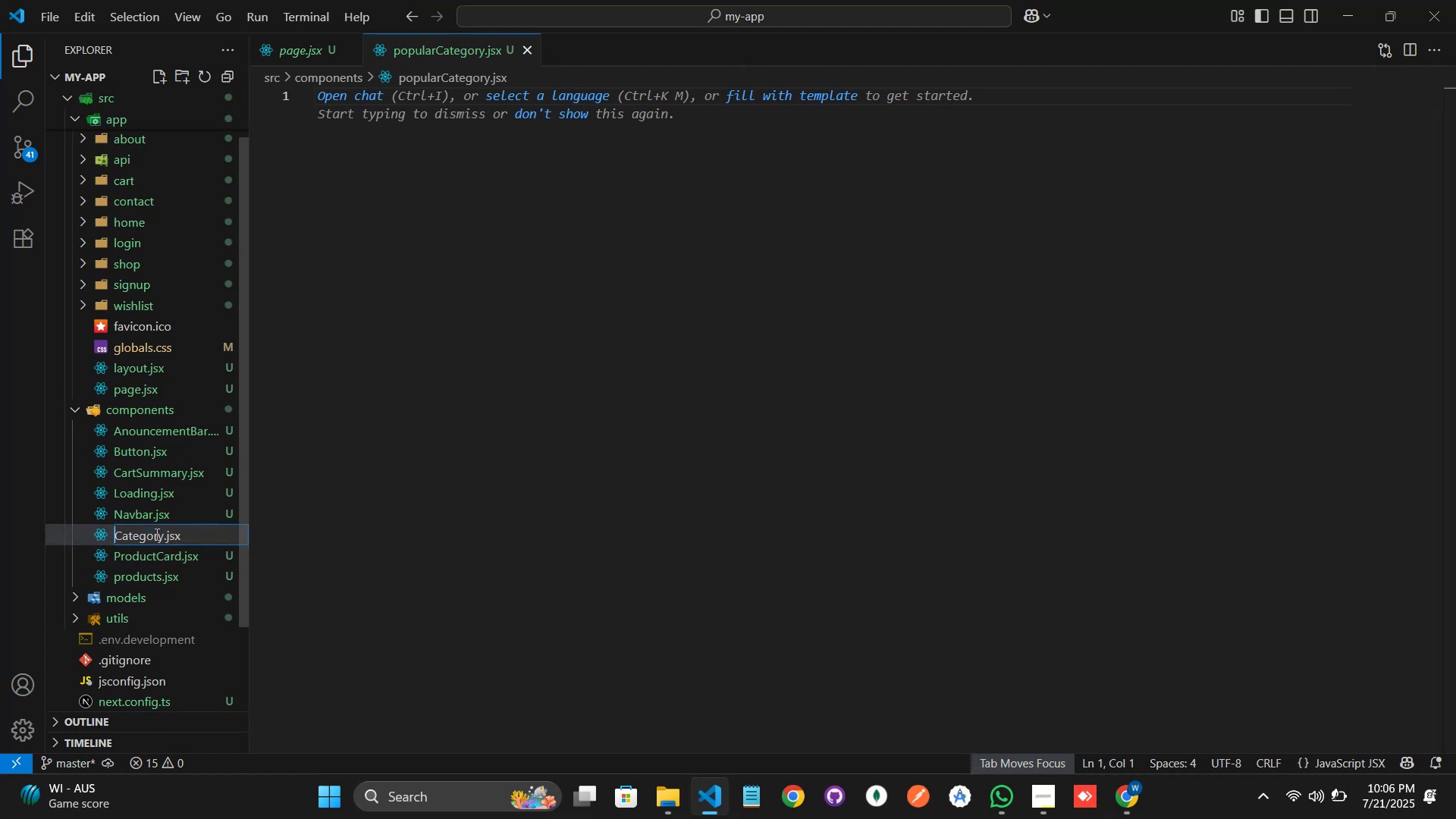 
key(ArrowRight)
 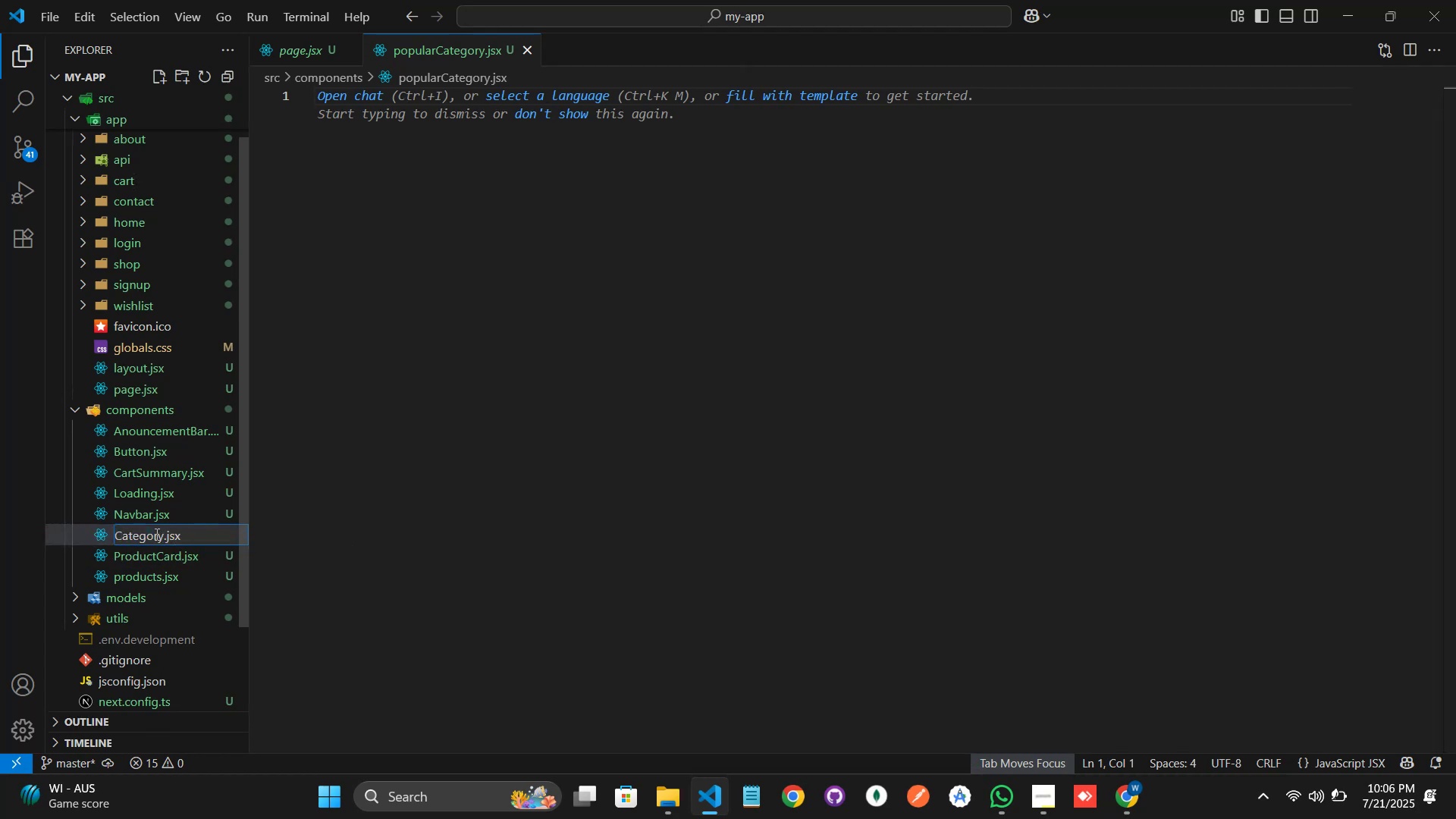 
key(Backspace)
 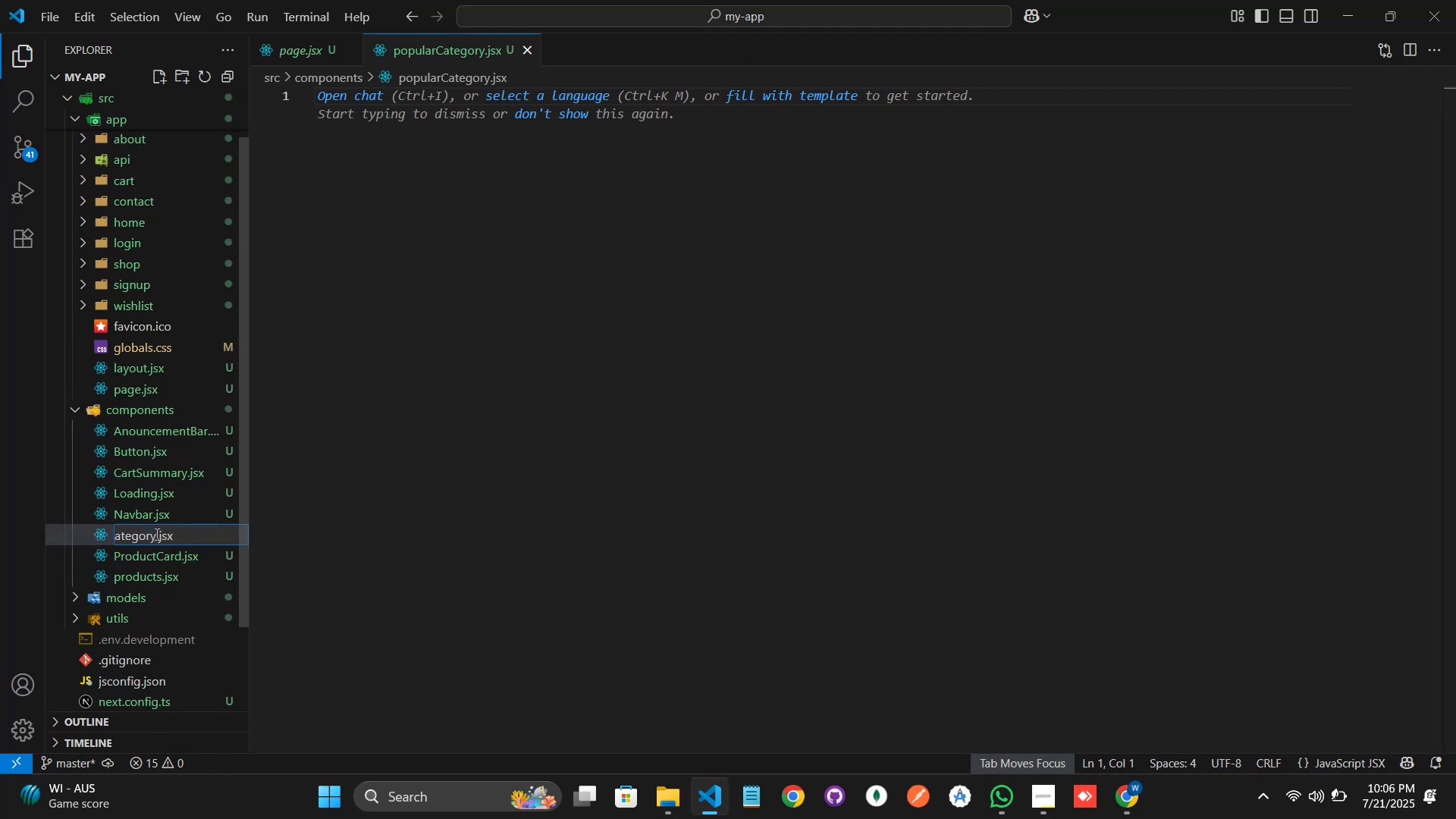 
key(C)
 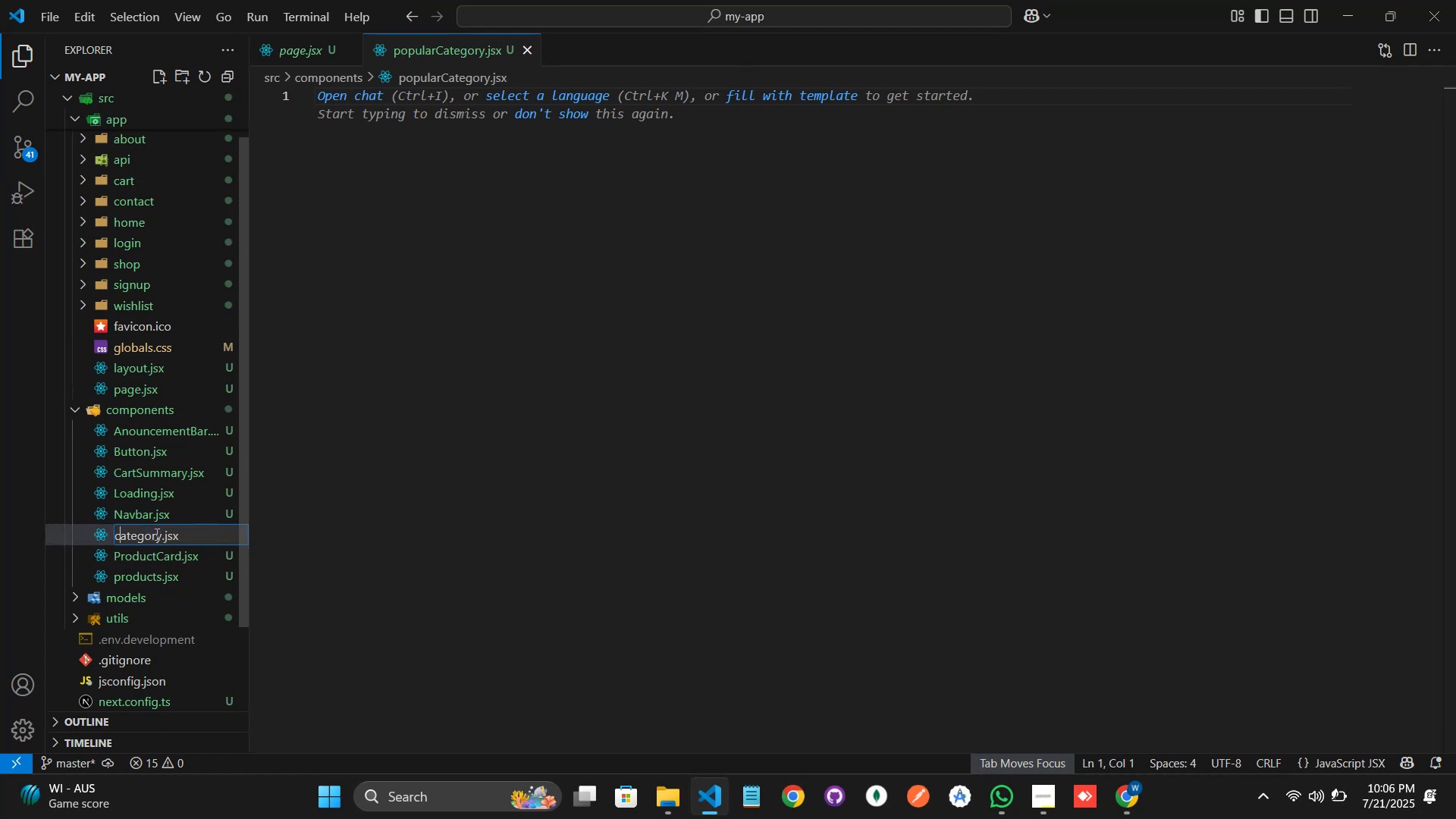 
key(ArrowRight)
 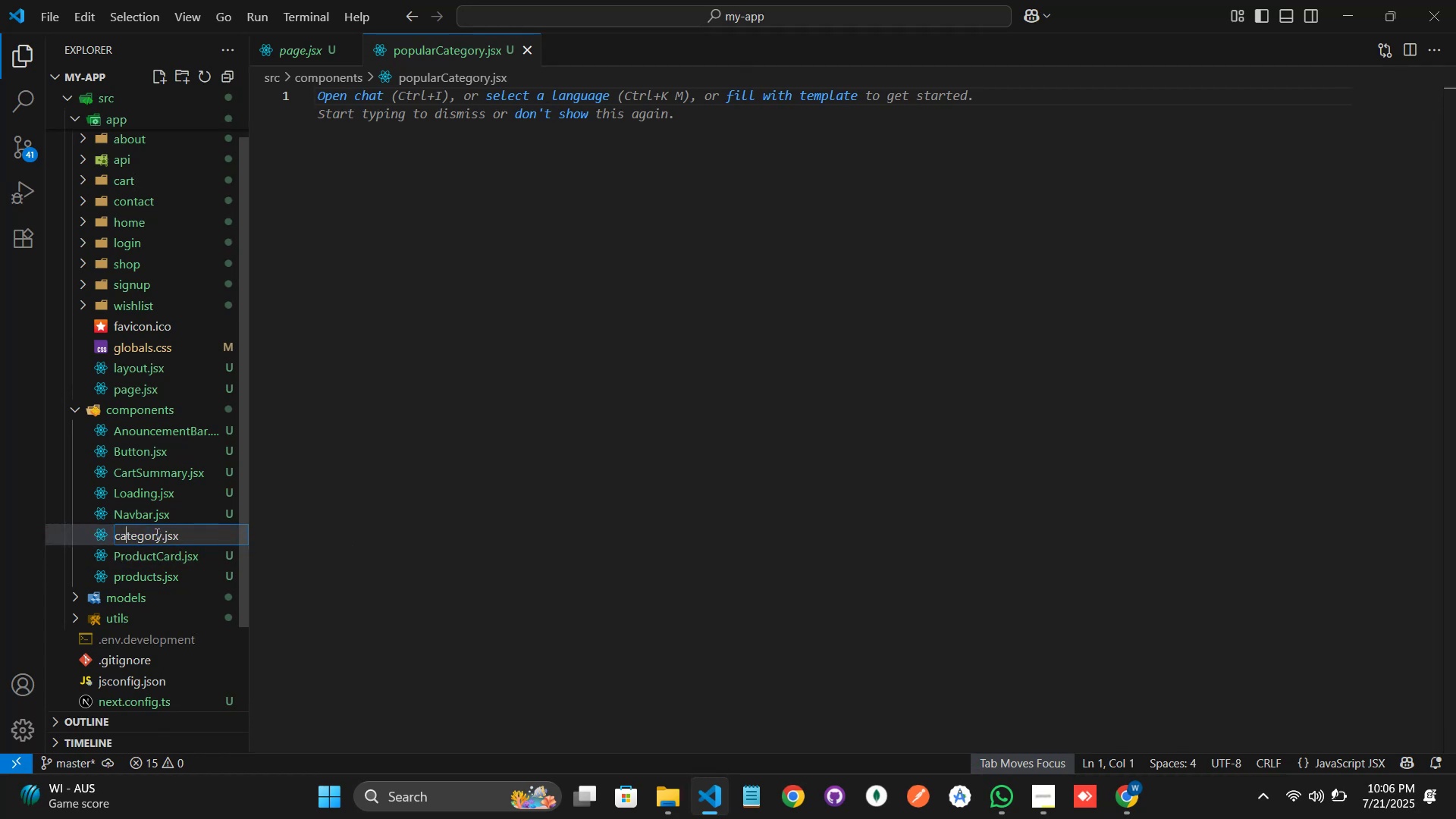 
key(ArrowRight)
 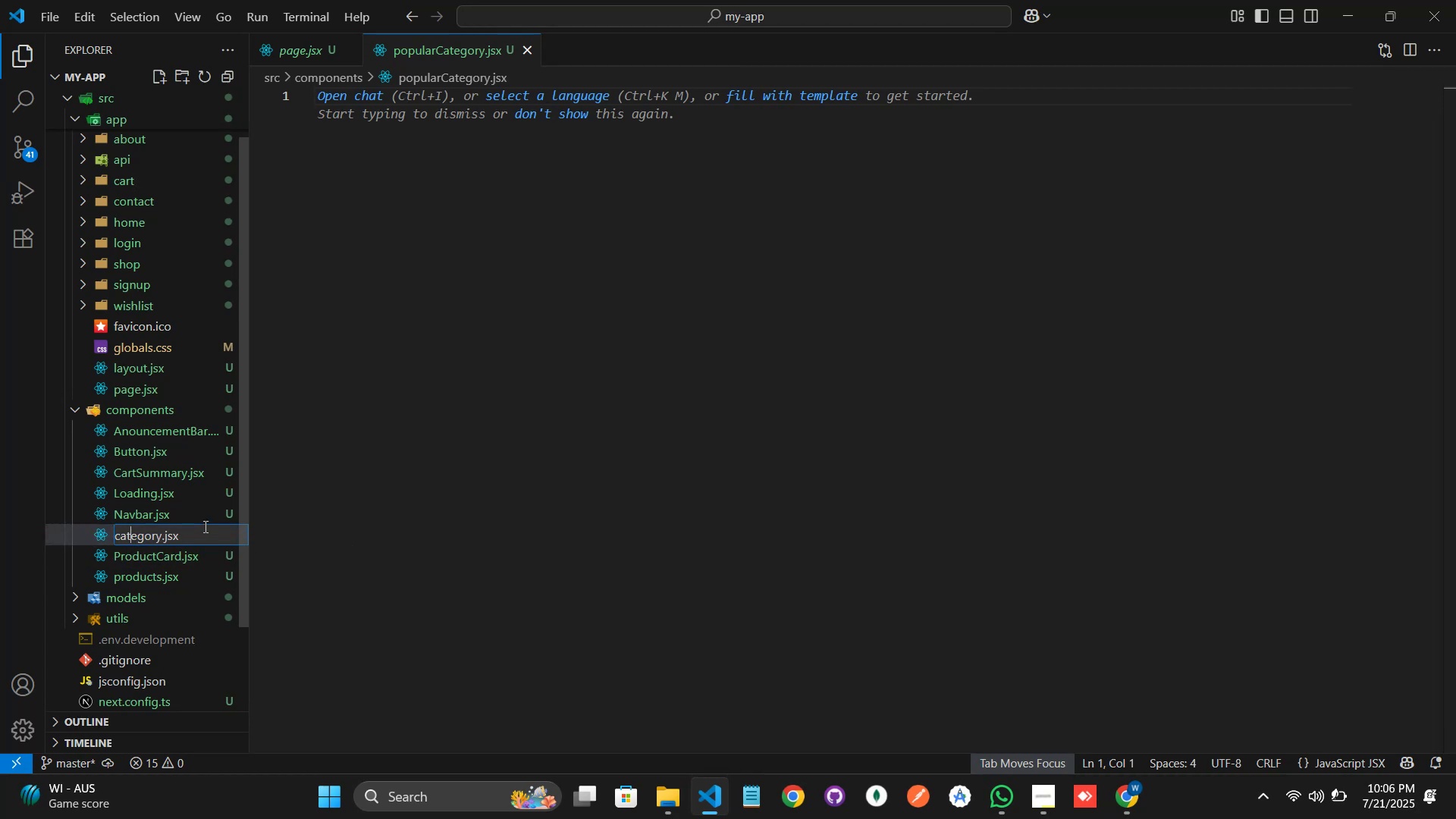 
hold_key(key=ArrowRight, duration=0.63)
 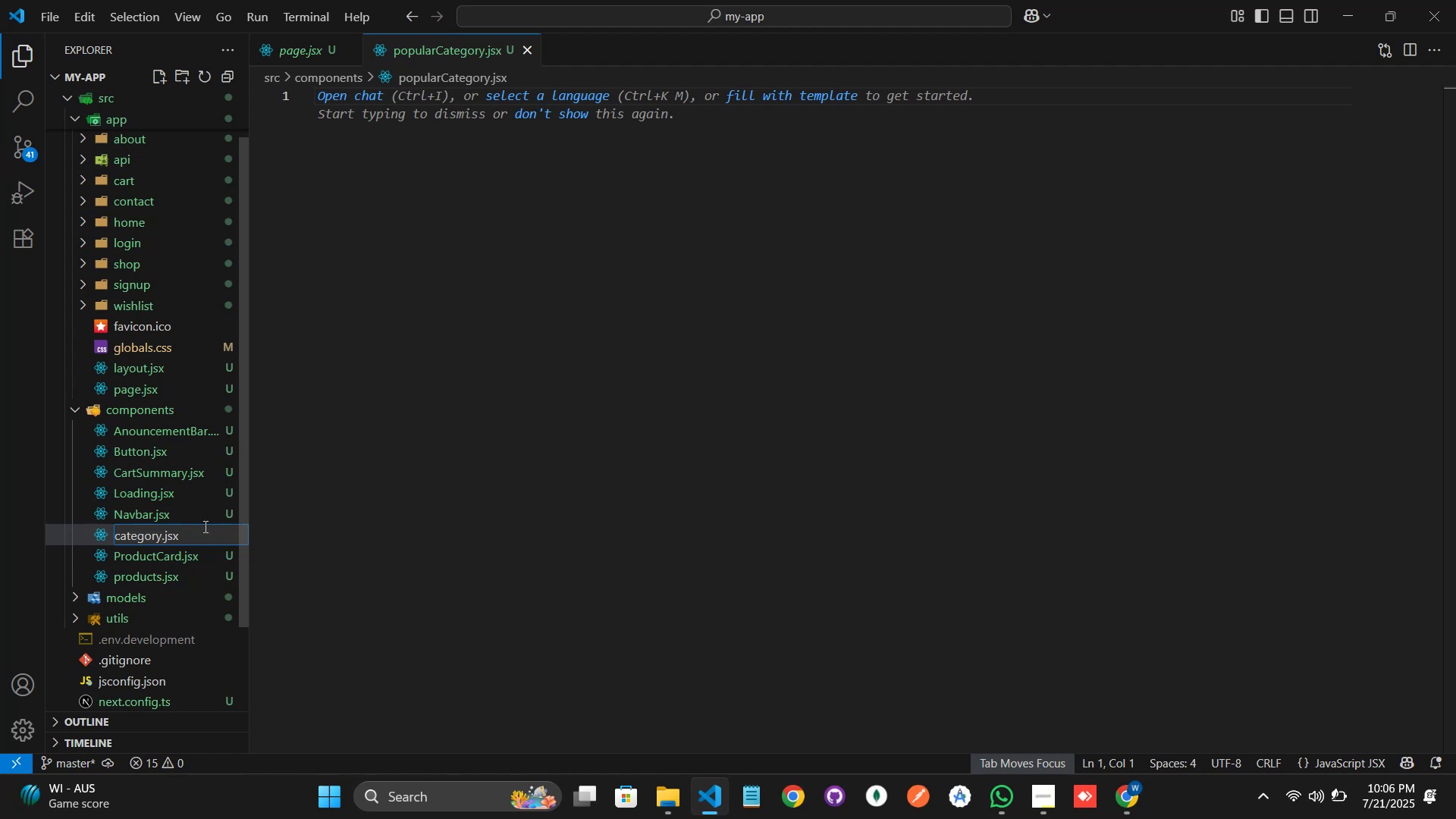 
key(Backspace)
type(ies)
 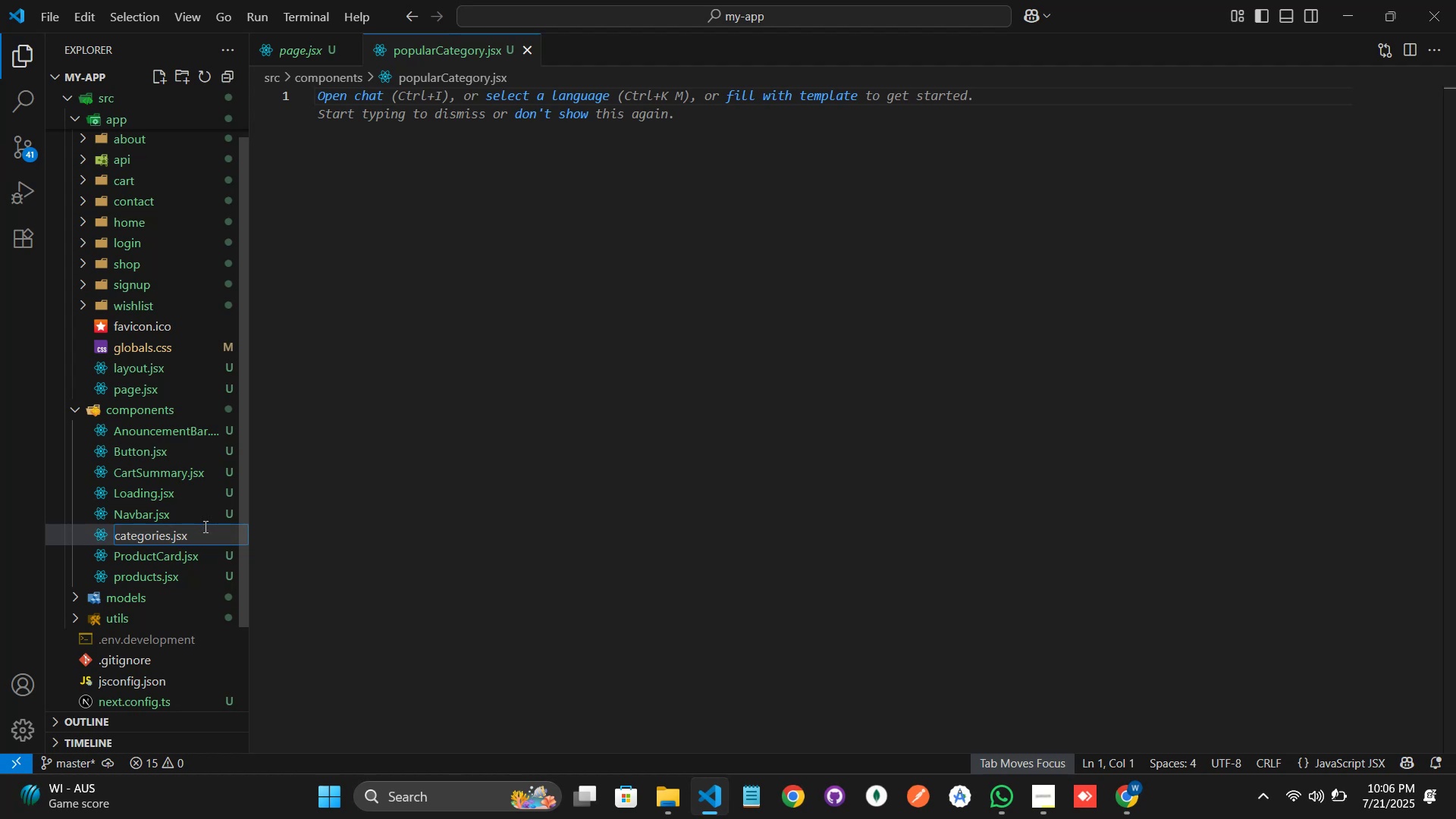 
key(ArrowLeft)
 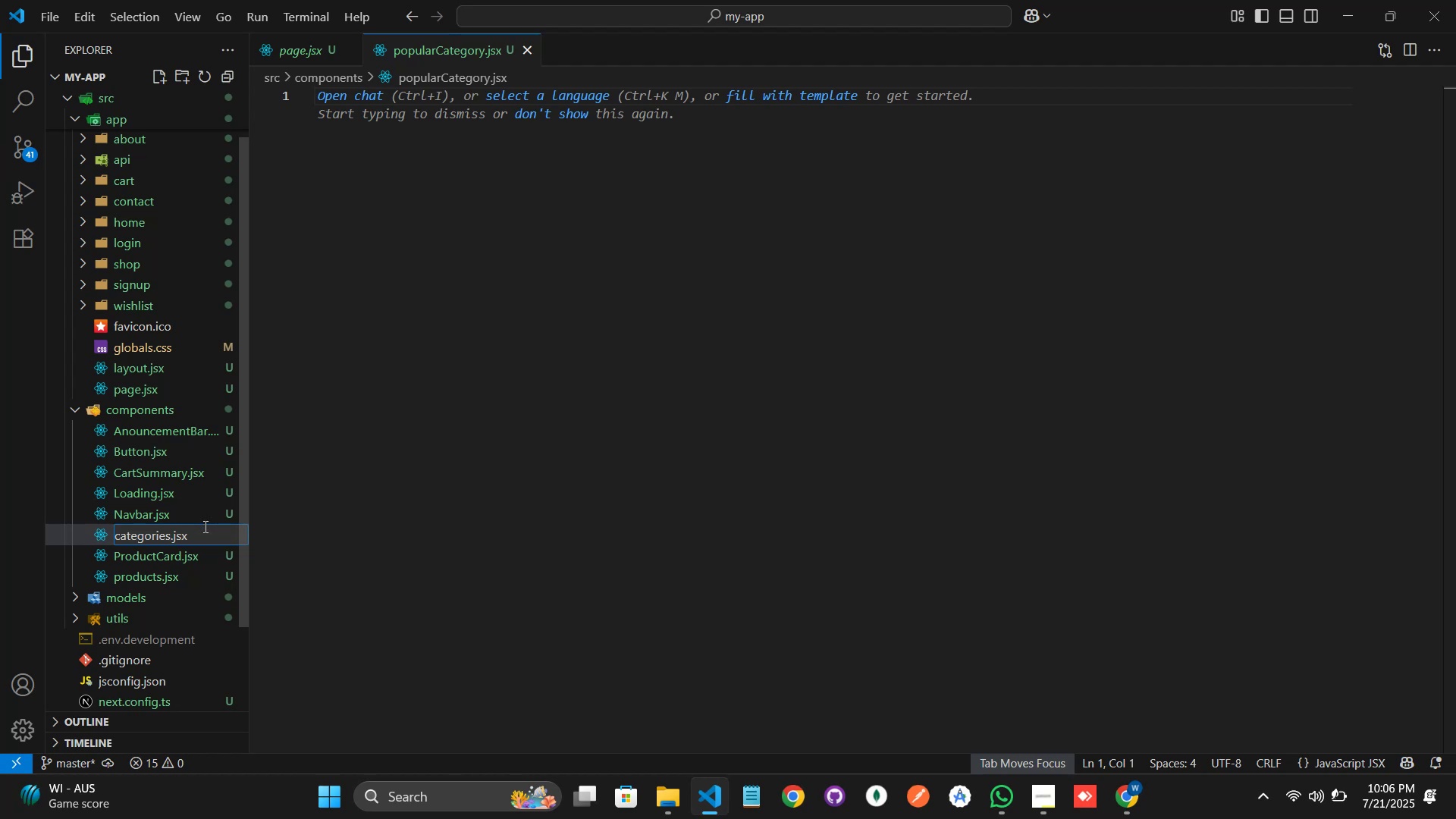 
hold_key(key=ArrowLeft, duration=0.8)
 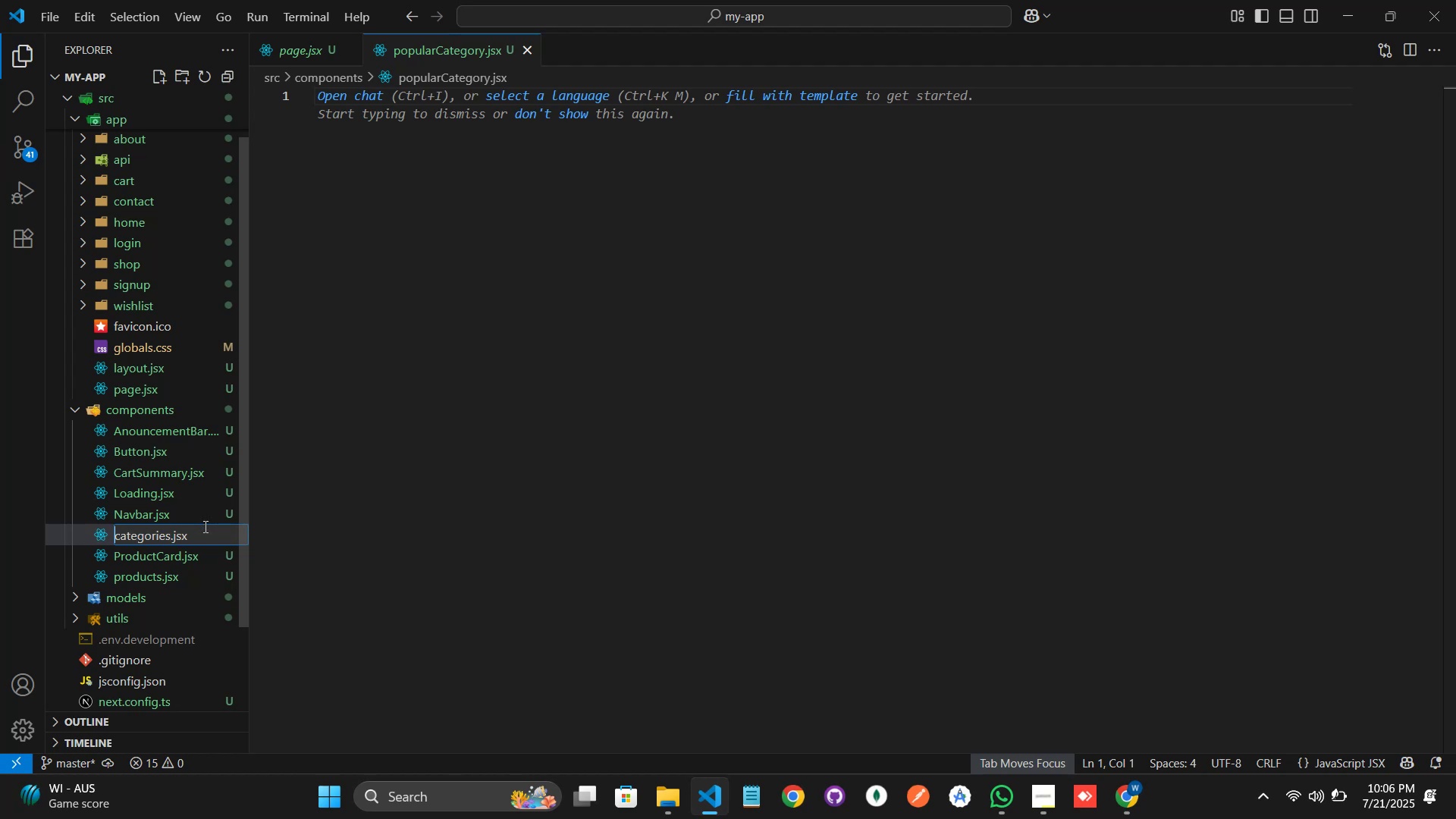 
key(ArrowRight)
 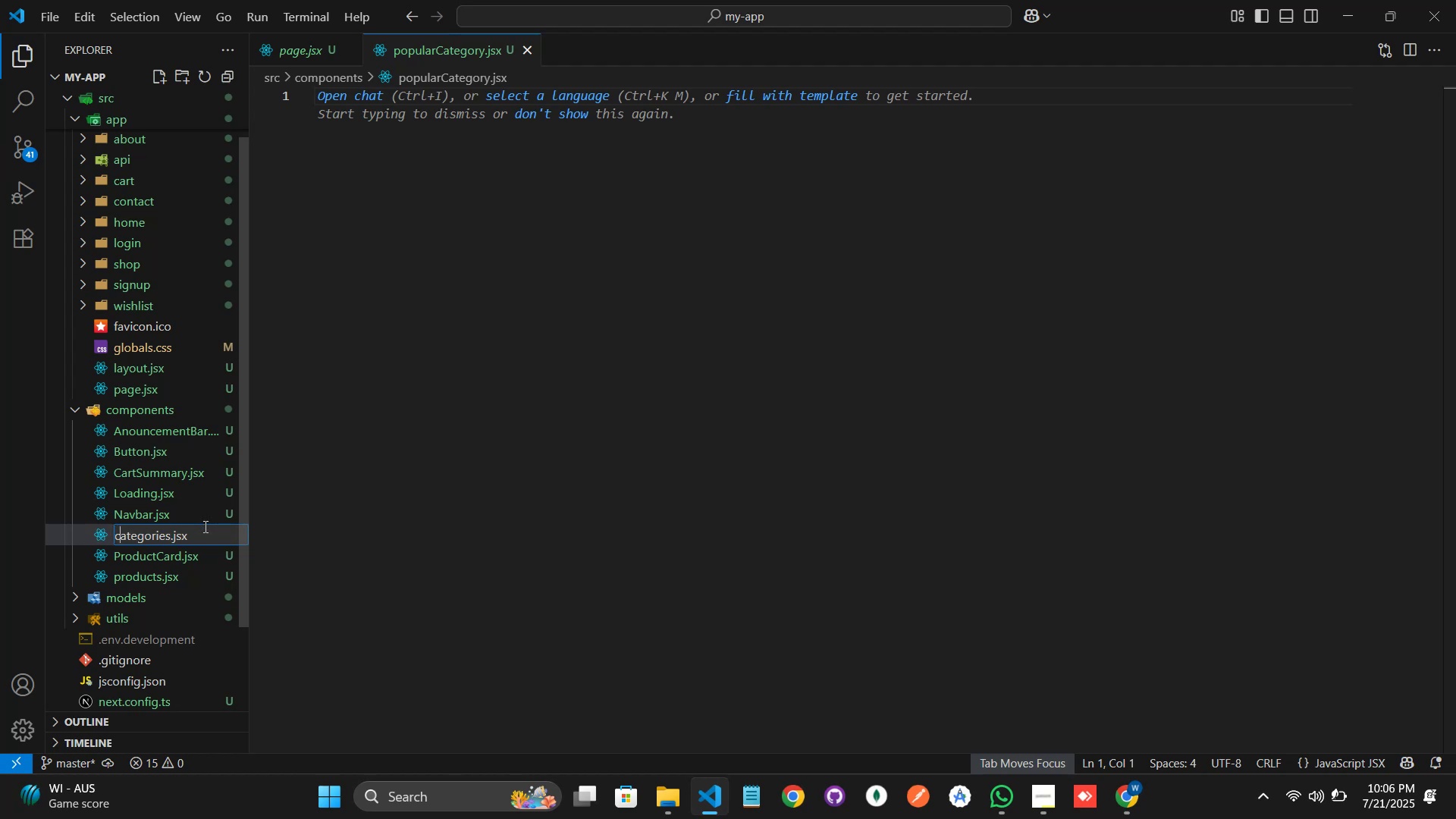 
key(Backspace)
 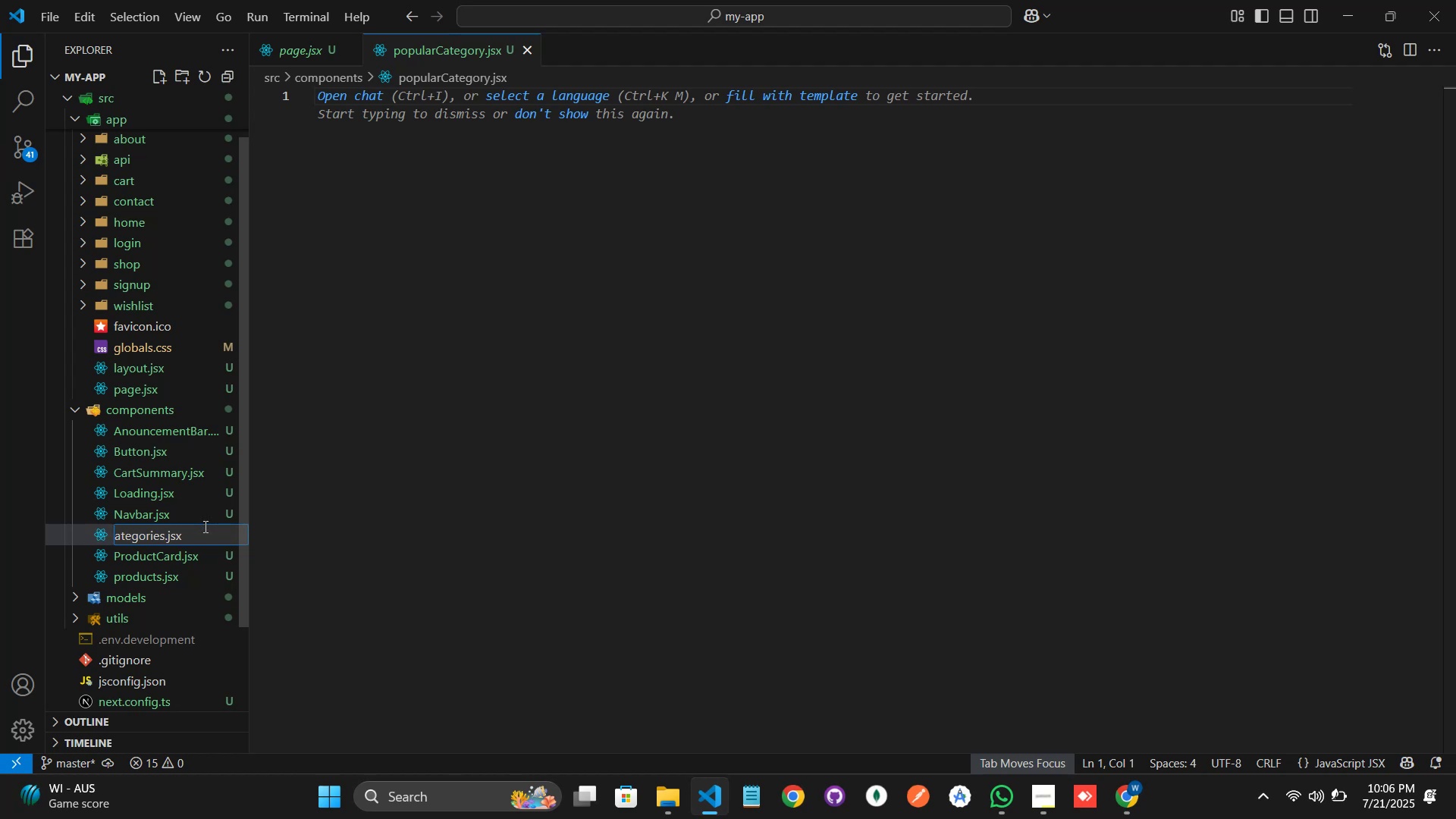 
key(Shift+C)
 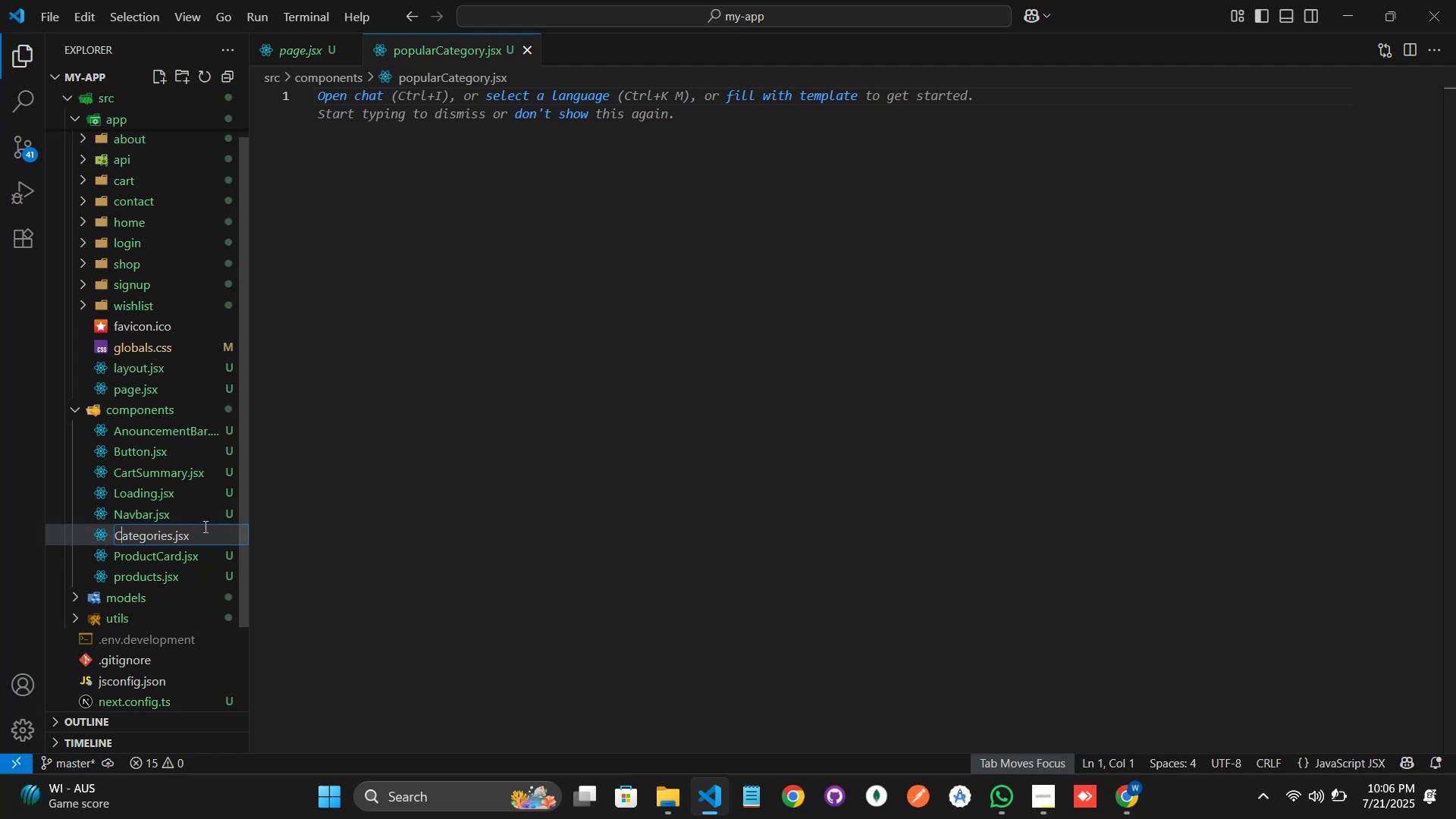 
hold_key(key=ArrowRight, duration=1.22)
 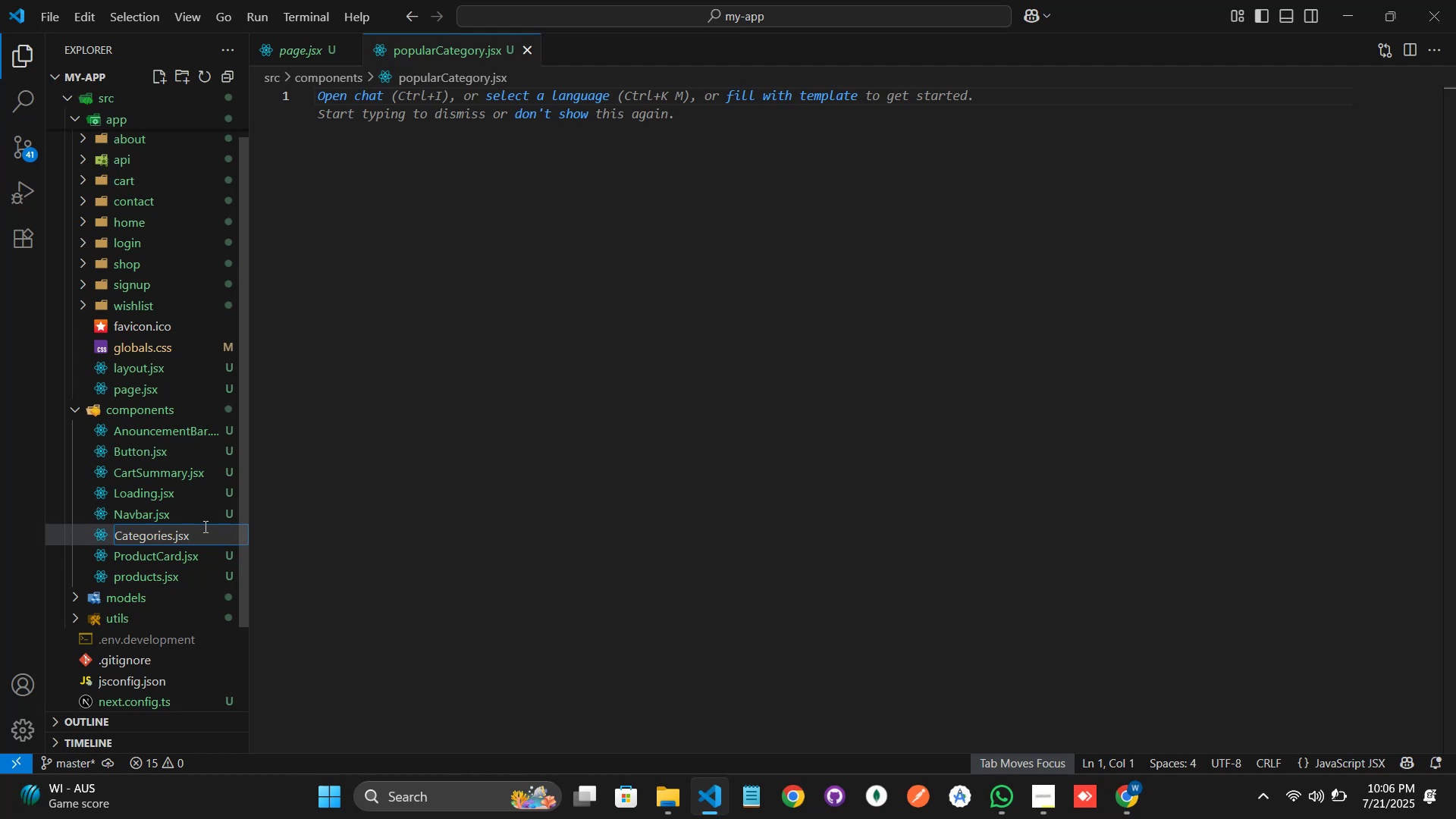 
key(Enter)
 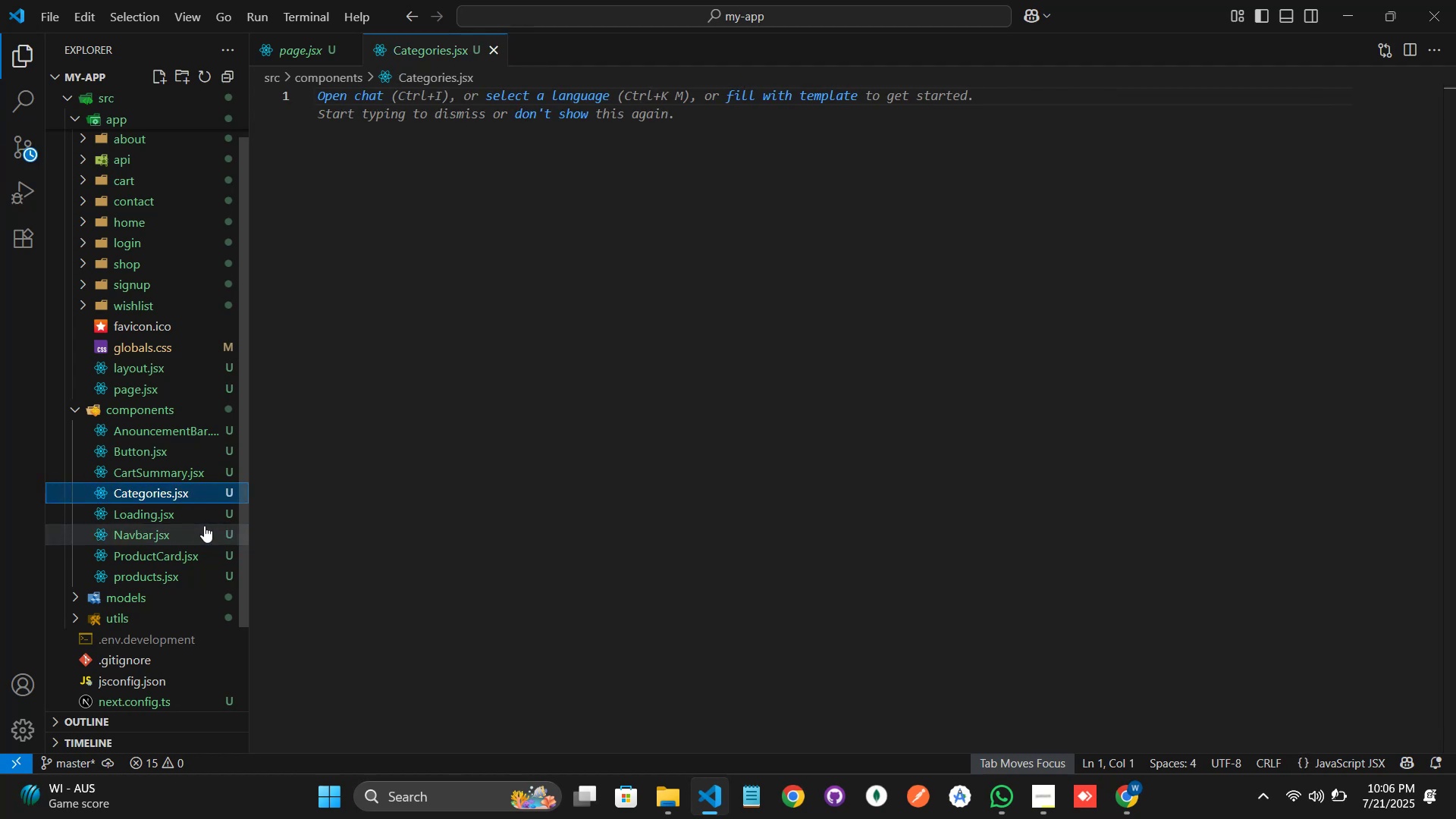 
left_click([664, 418])
 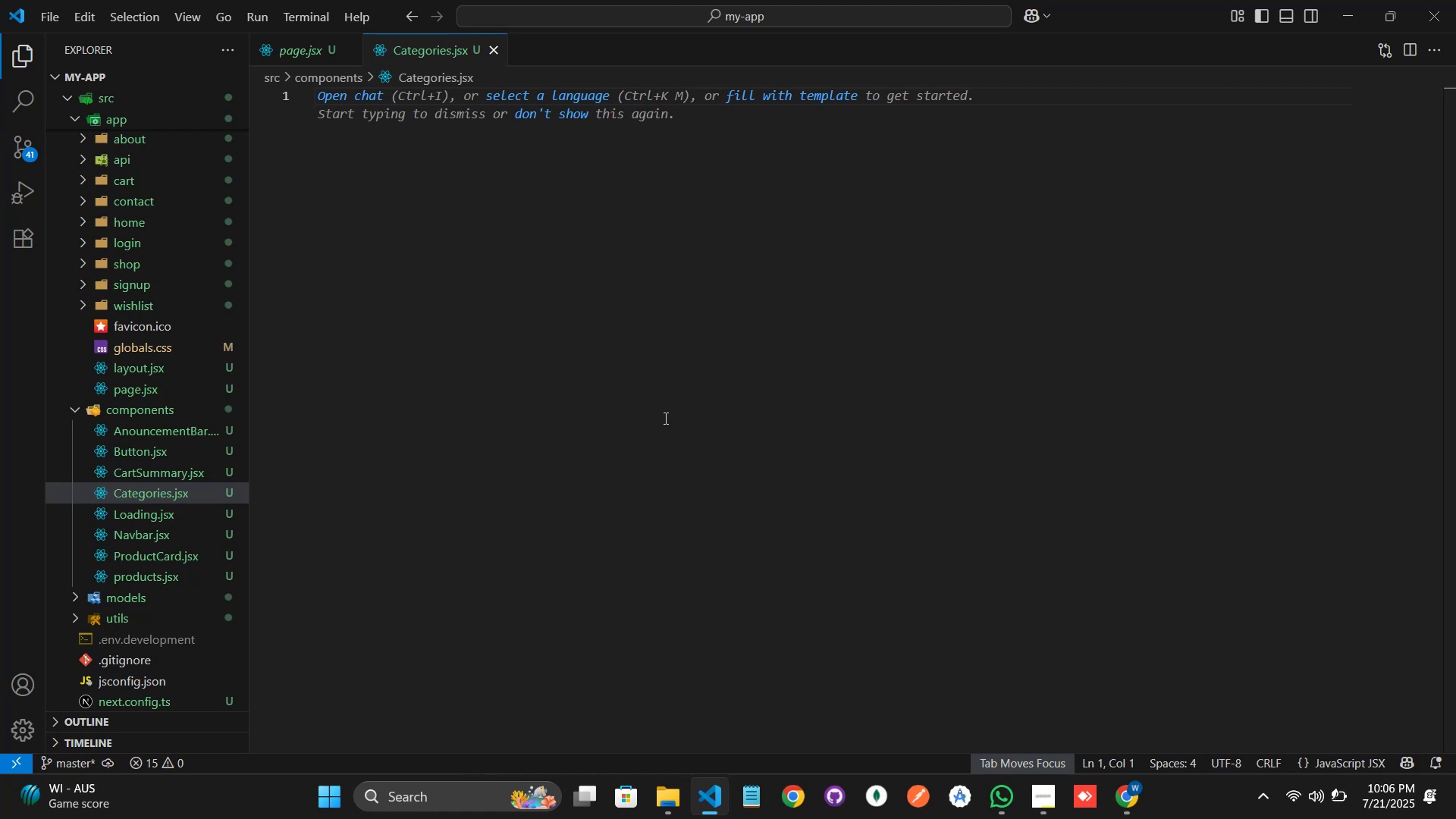 
wait(8.95)
 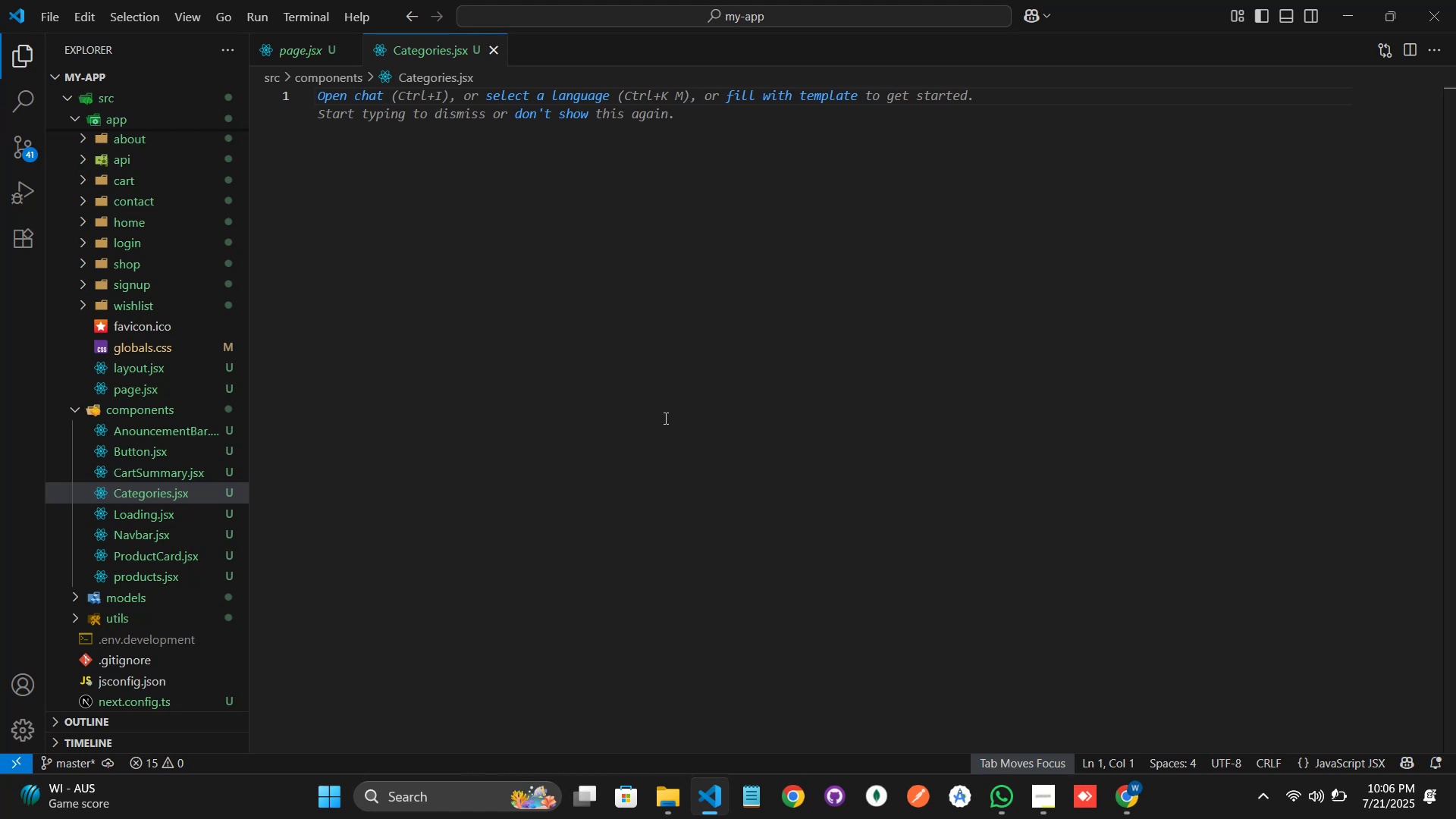 
type(reaf)
 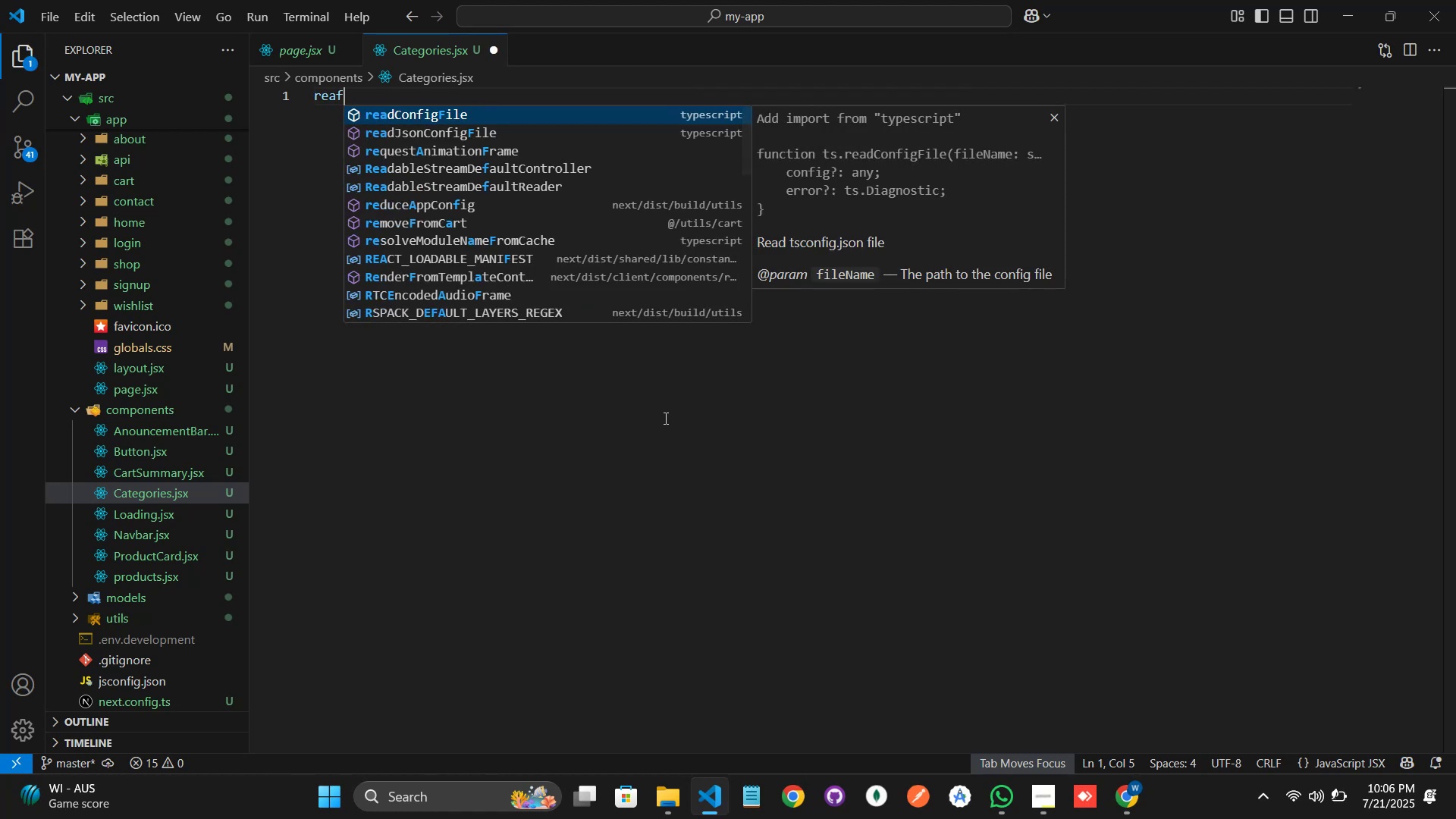 
key(ArrowLeft)
 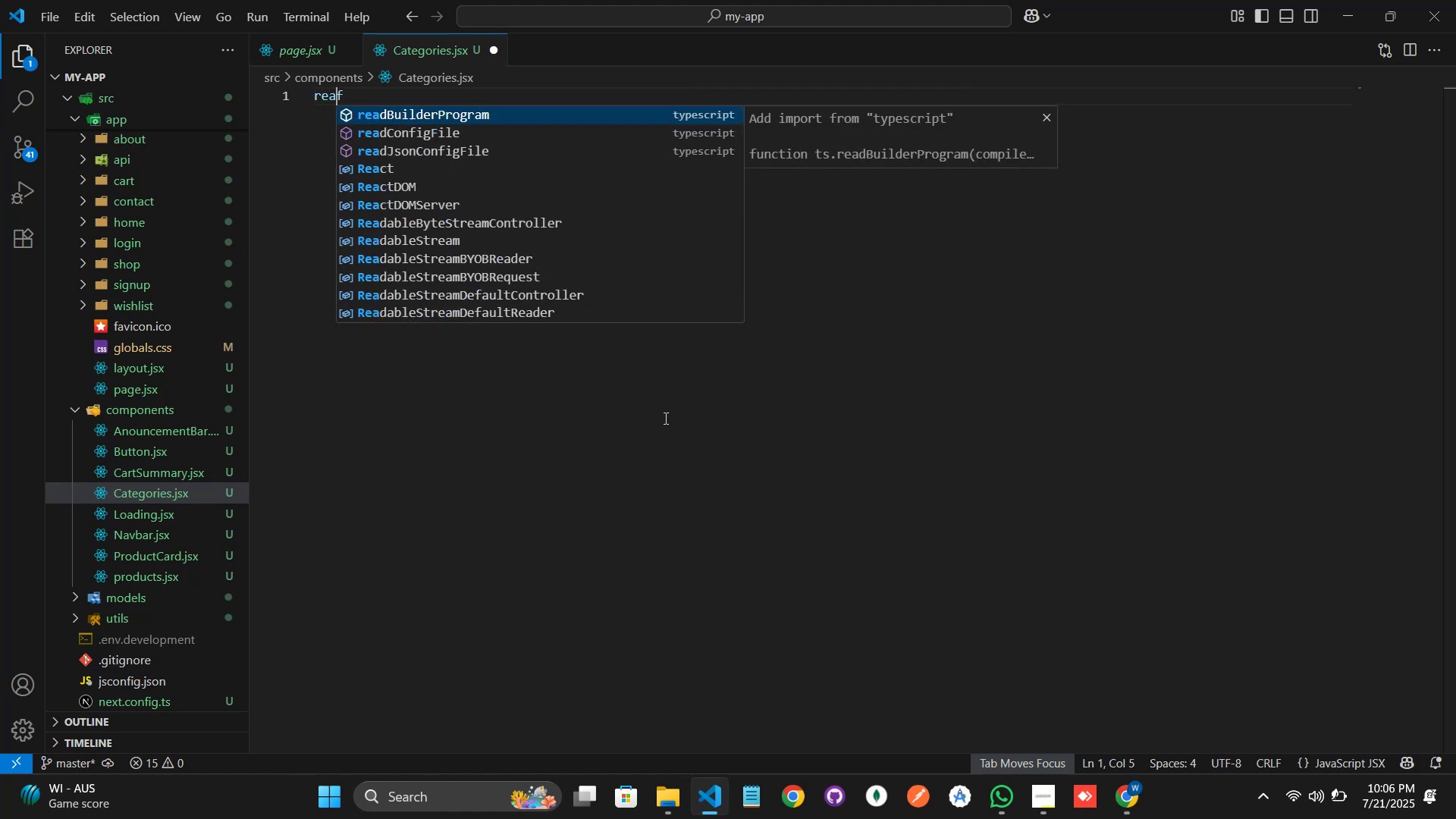 
key(ArrowLeft)
 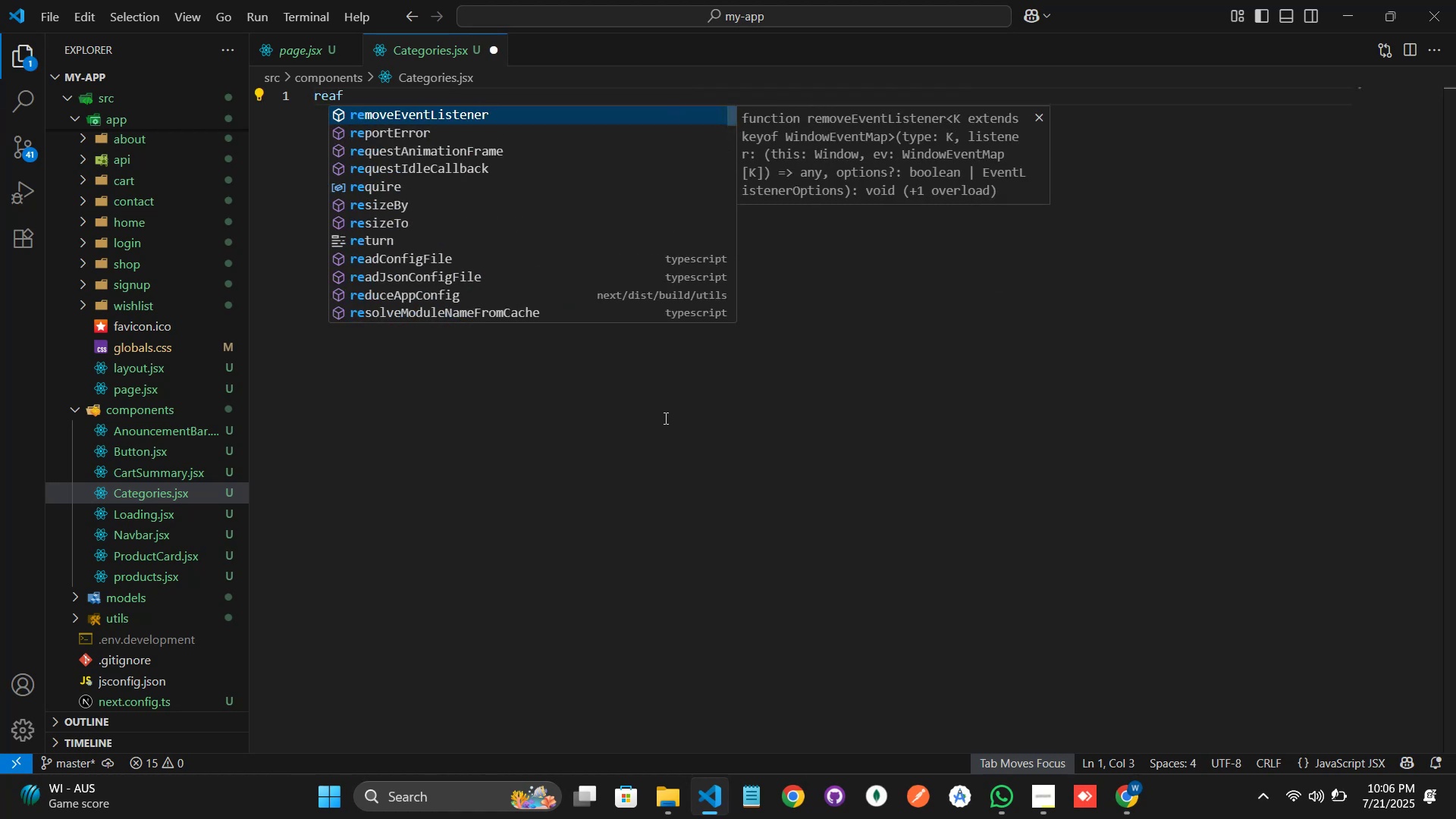 
key(Backspace)
 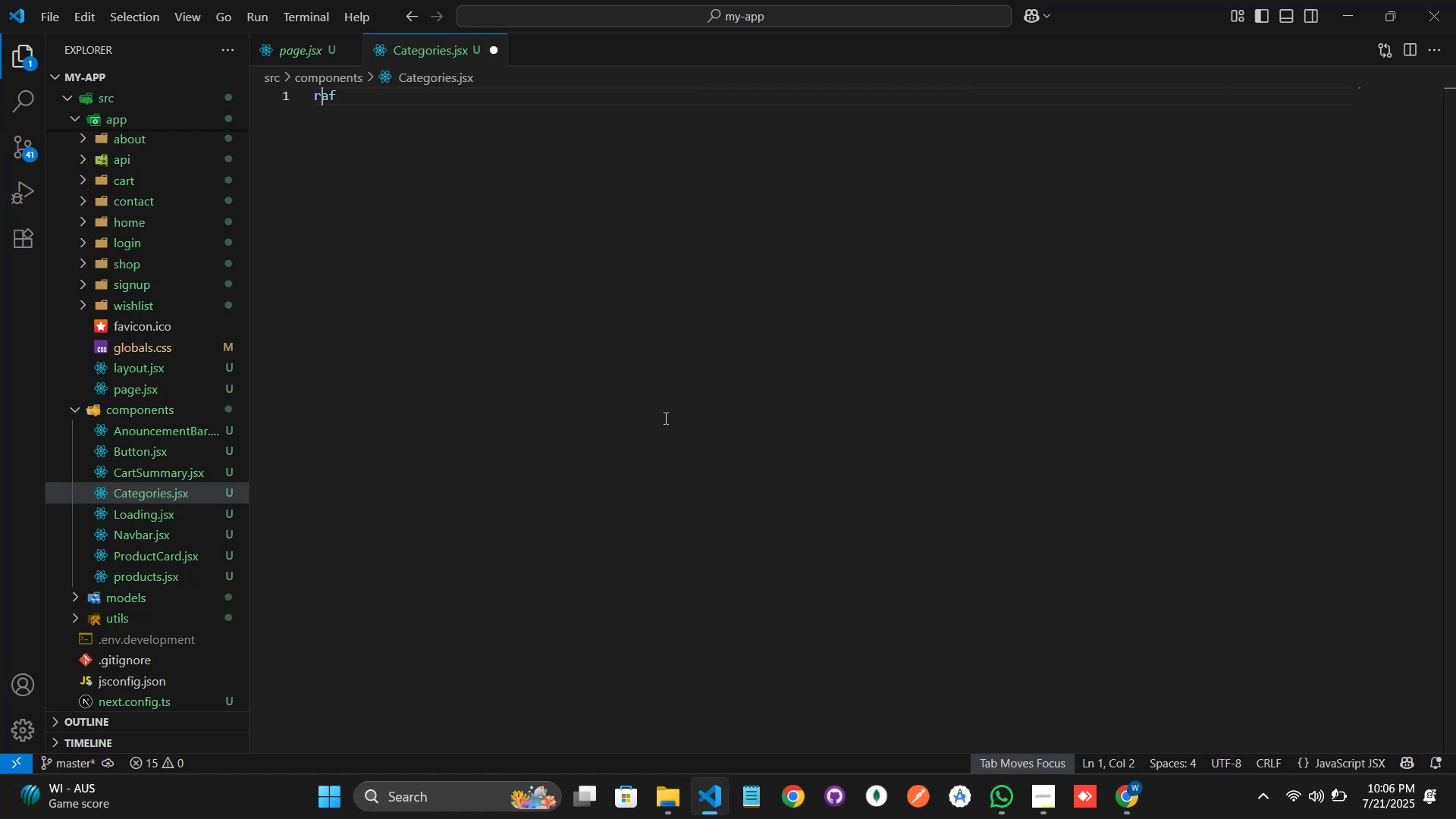 
key(ArrowRight)
 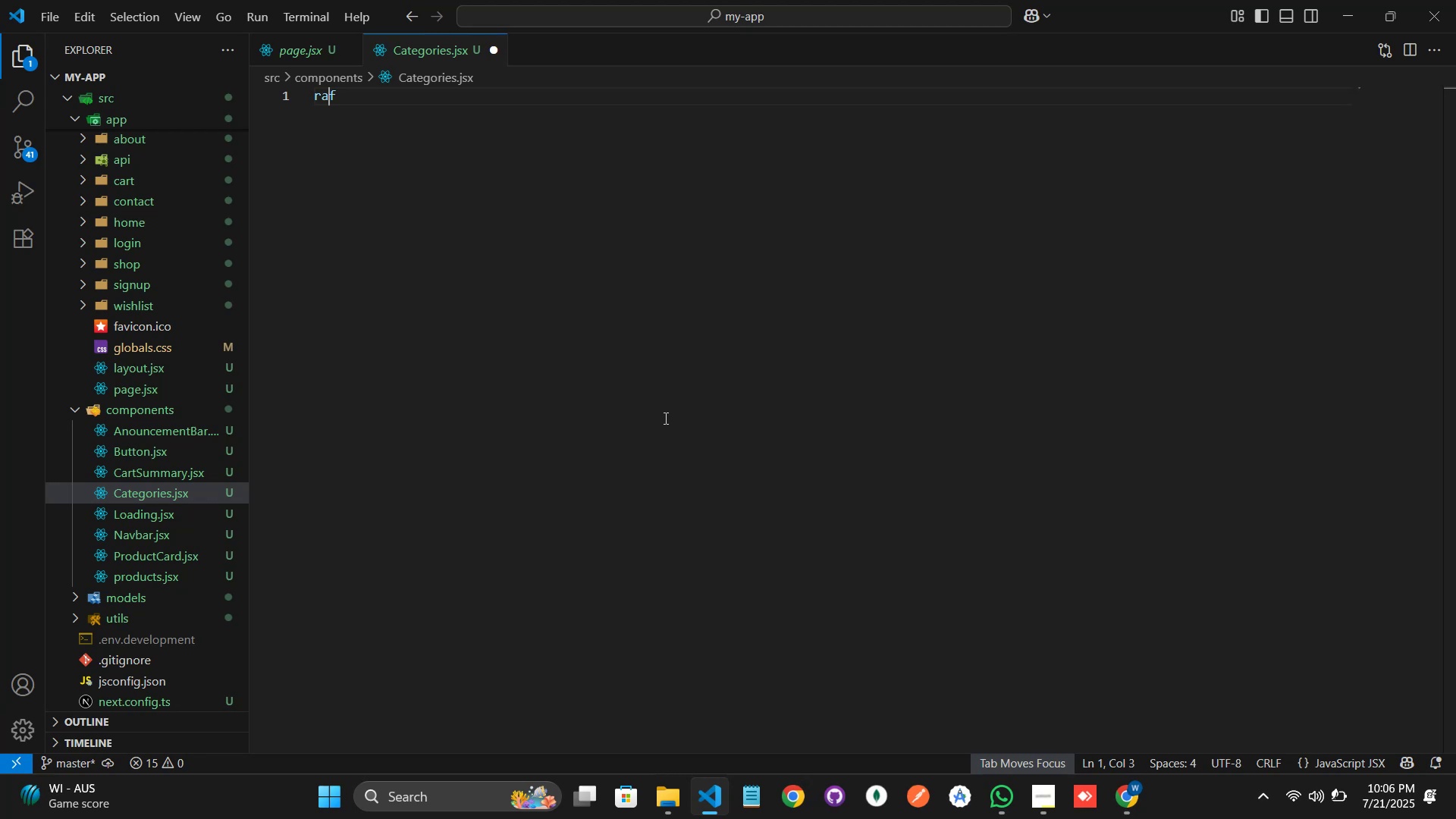 
key(ArrowRight)
 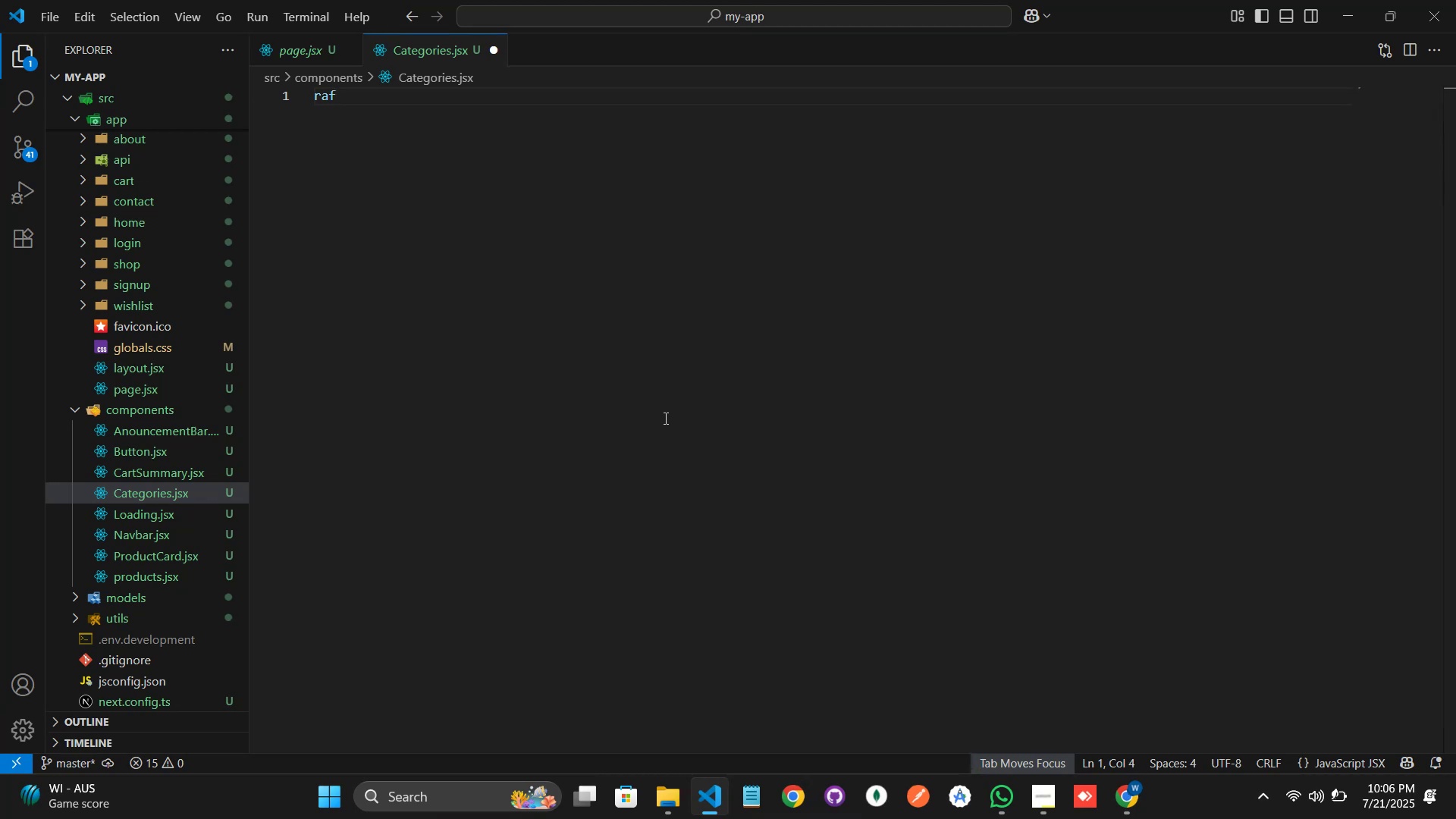 
type(ce)
 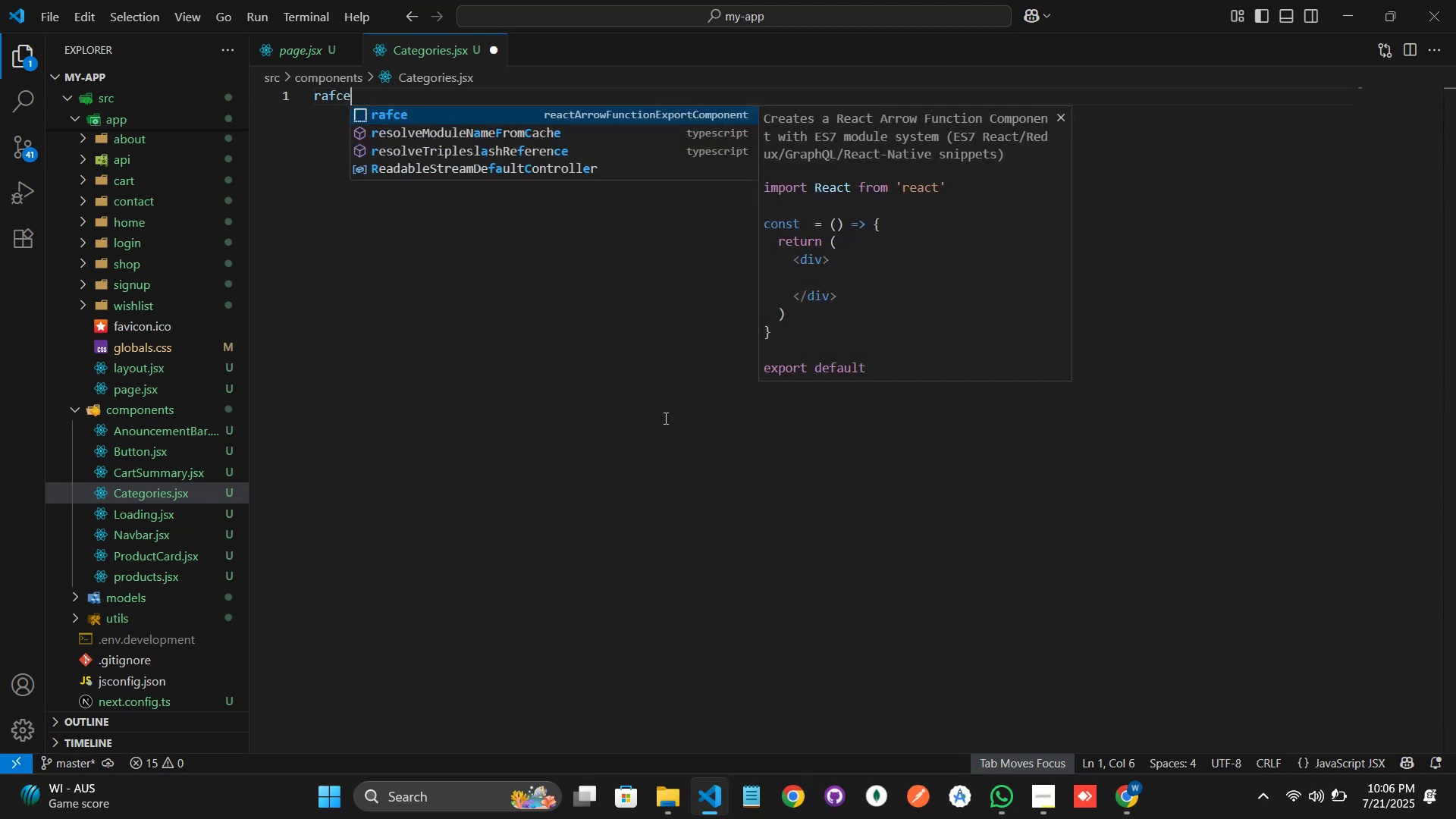 
key(Enter)
 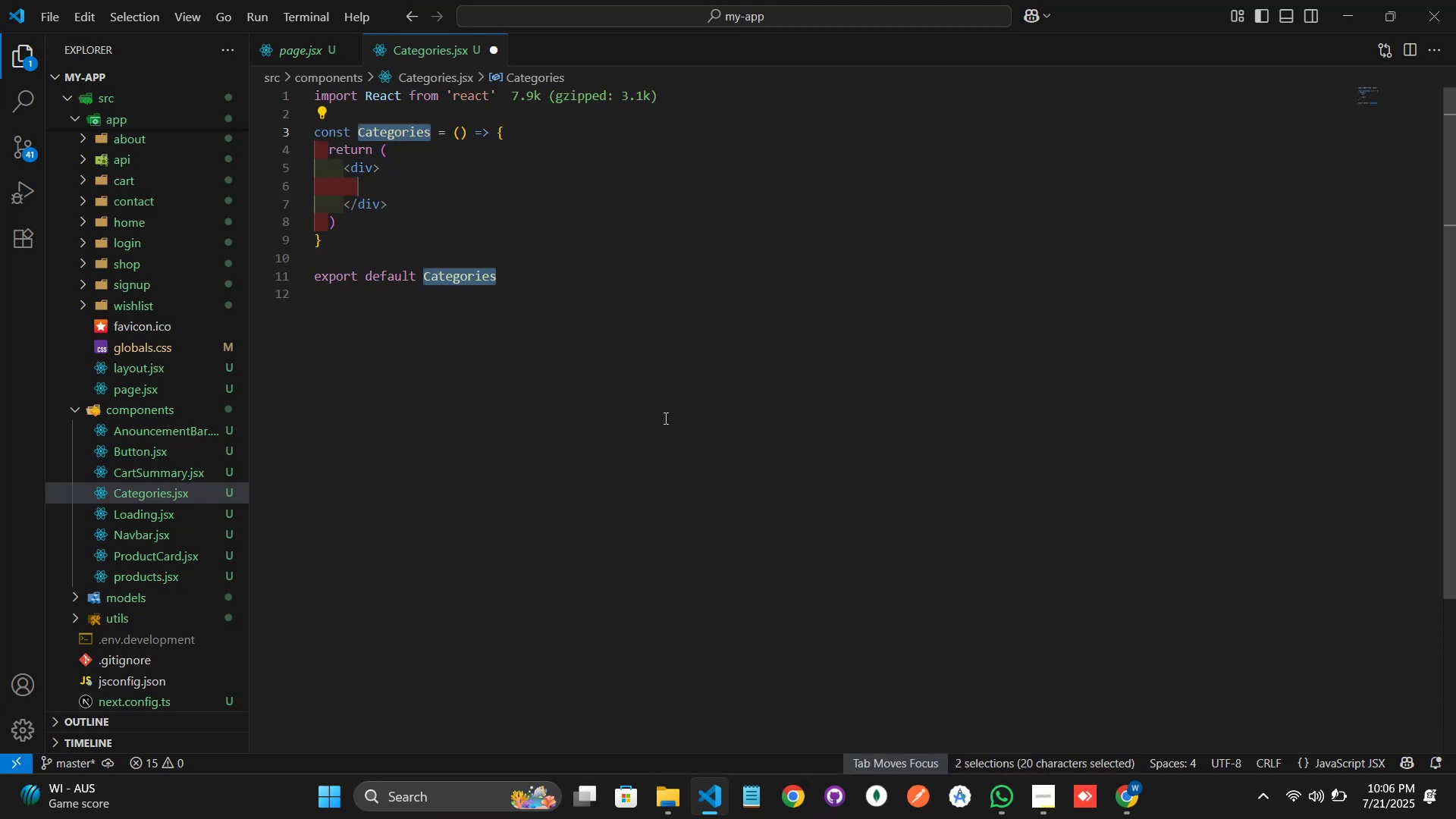 
key(ArrowUp)
 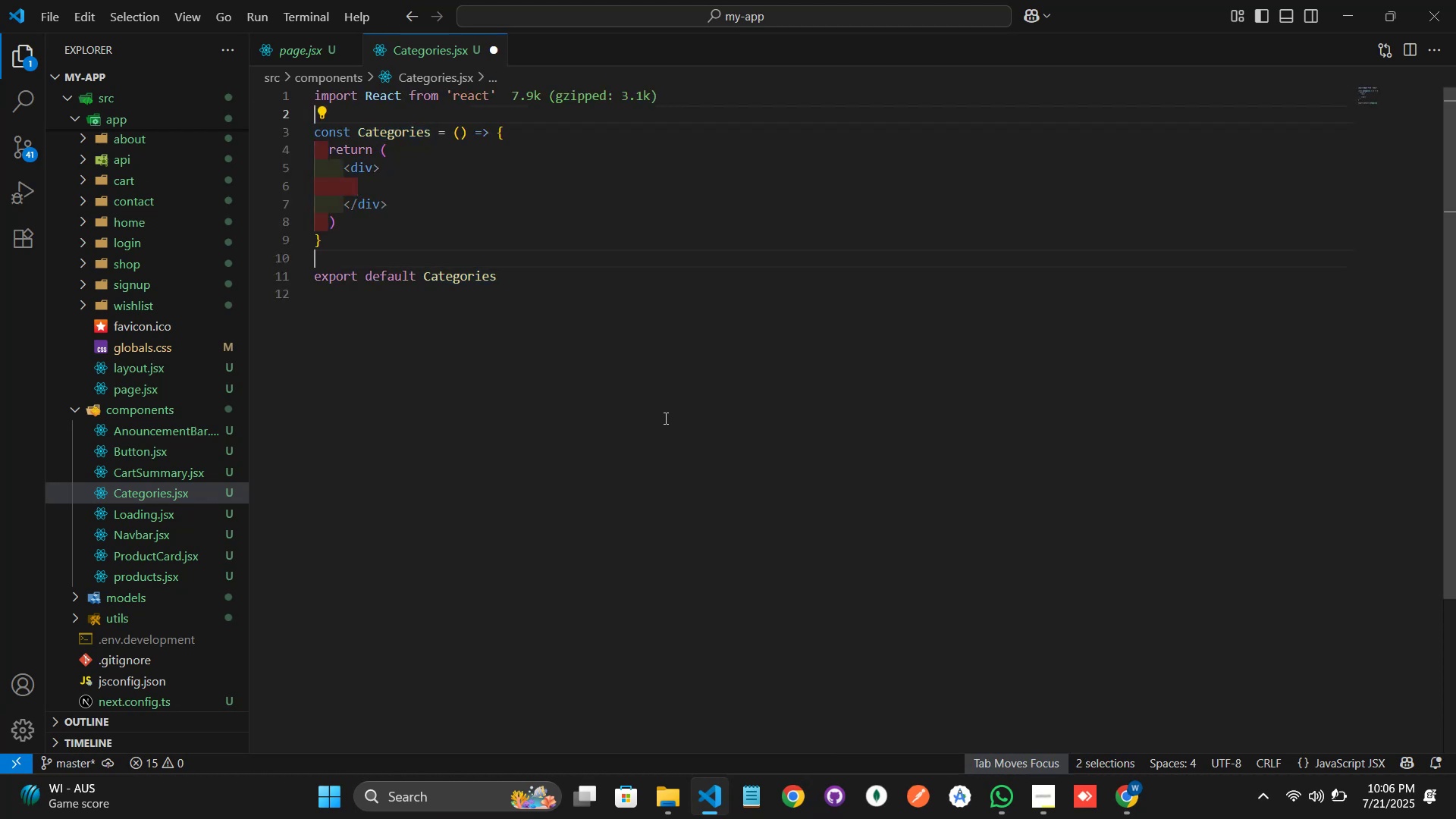 
key(ArrowUp)
 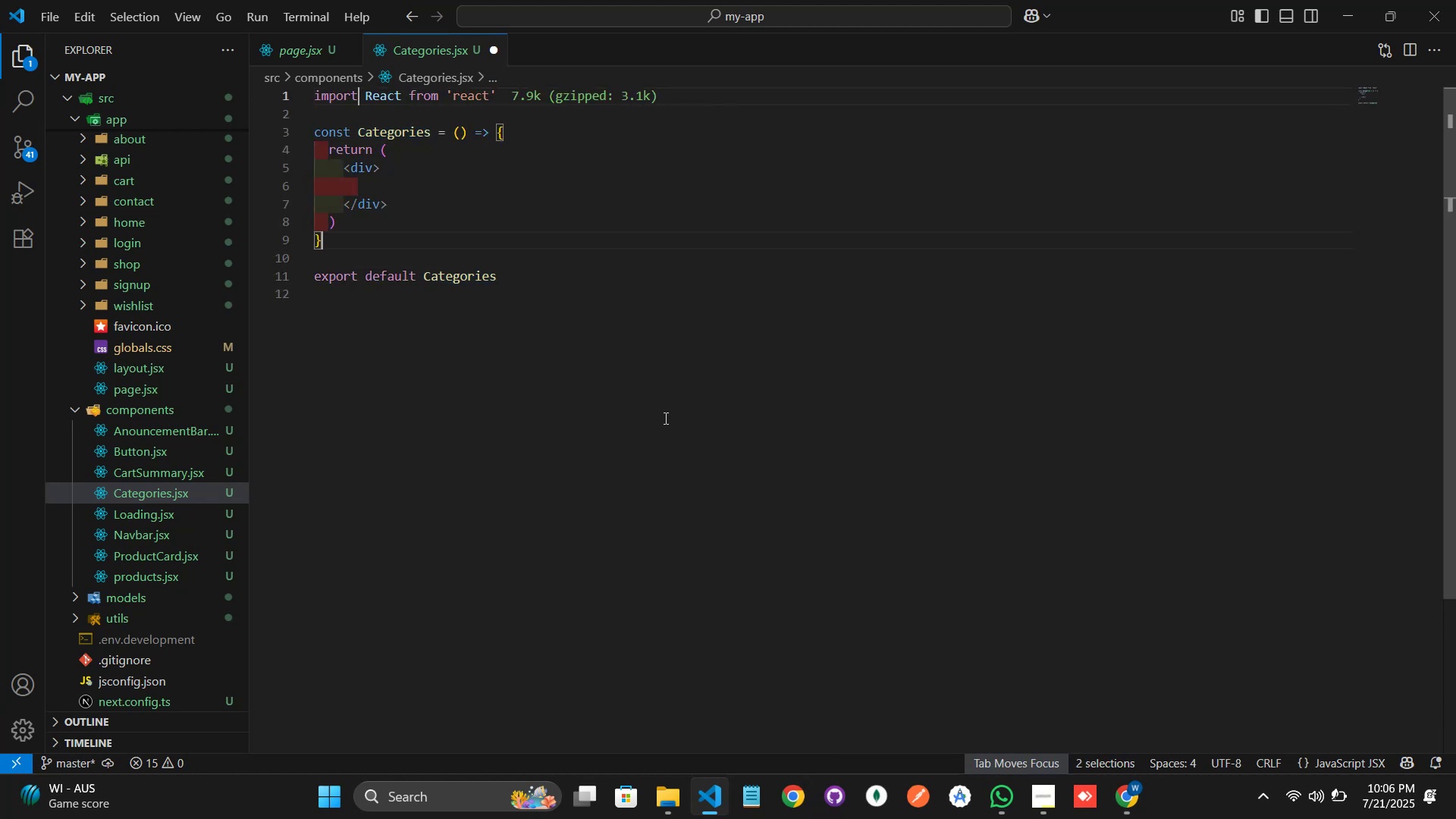 
key(ArrowUp)
 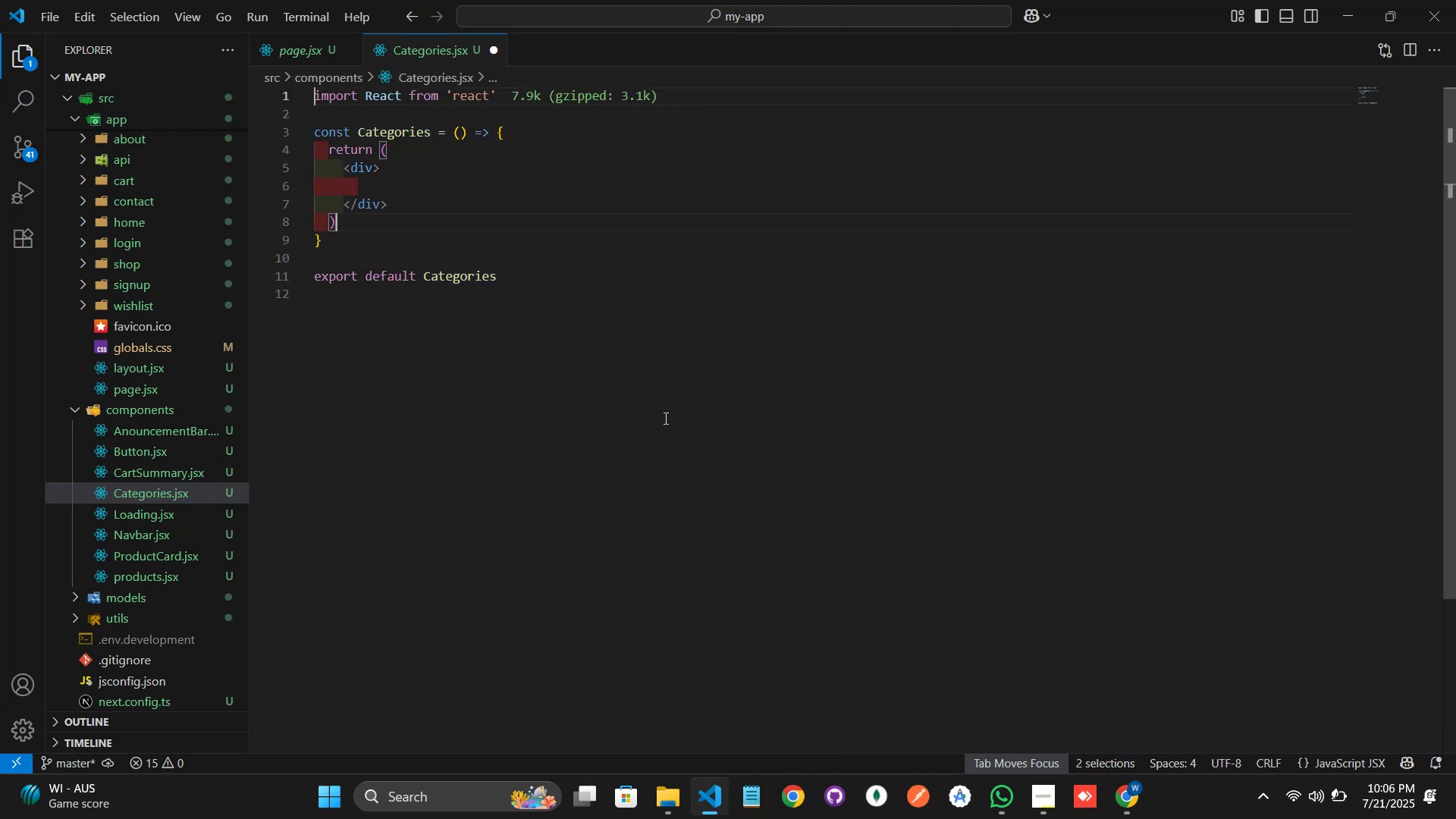 
key(ArrowUp)
 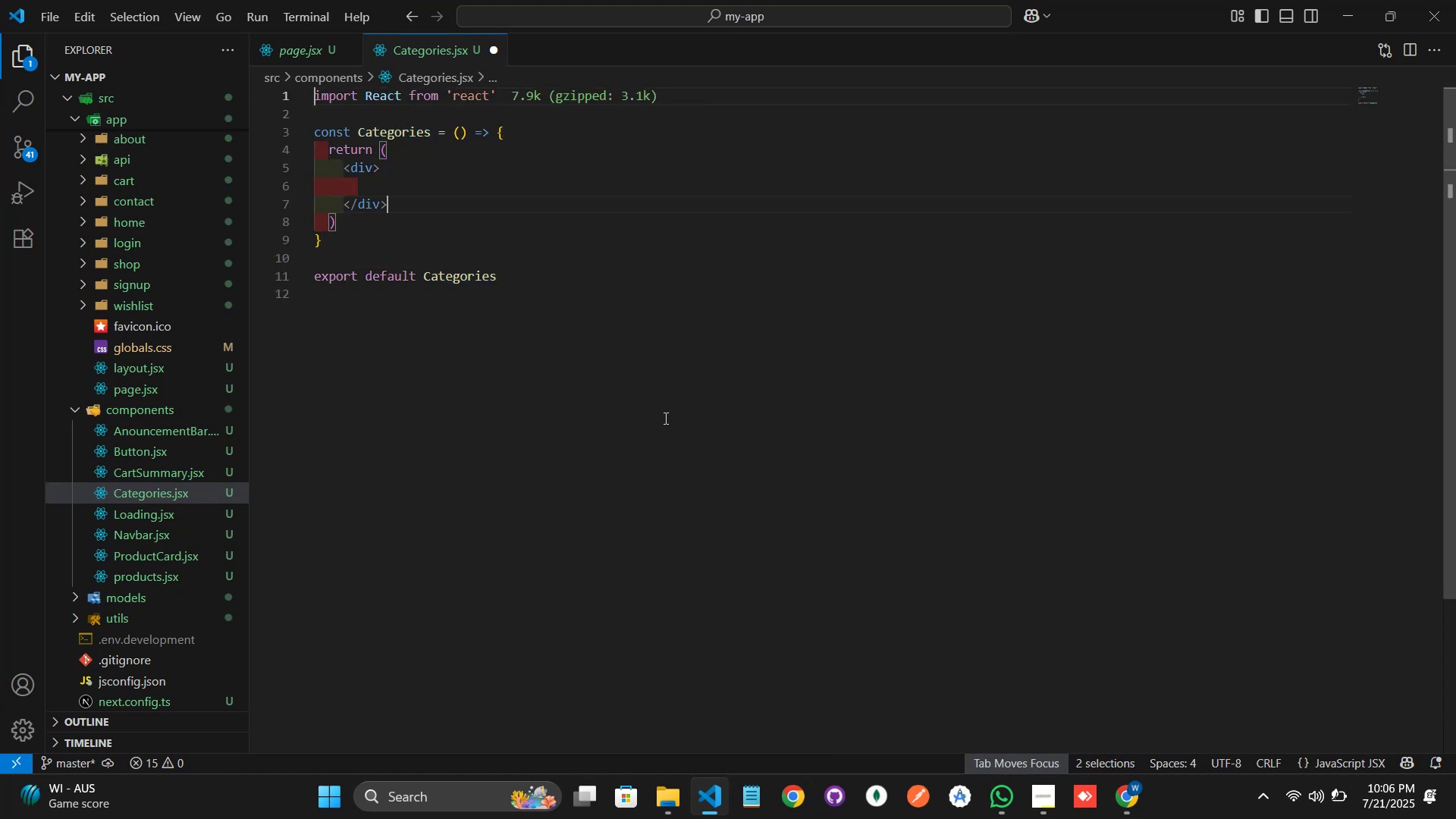 
key(ArrowUp)
 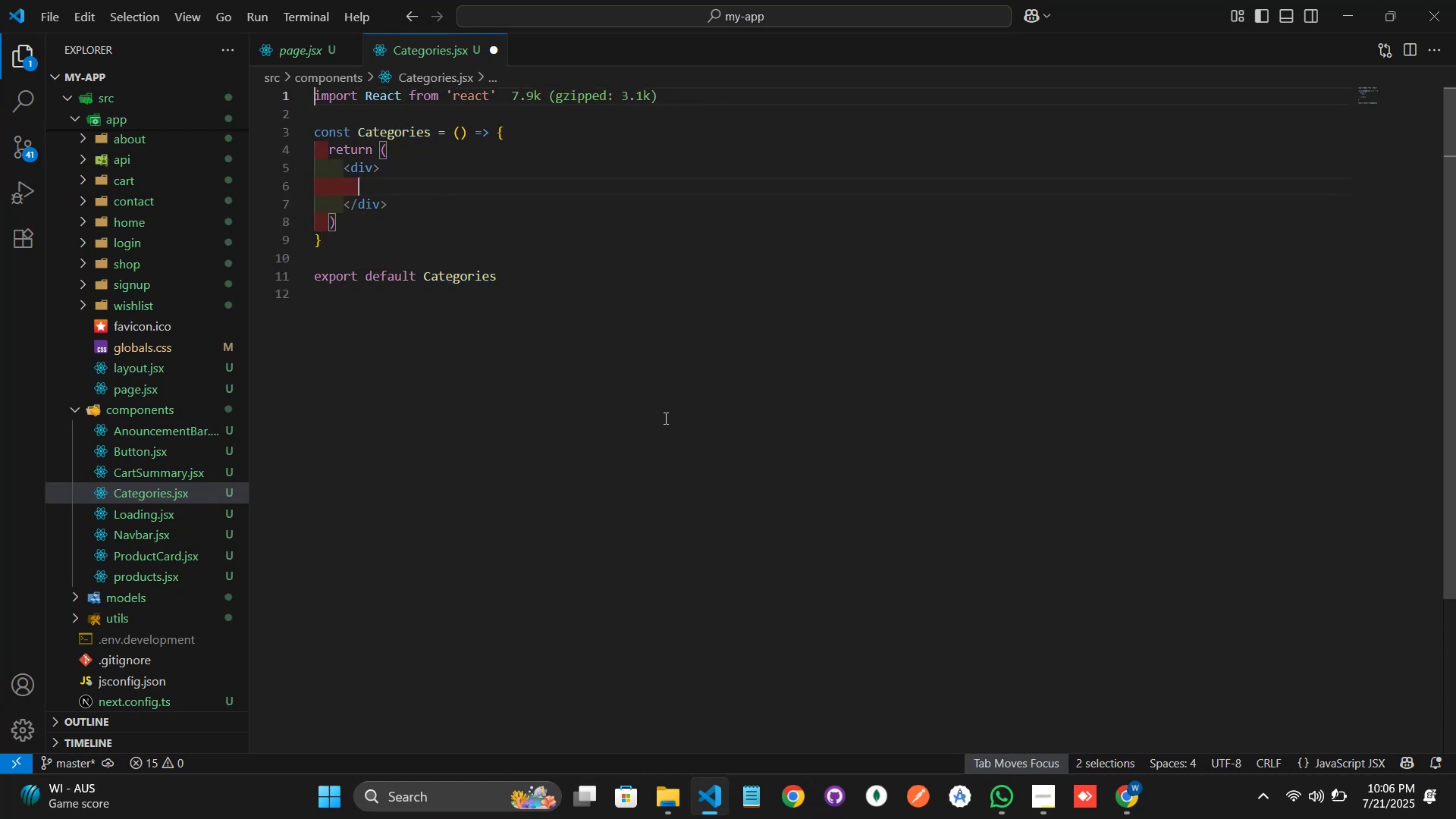 
key(ArrowUp)
 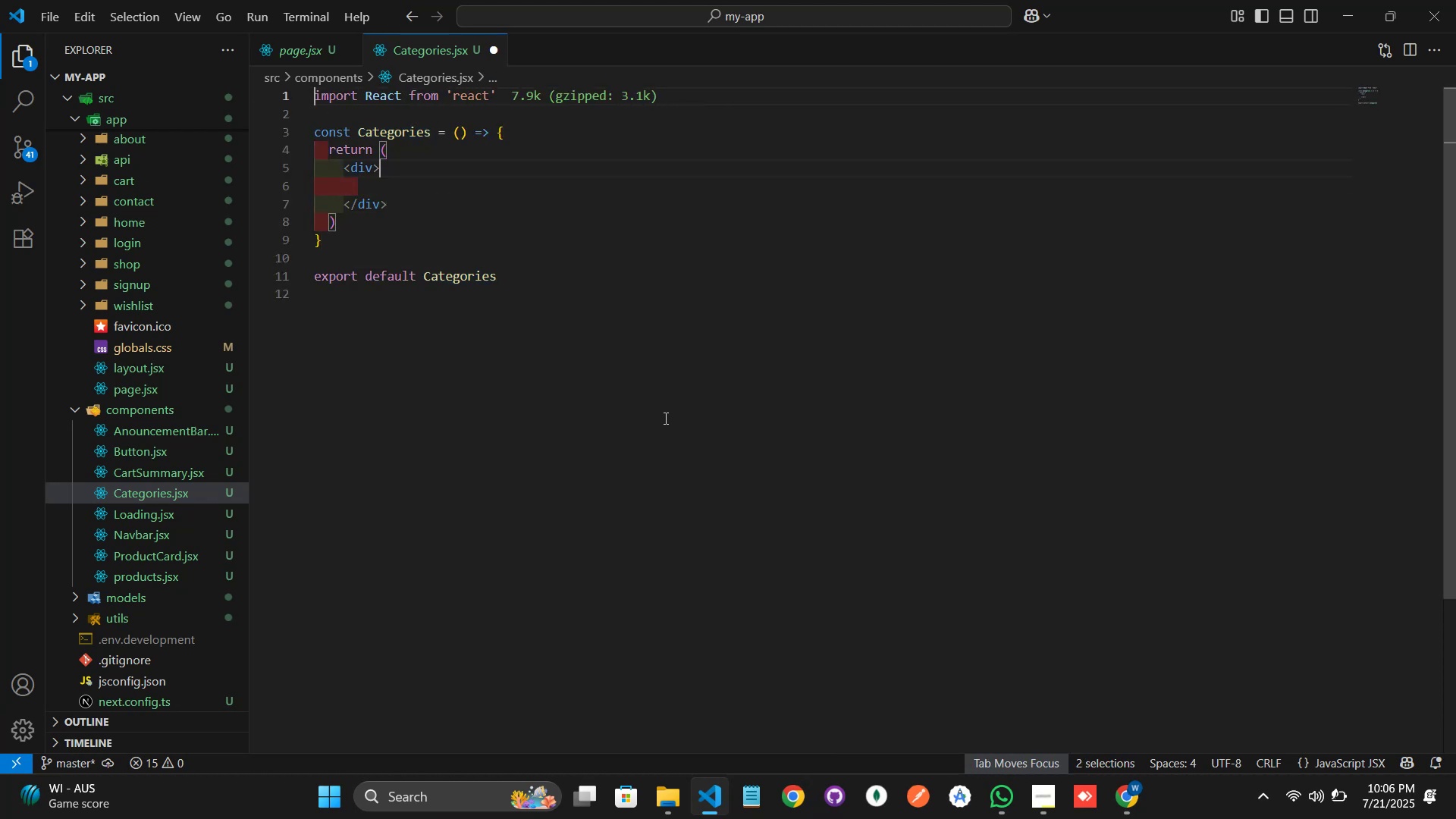 
key(ArrowUp)
 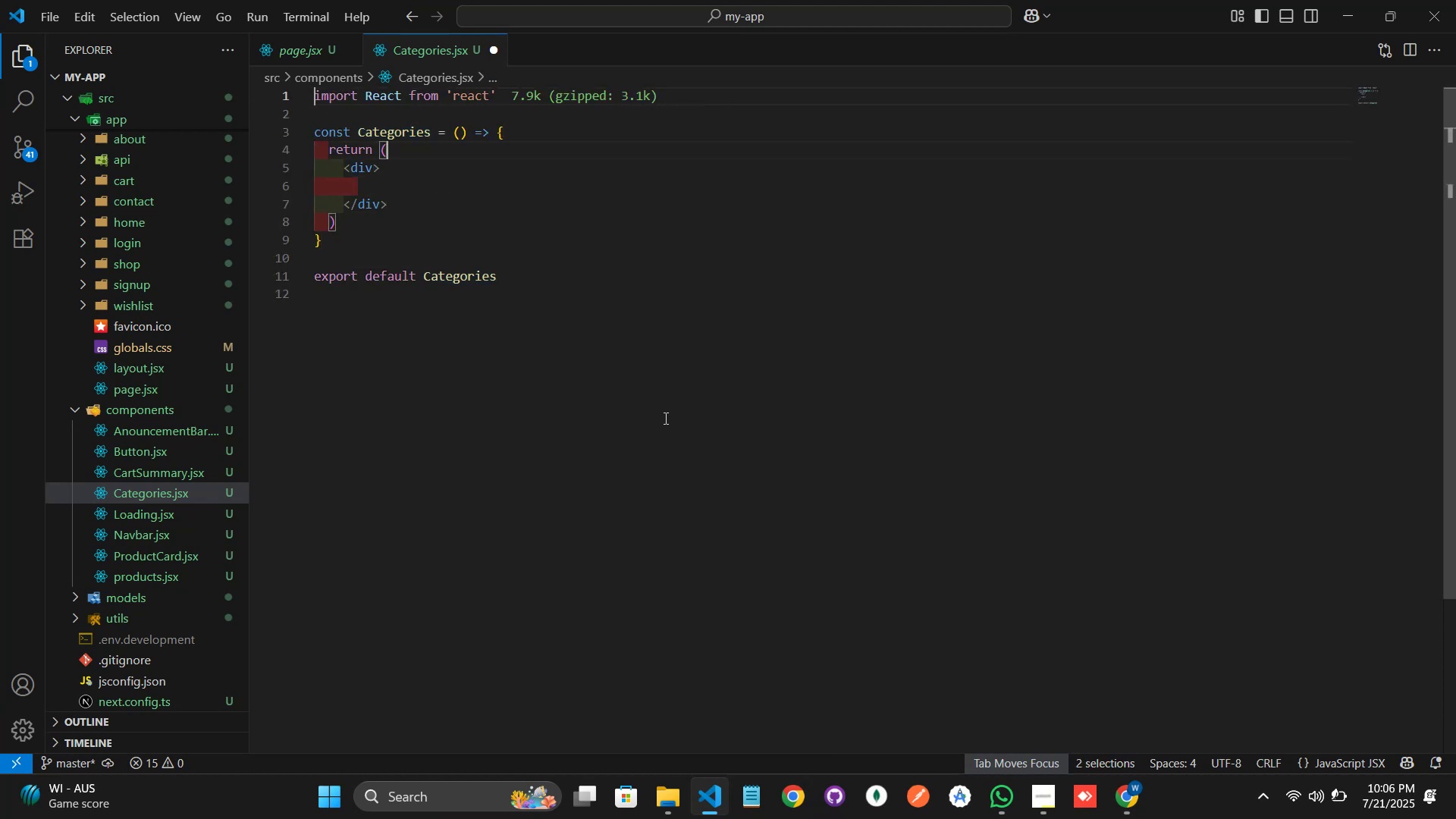 
key(ArrowUp)
 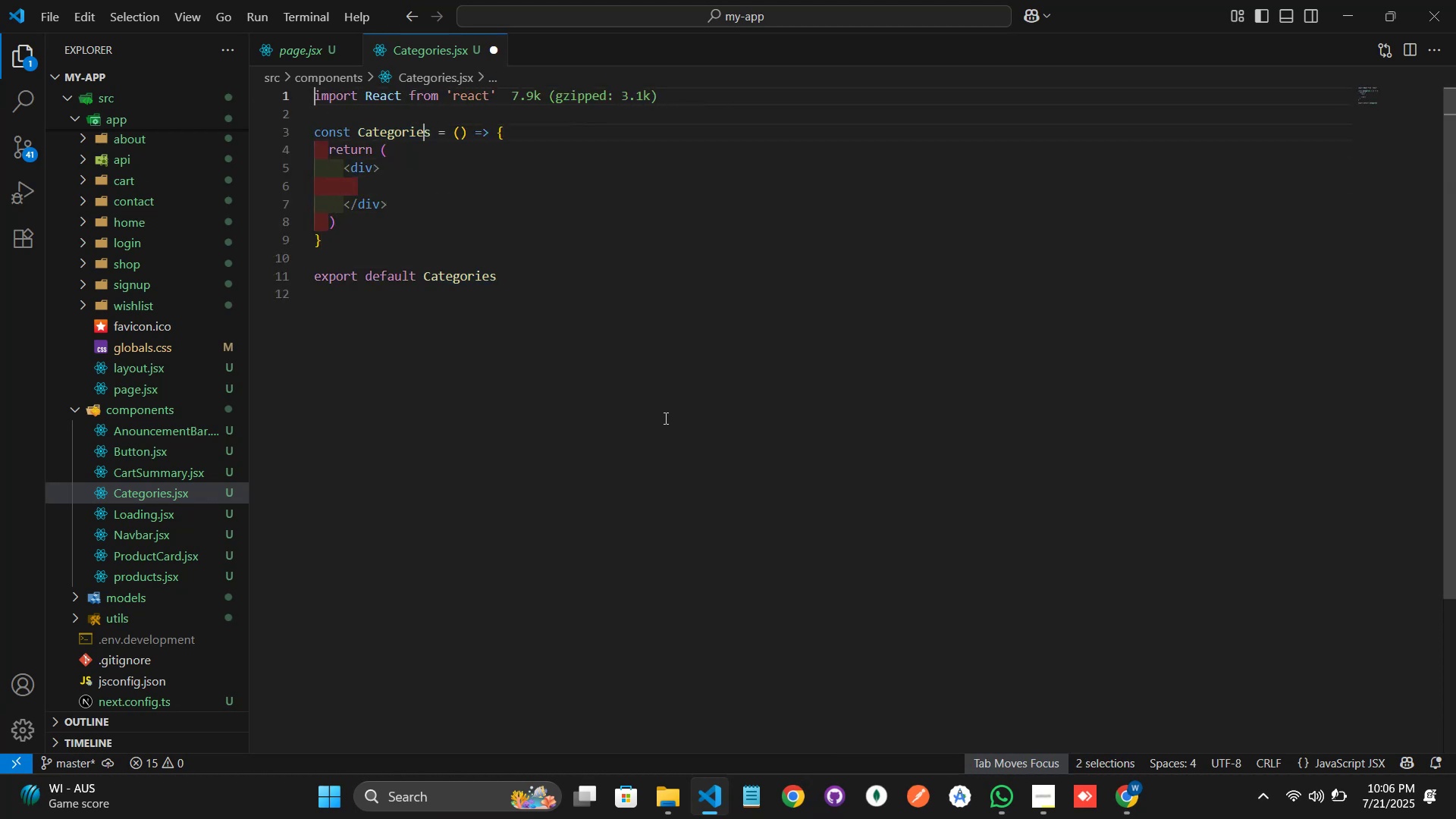 
key(ArrowUp)
 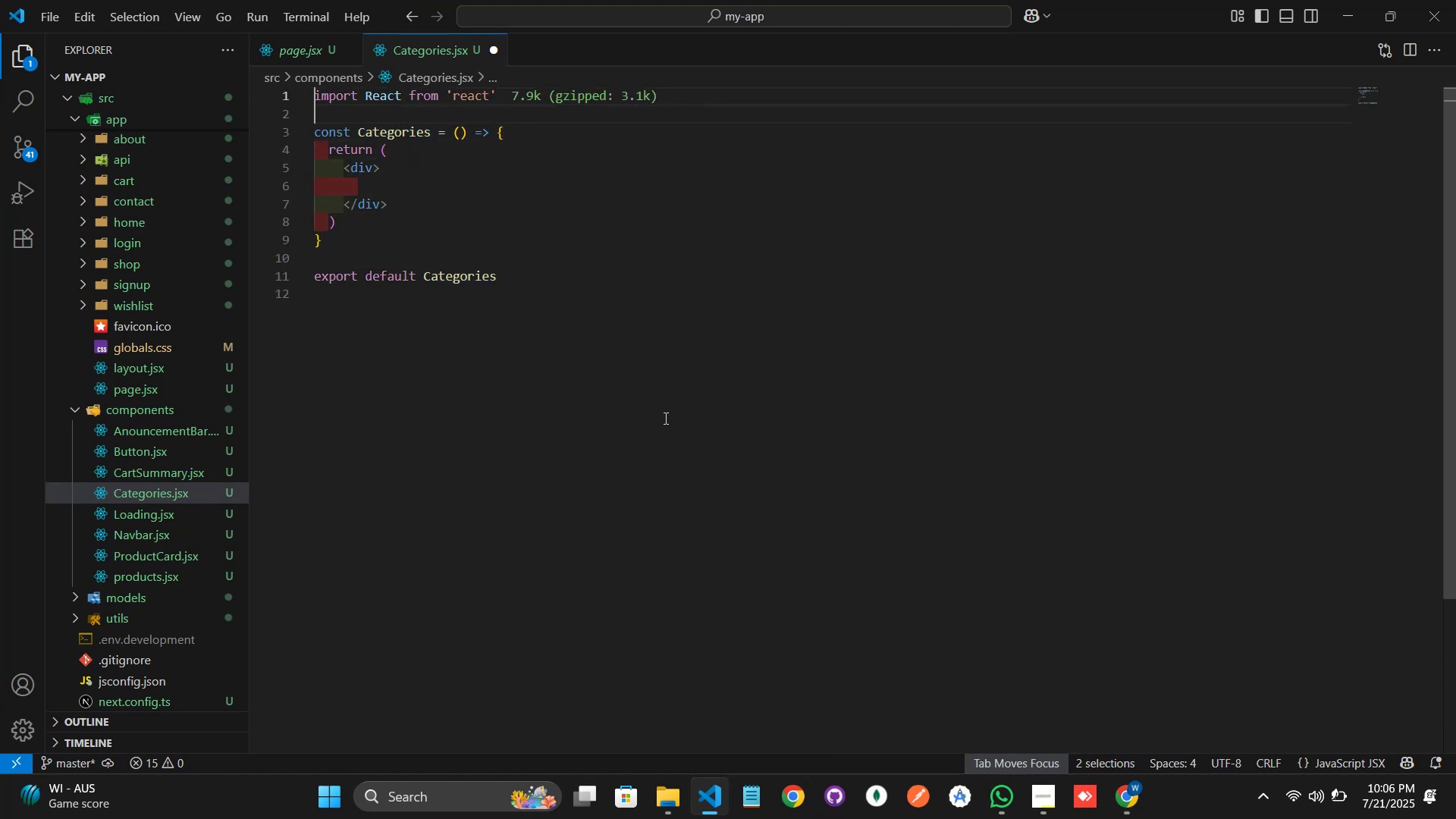 
key(ArrowUp)
 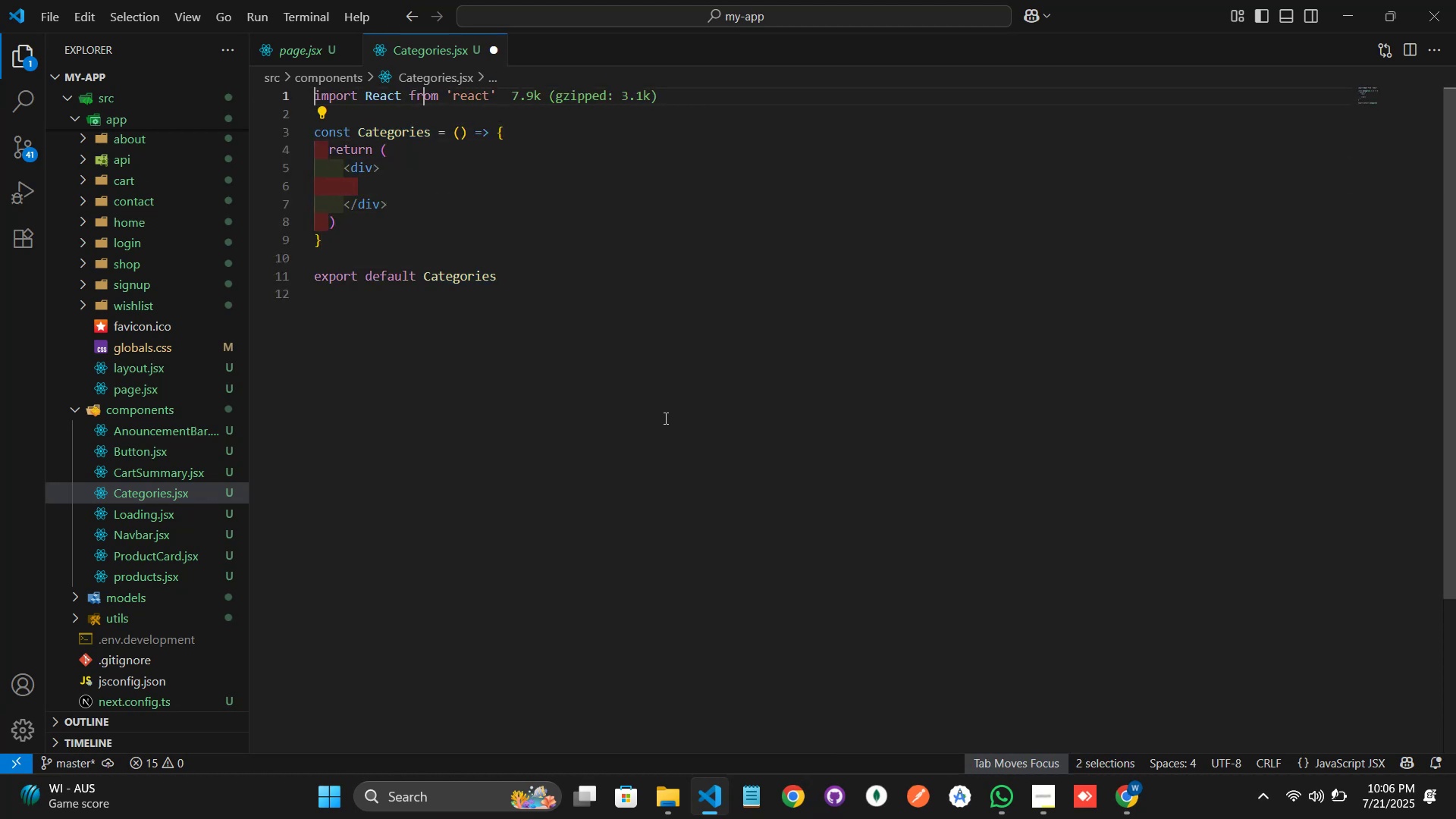 
key(ArrowDown)
 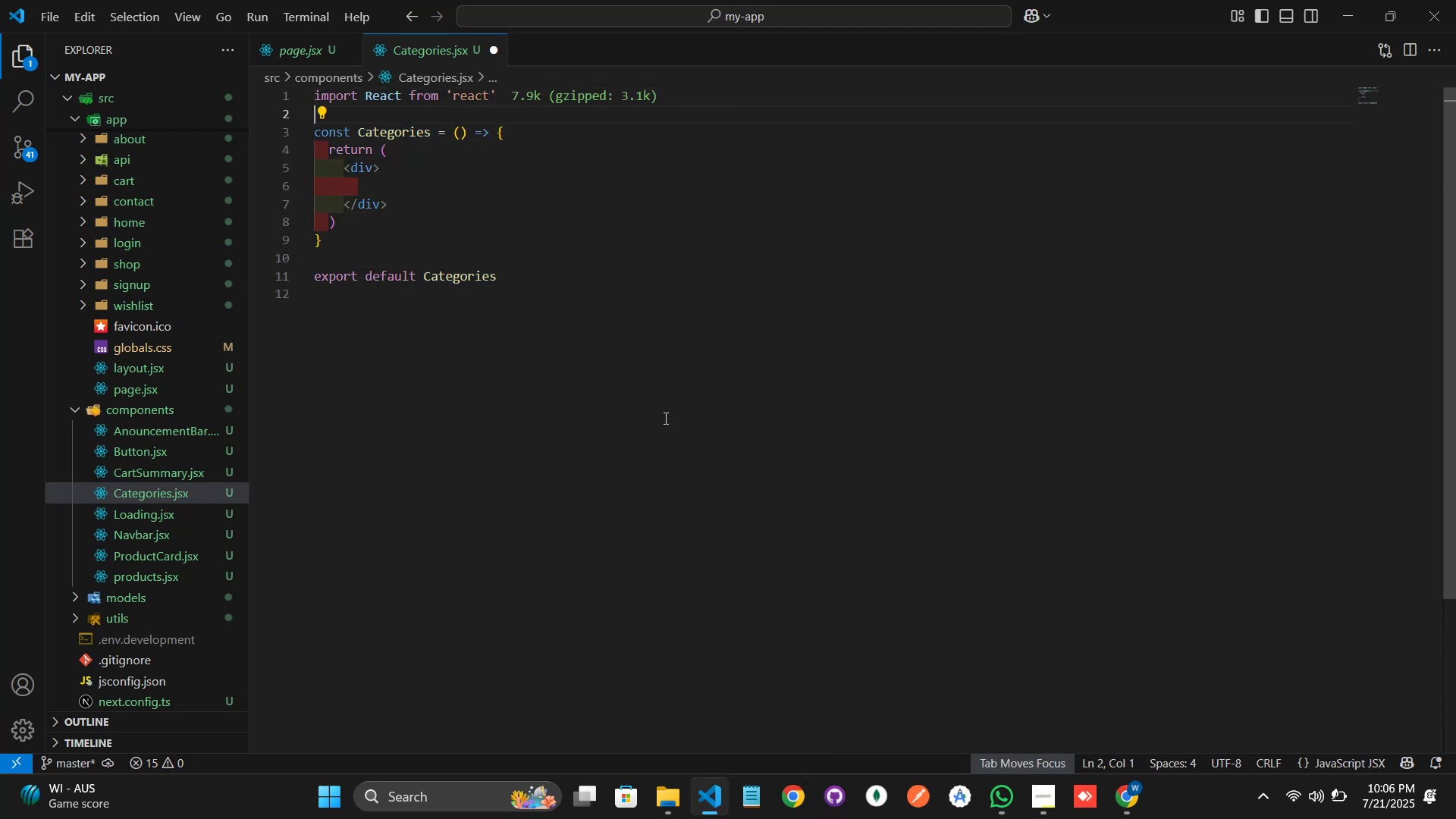 
key(ArrowRight)
 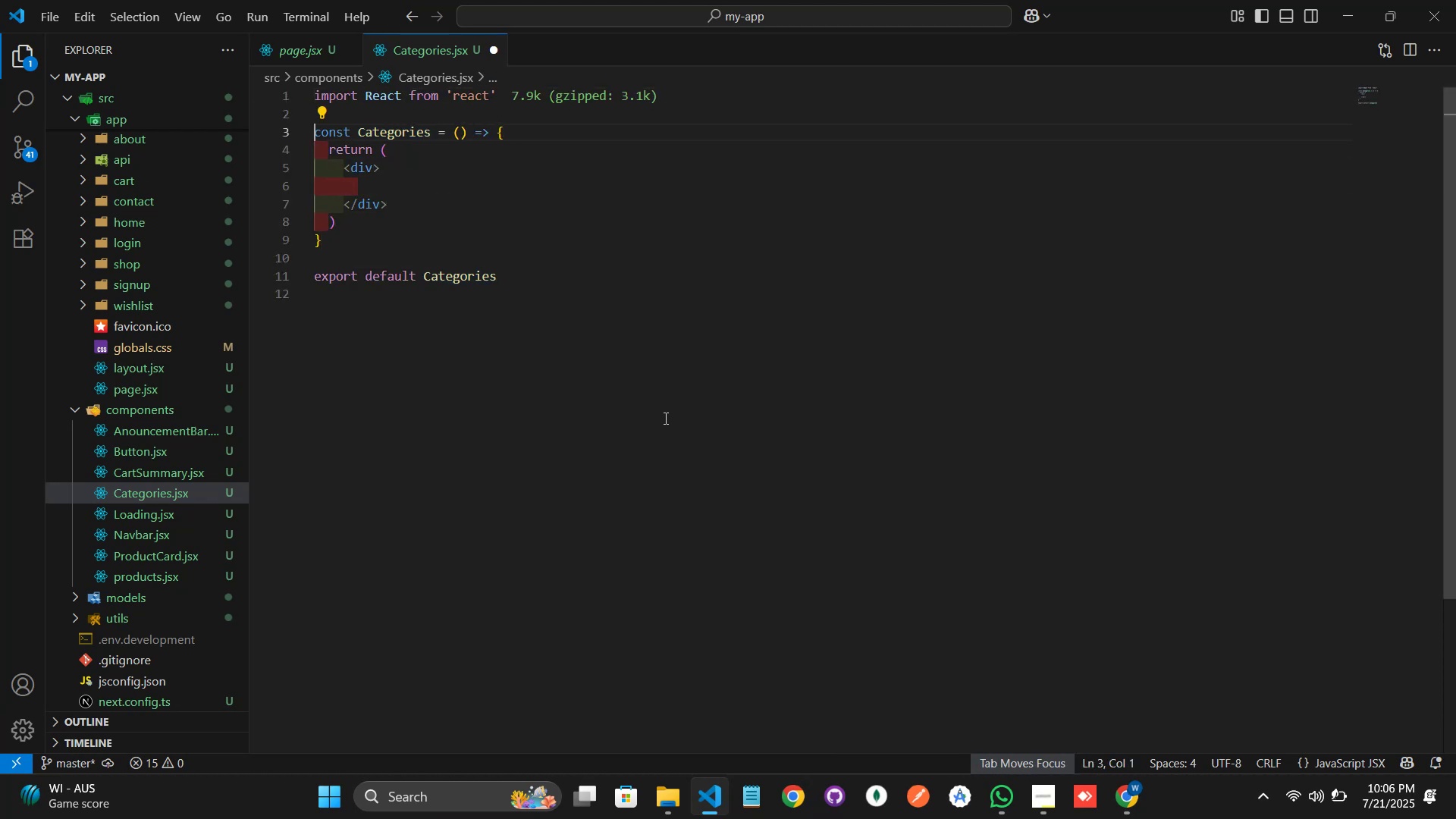 
hold_key(key=ShiftLeft, duration=0.41)
 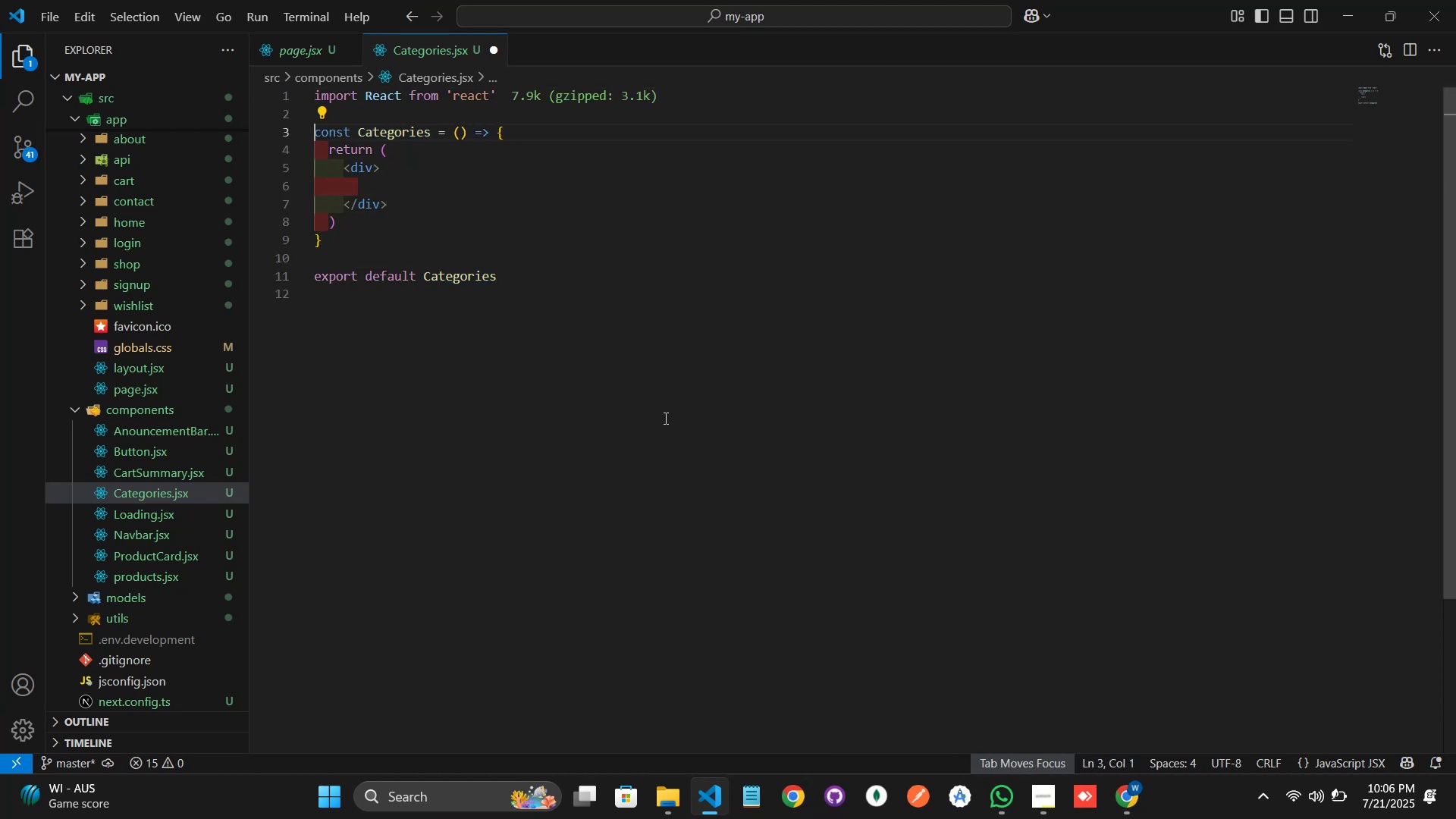 
key(ArrowDown)
 